 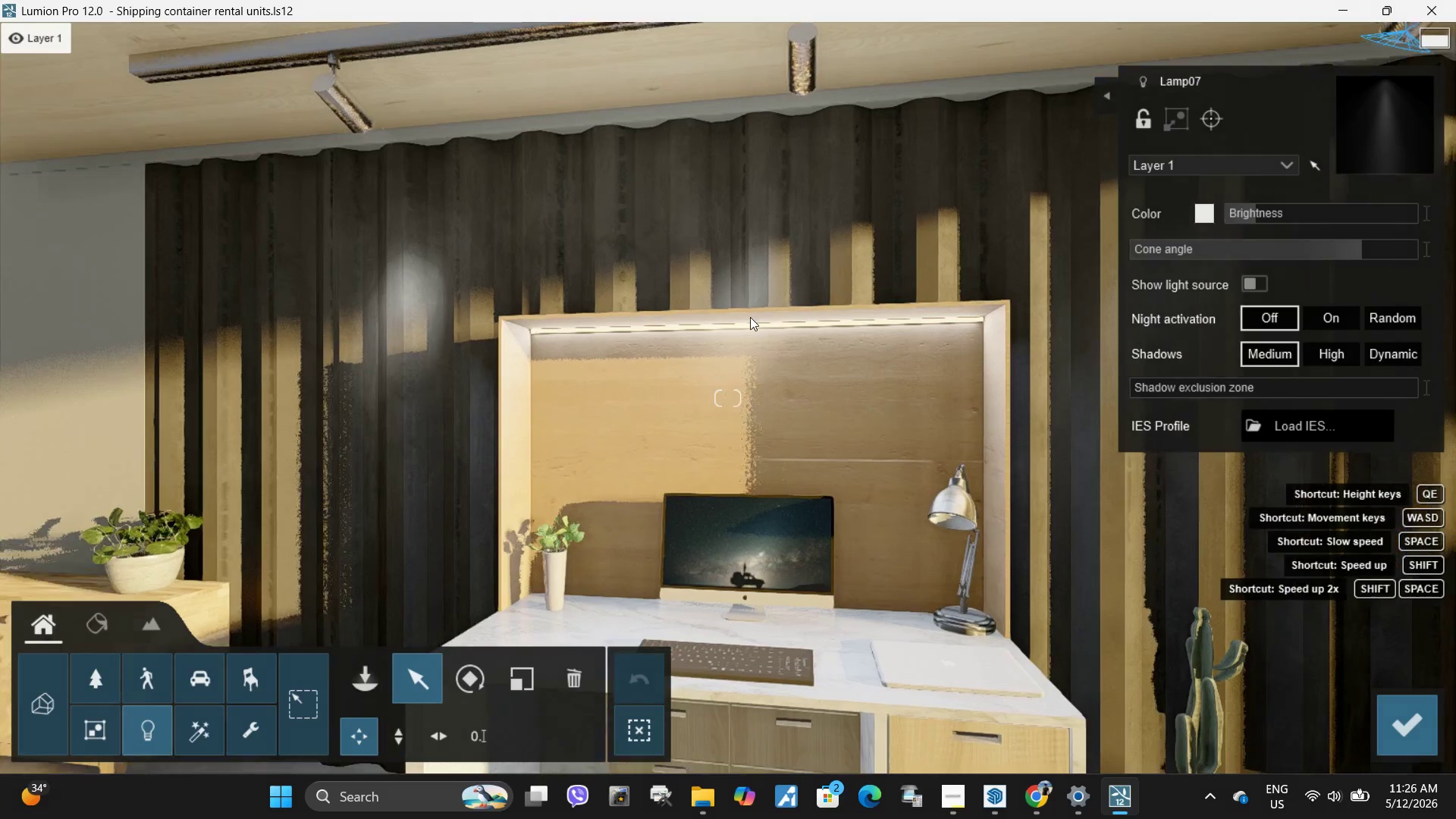 
left_click([720, 178])
 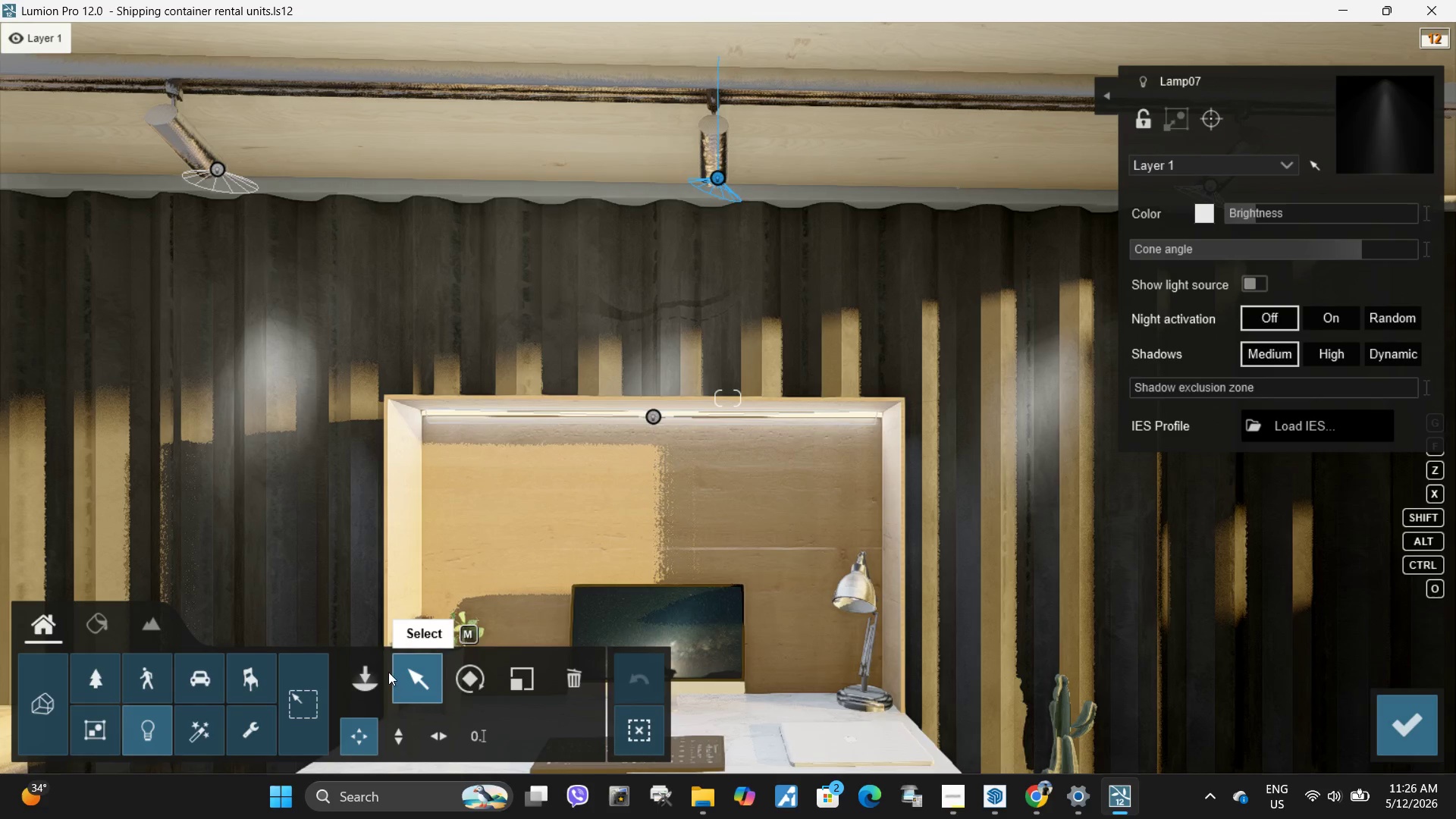 
left_click([463, 678])
 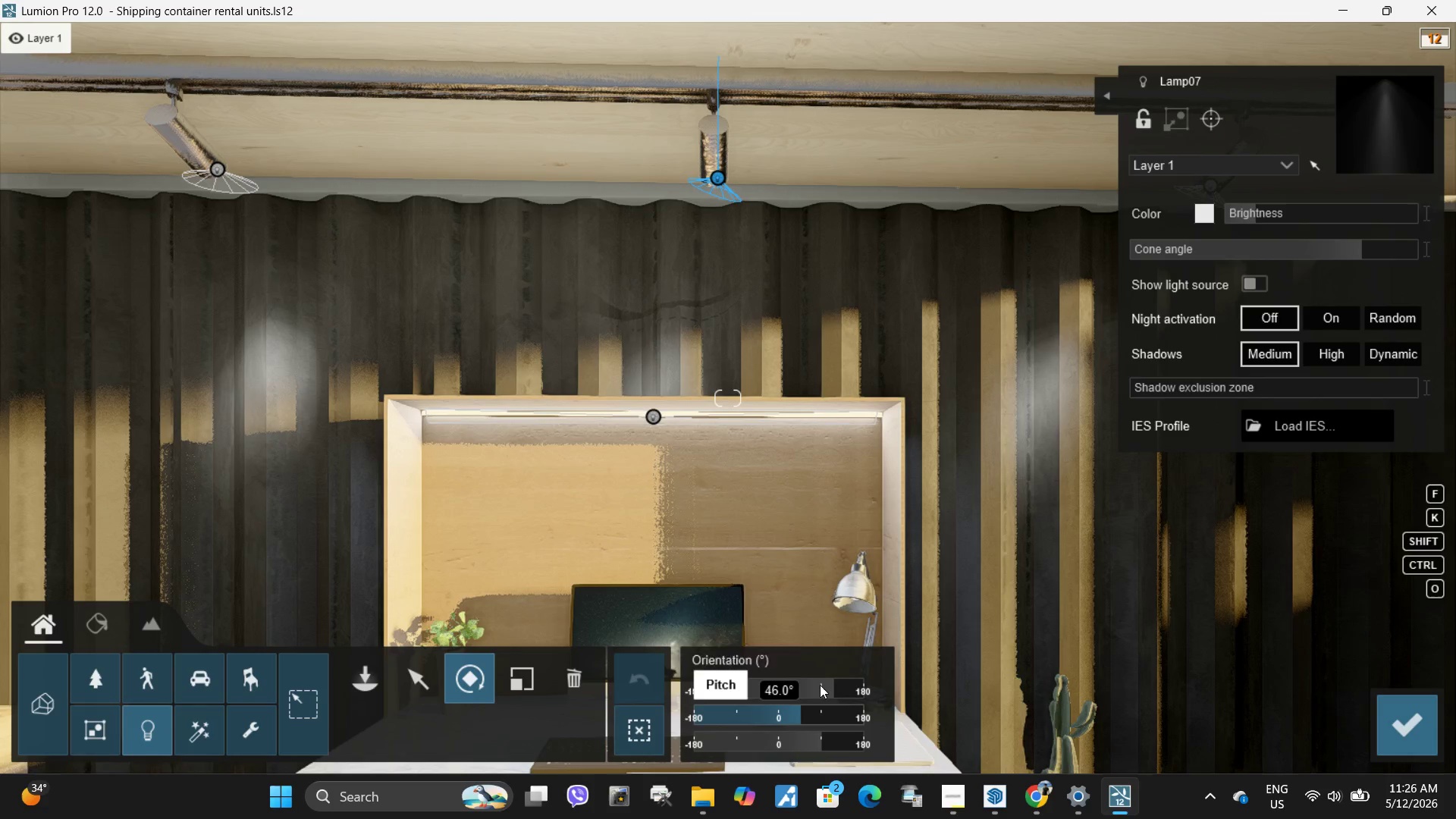 
left_click_drag(start_coordinate=[828, 686], to_coordinate=[820, 689])
 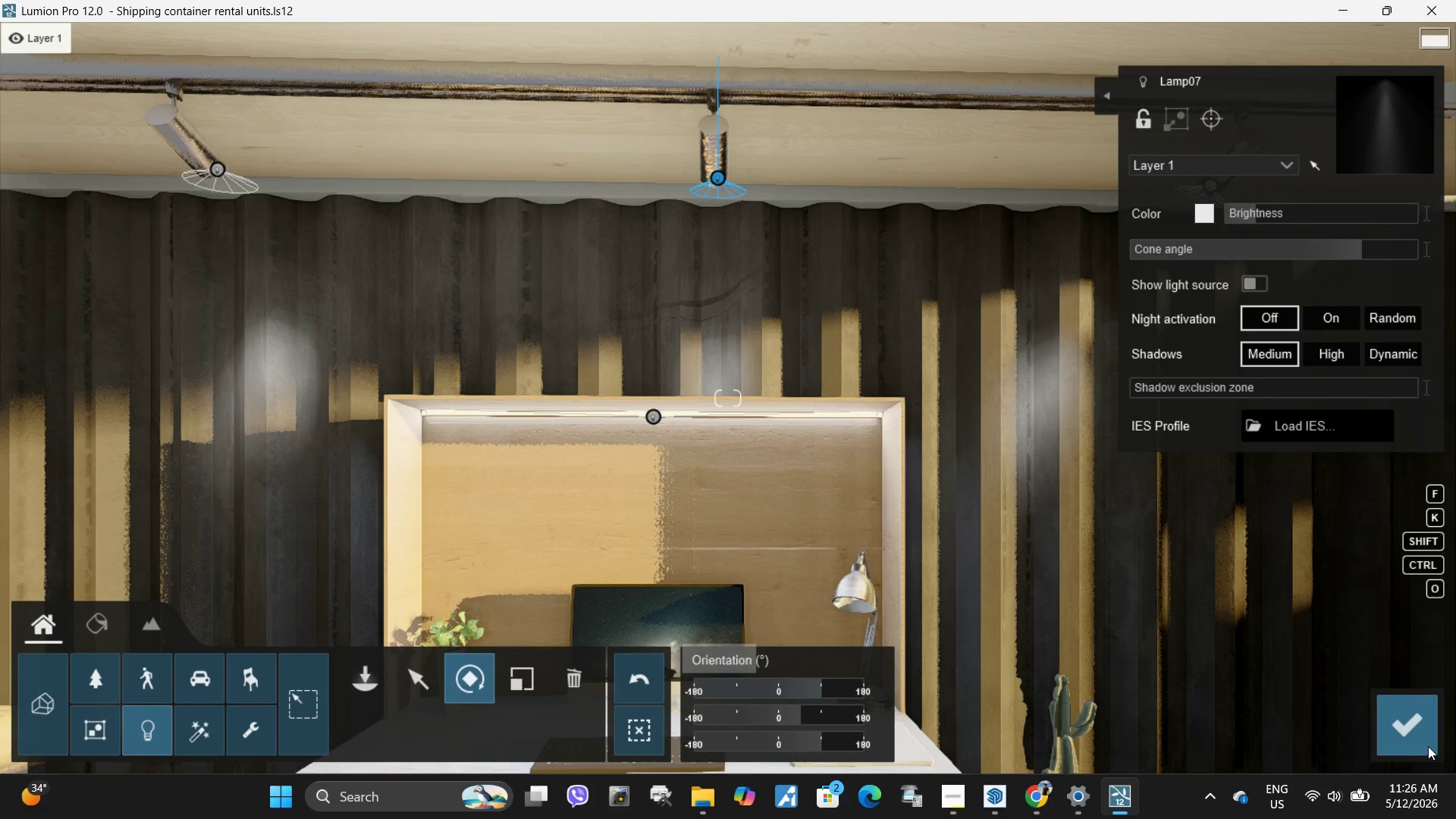 
left_click([1411, 718])
 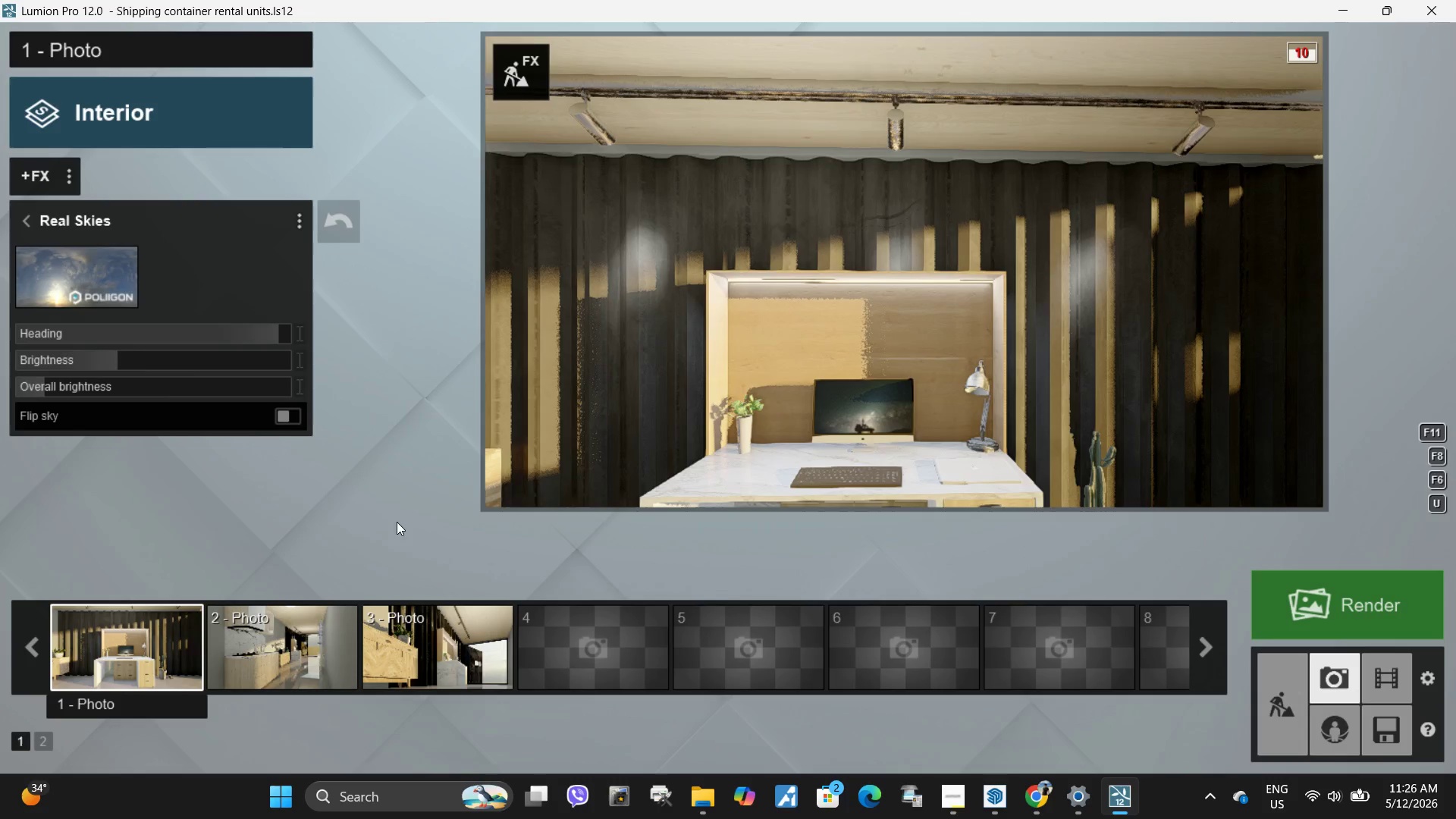 
left_click([139, 654])
 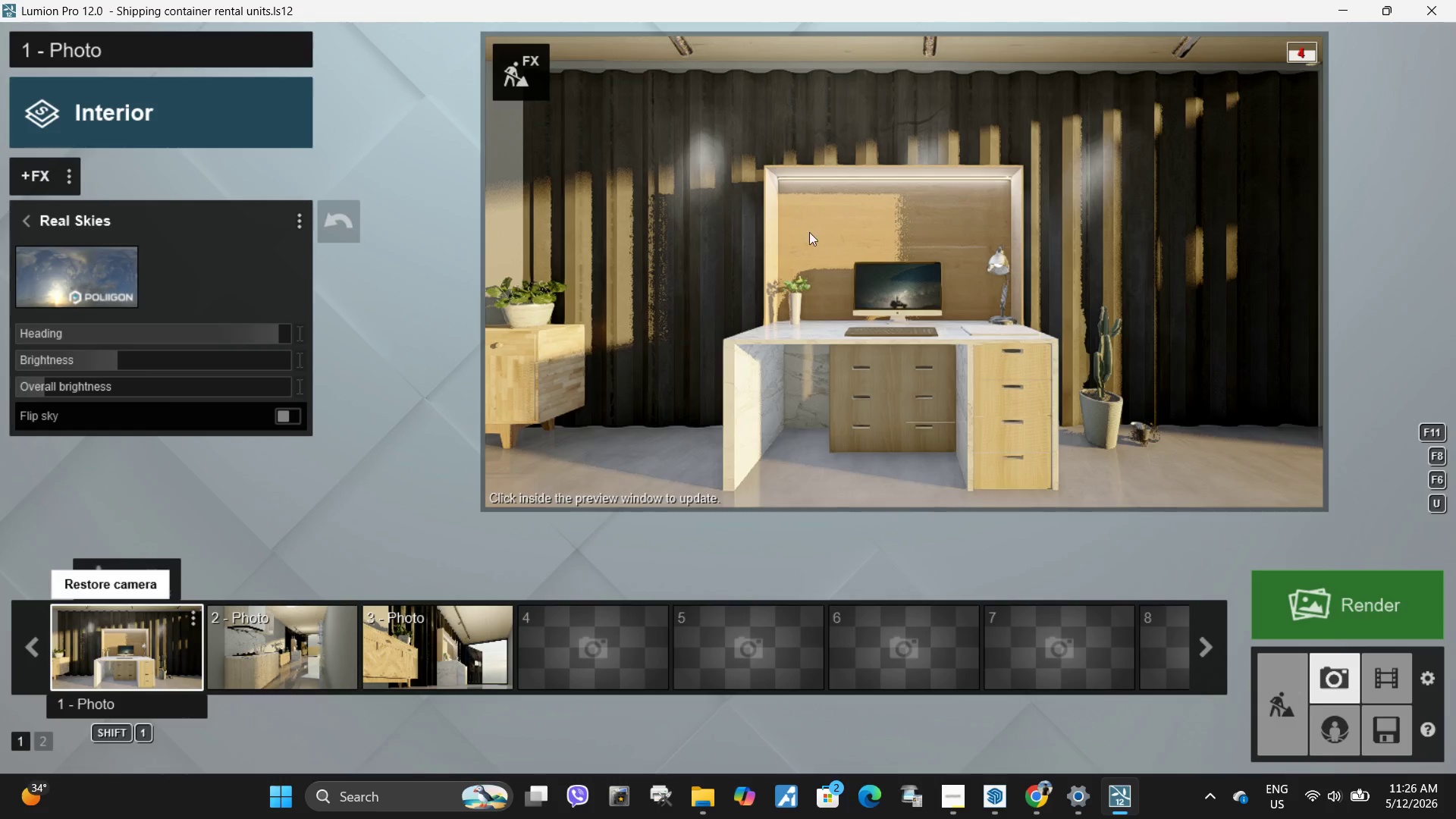 
double_click([830, 231])
 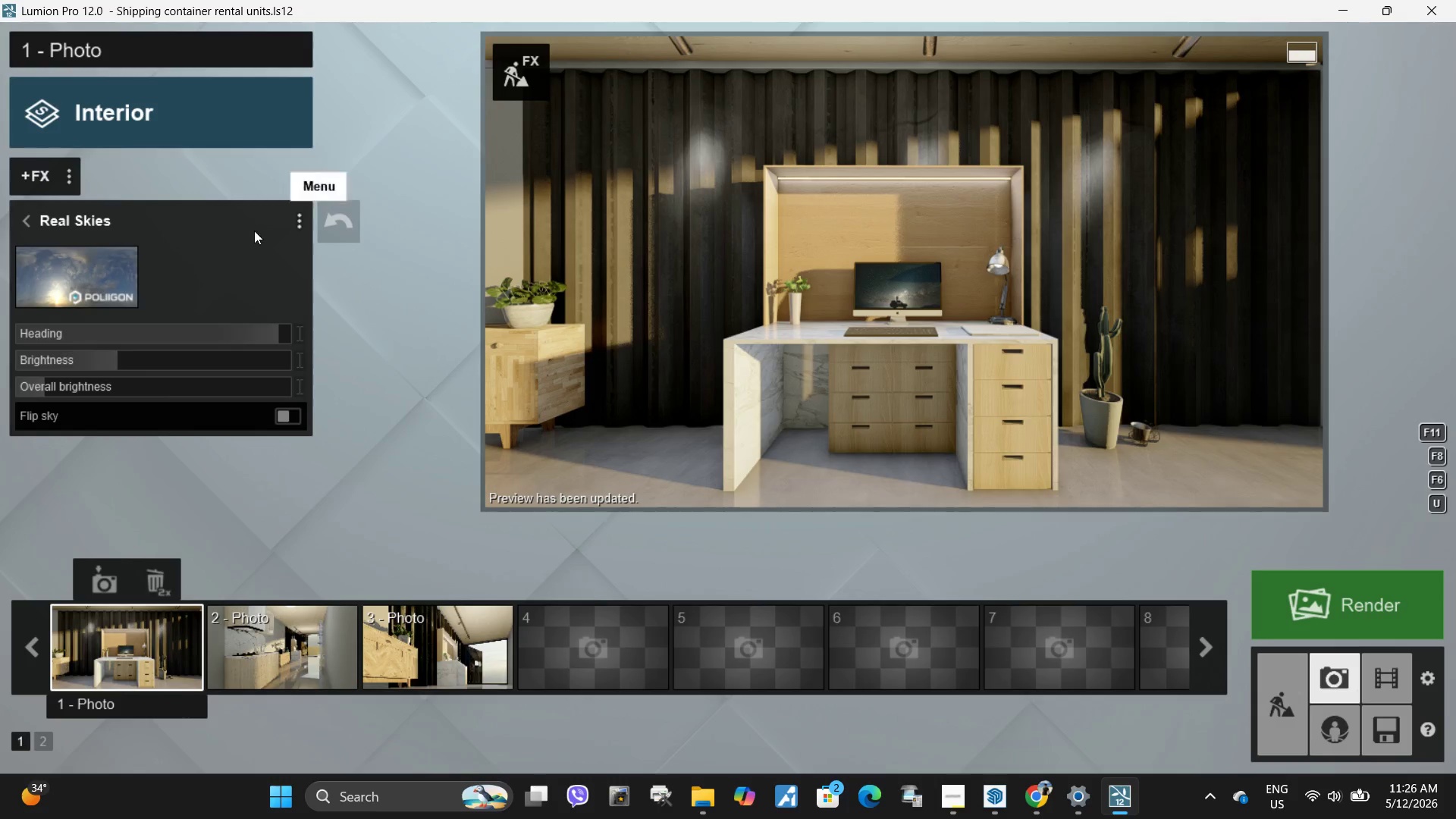 
left_click([268, 620])
 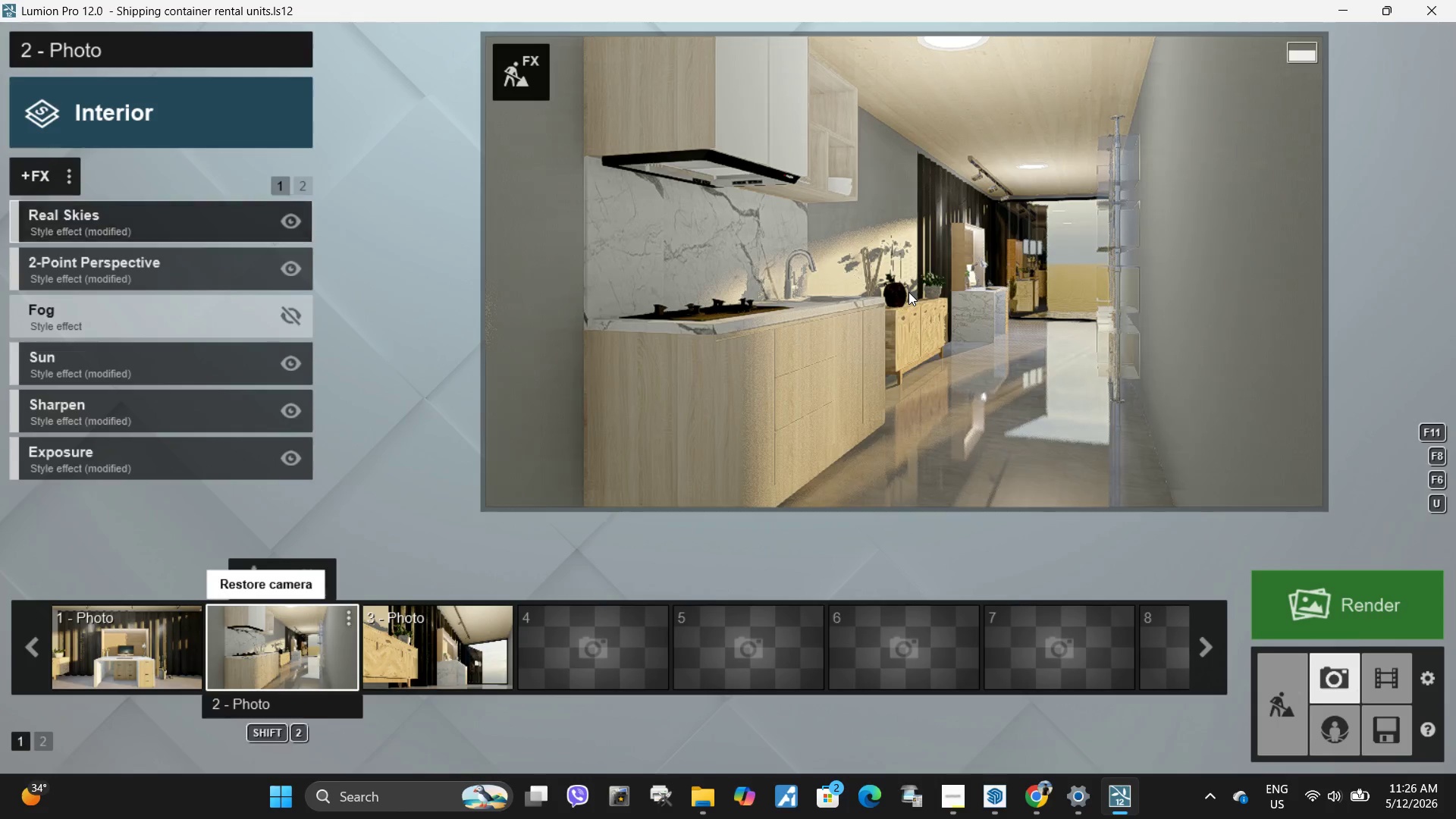 
double_click([908, 292])
 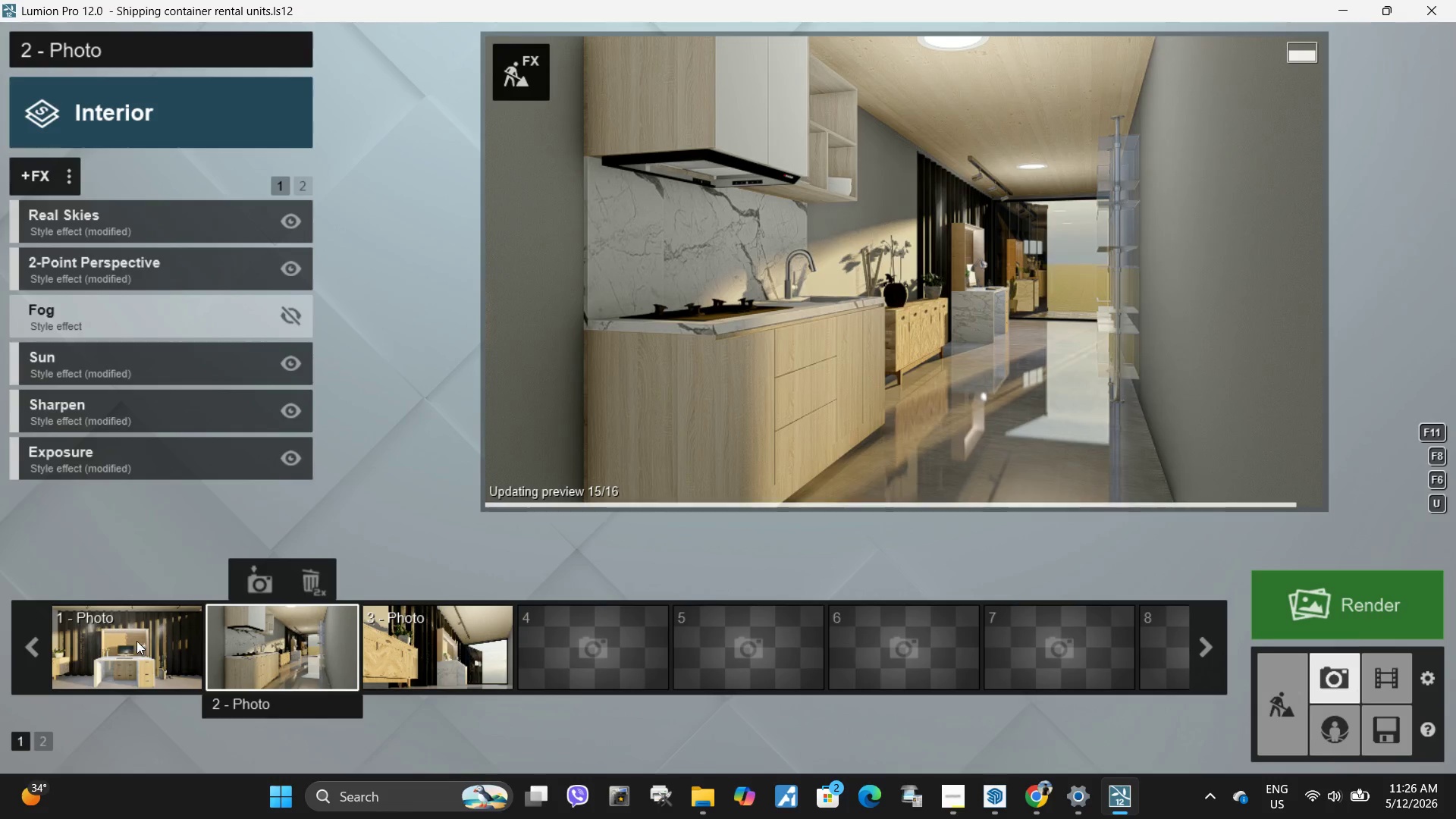 
left_click([108, 652])
 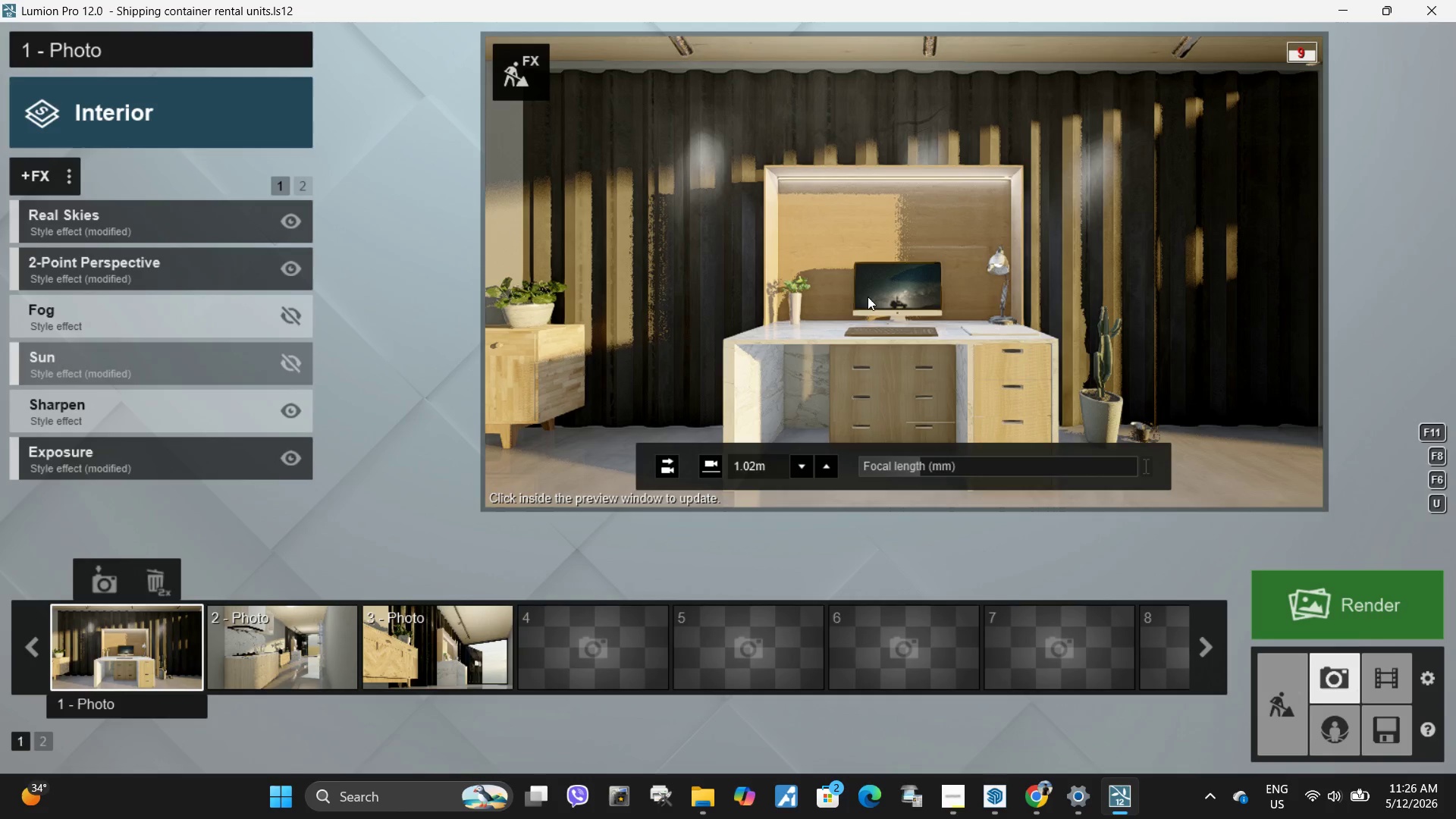 
left_click([531, 78])
 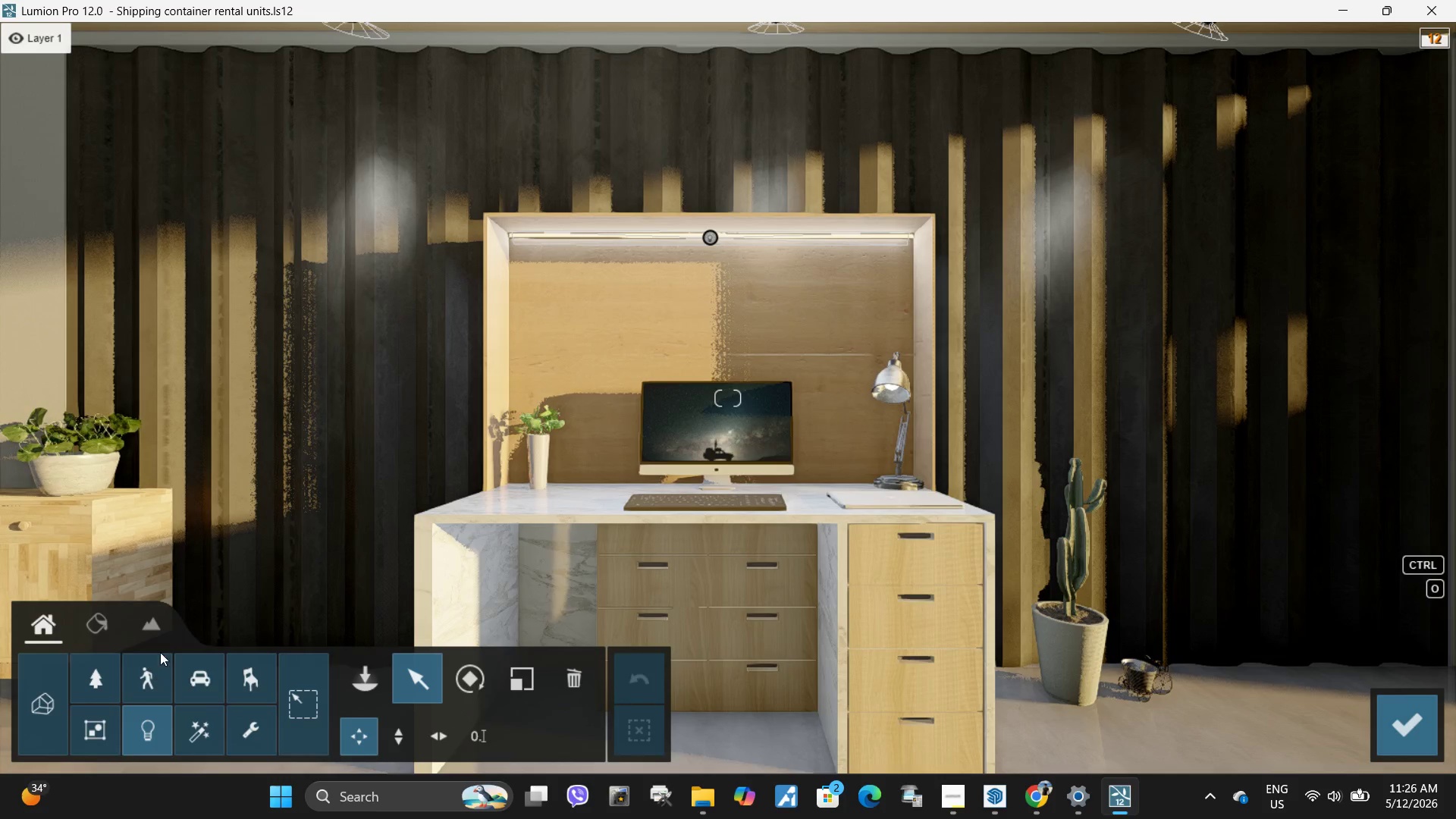 
left_click([101, 623])
 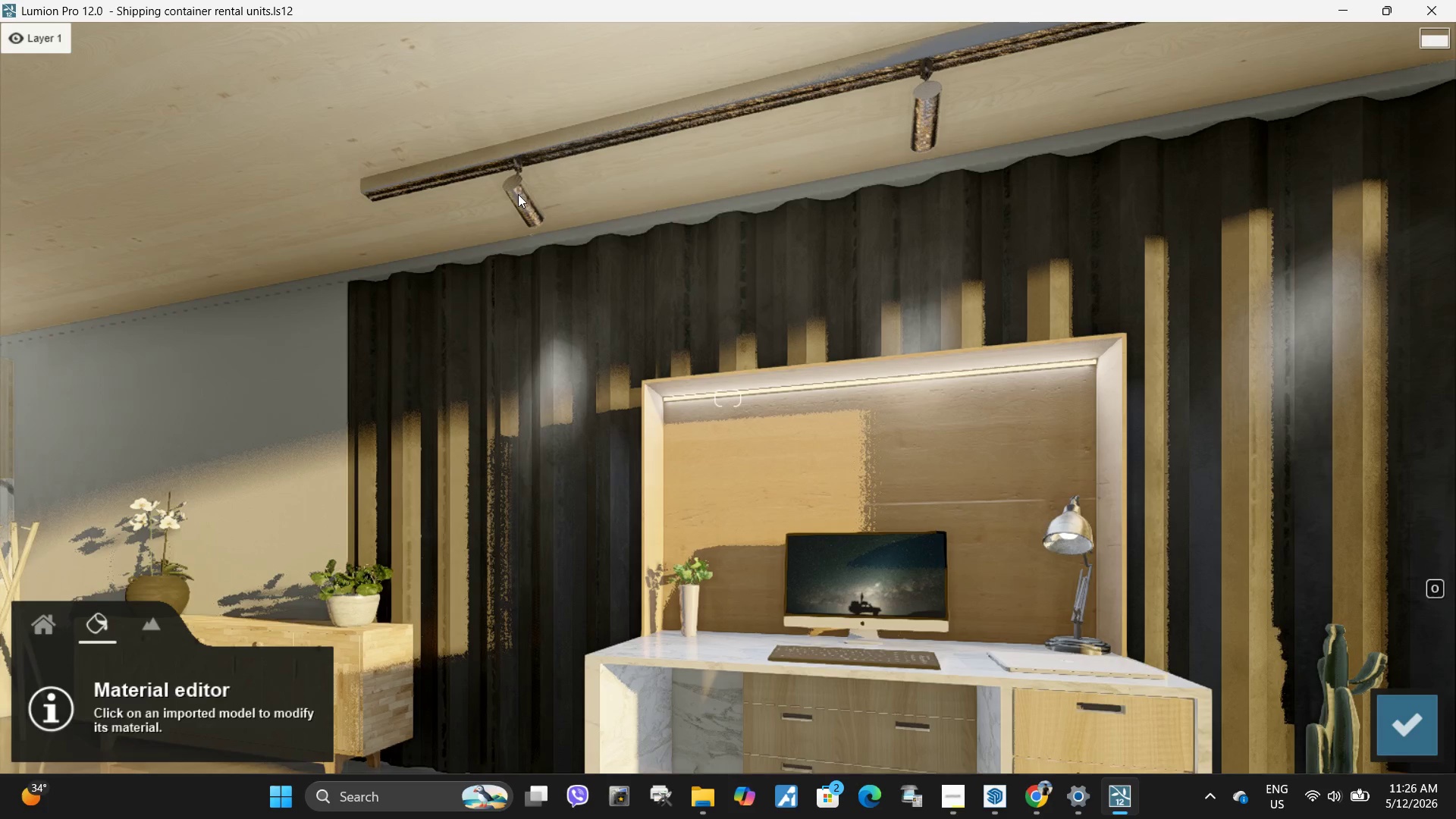 
left_click([52, 632])
 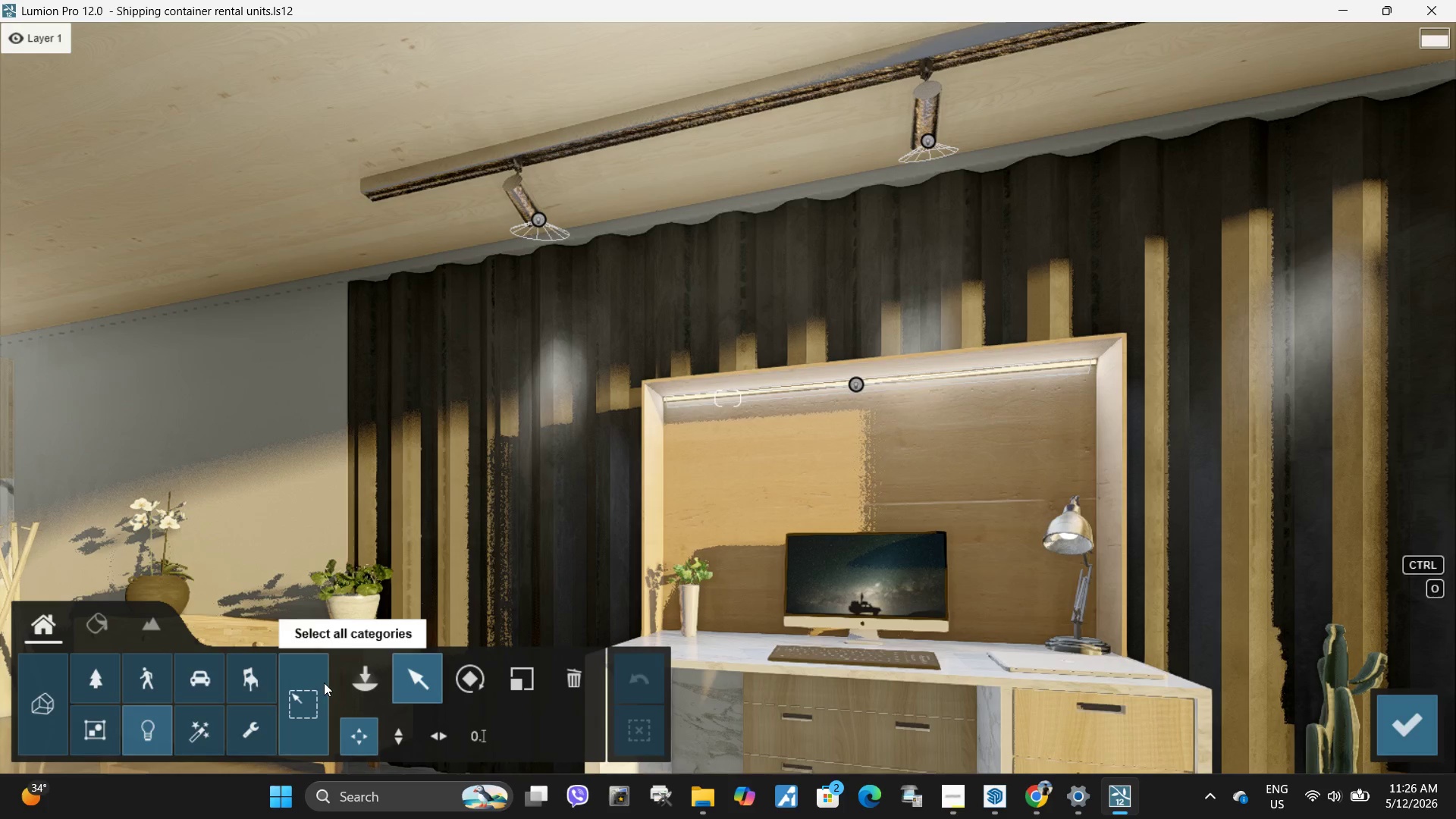 
left_click([252, 669])
 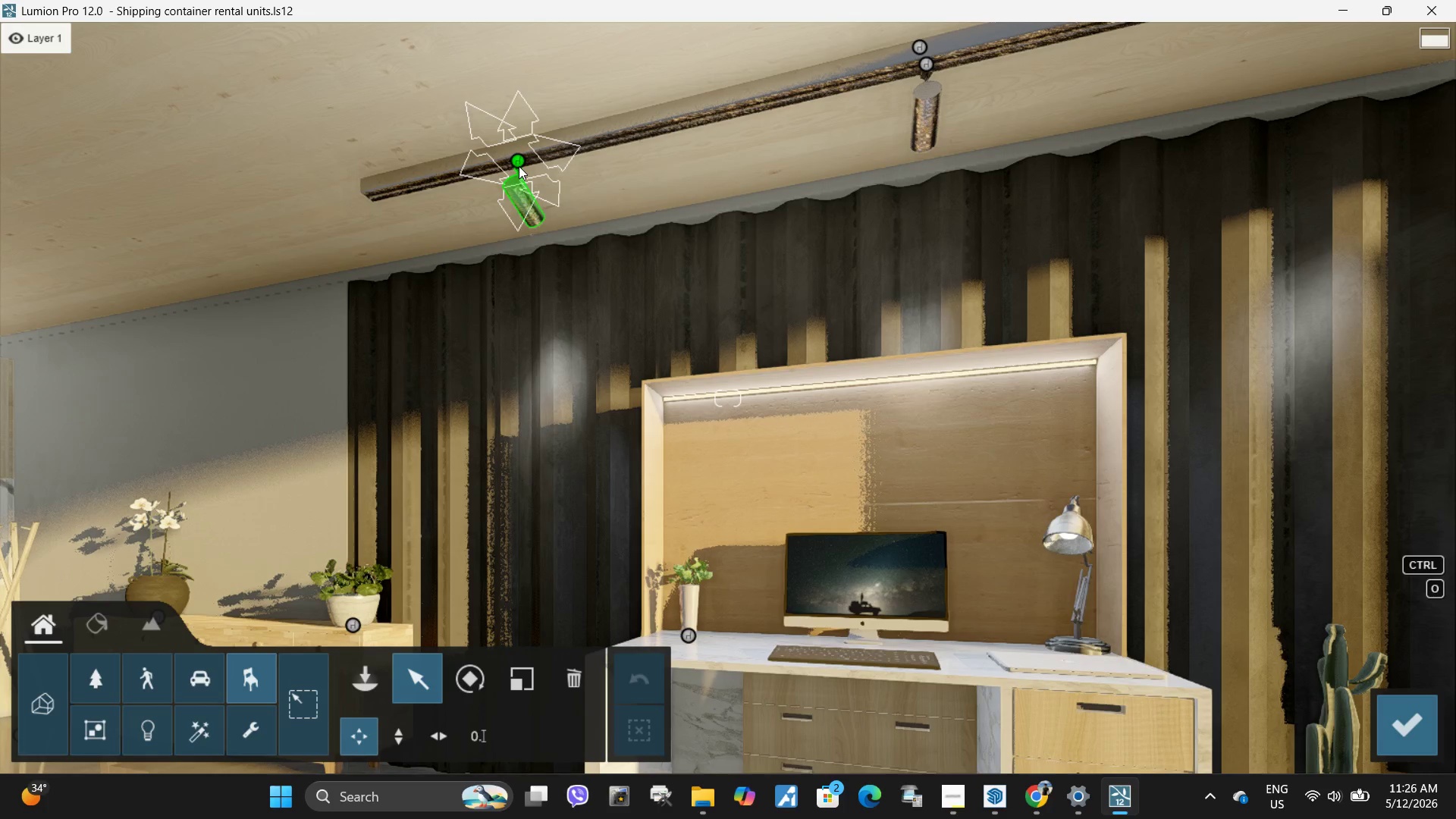 
left_click([519, 158])
 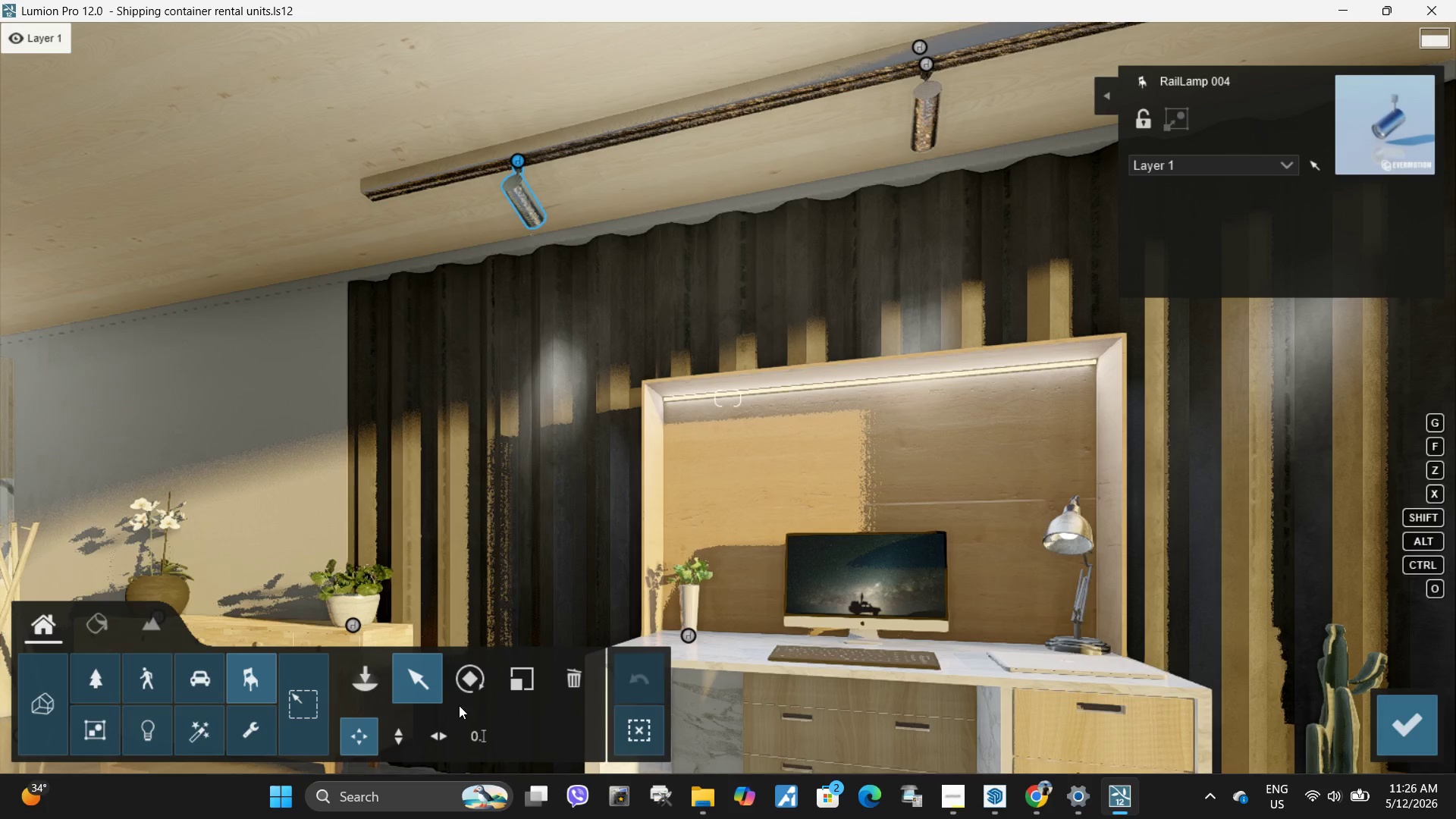 
left_click([469, 684])
 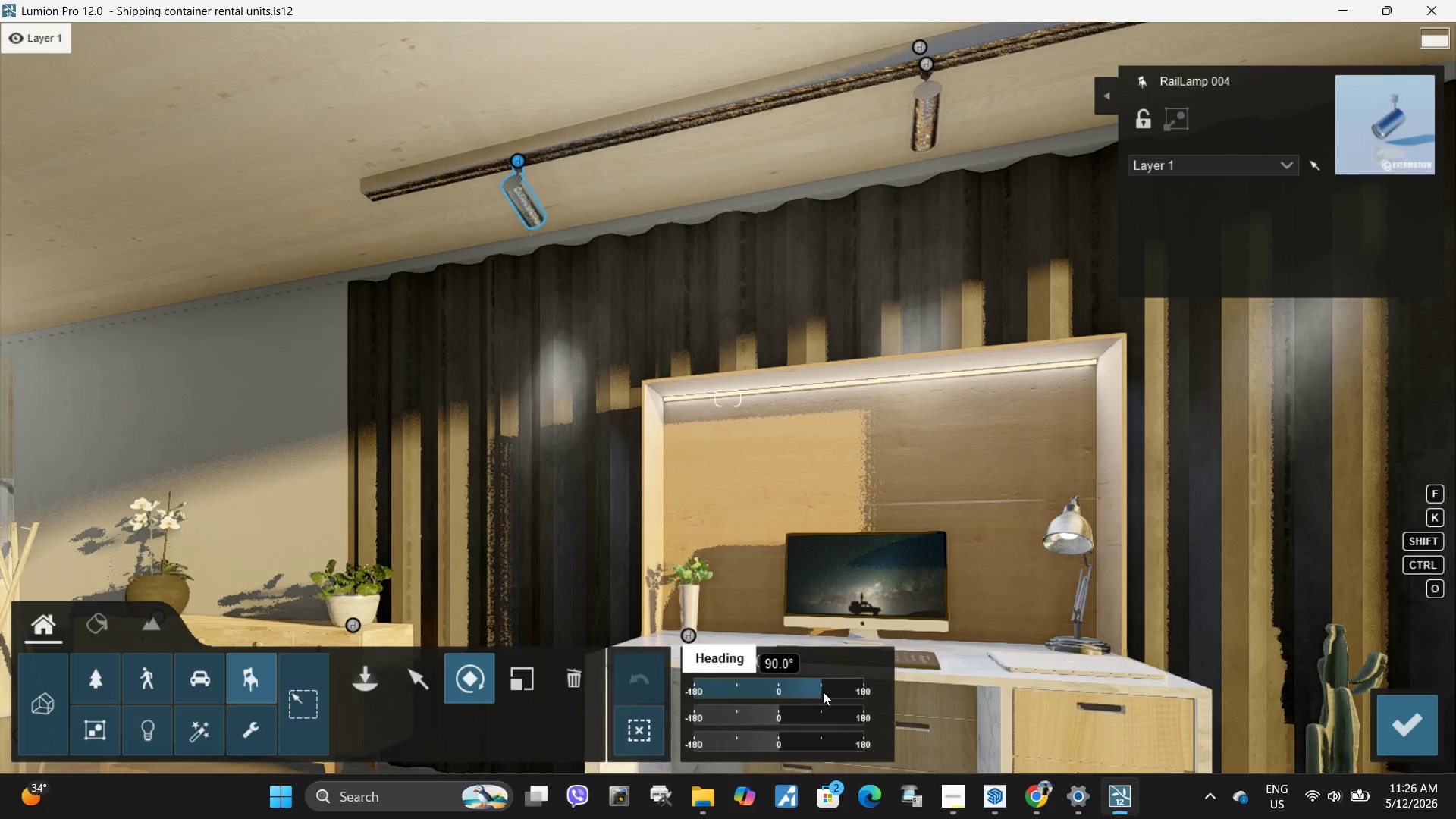 
left_click_drag(start_coordinate=[811, 690], to_coordinate=[852, 685])
 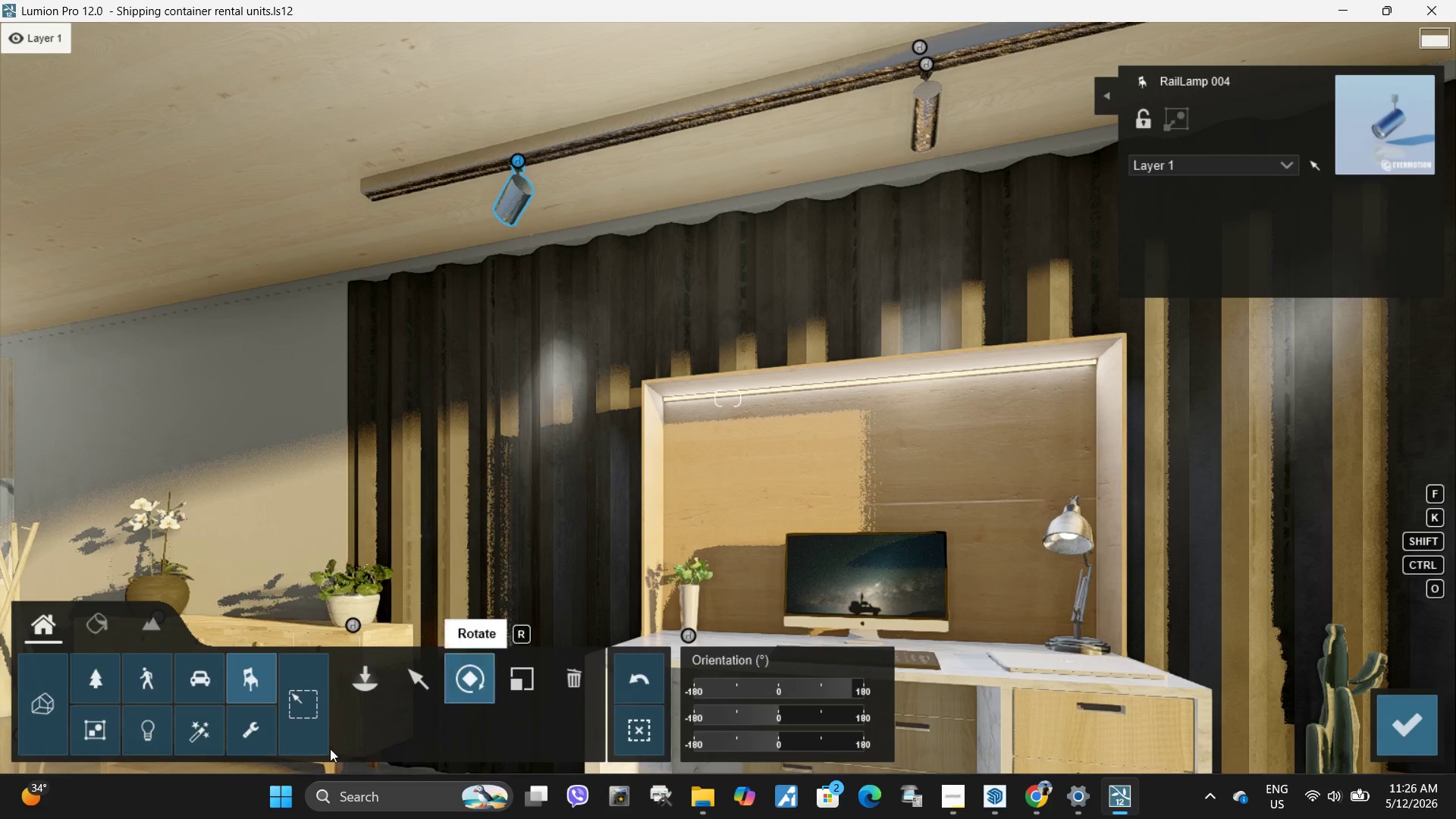 
left_click([159, 731])
 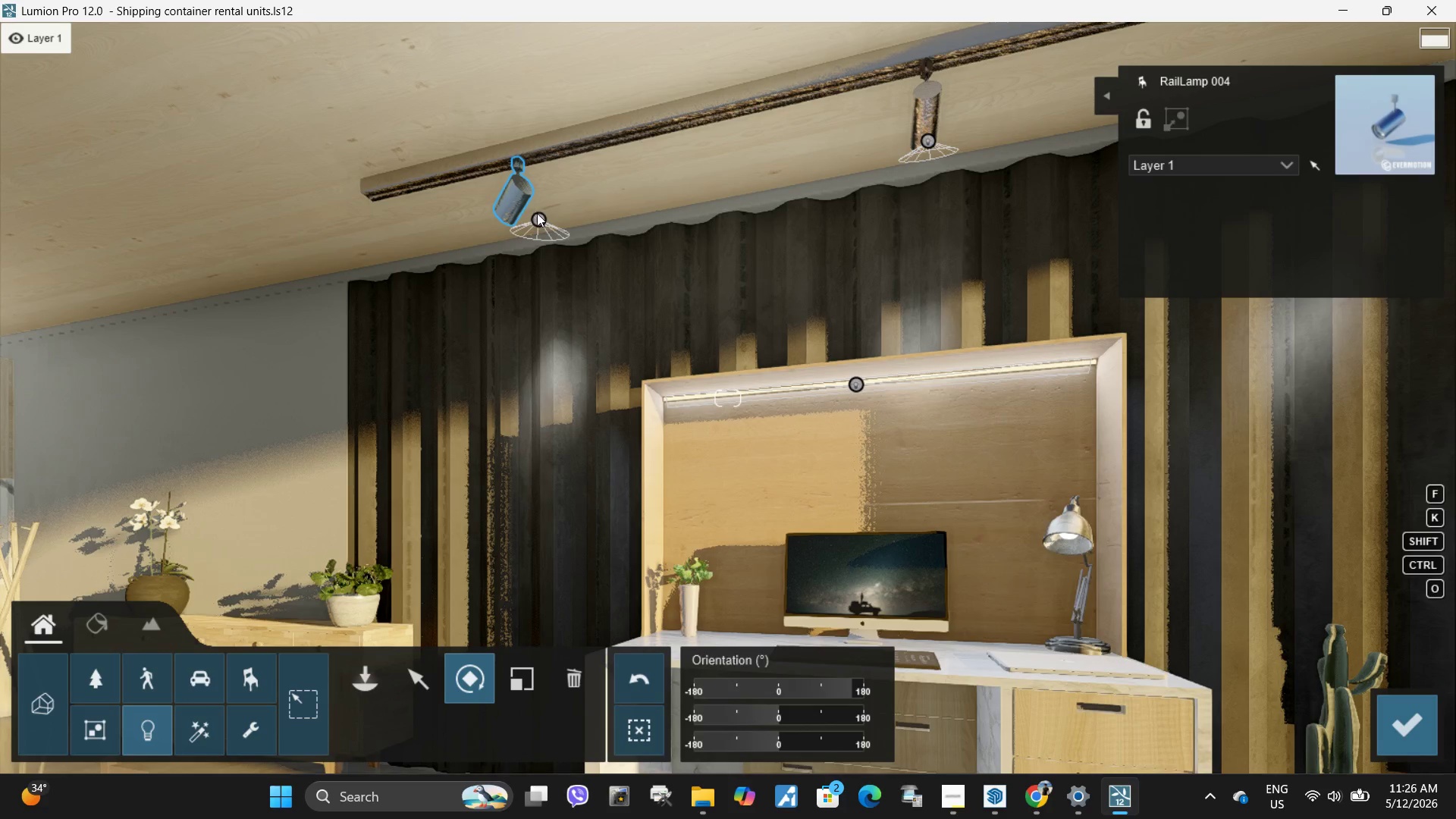 
left_click([541, 220])
 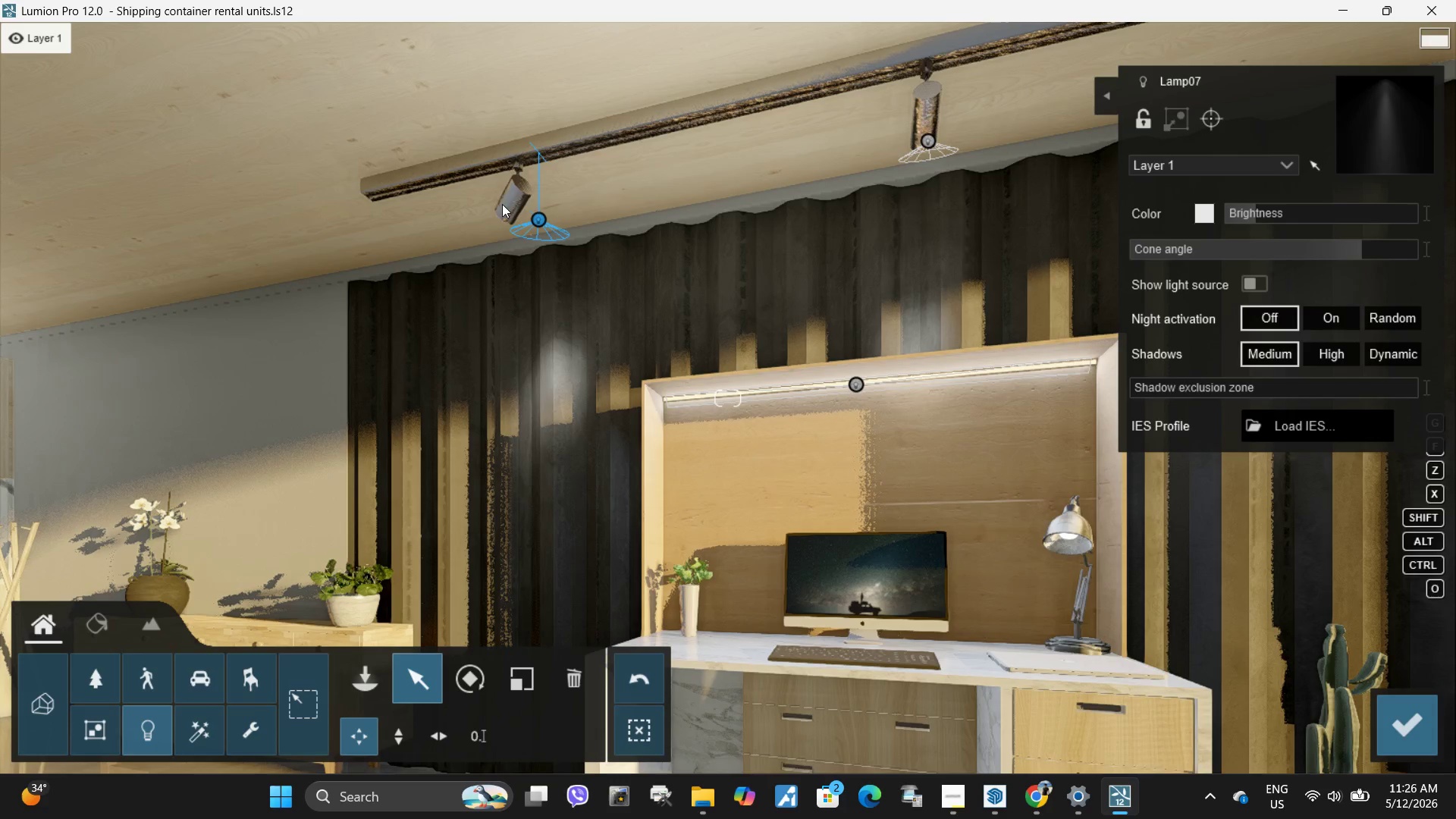 
left_click_drag(start_coordinate=[541, 218], to_coordinate=[500, 215])
 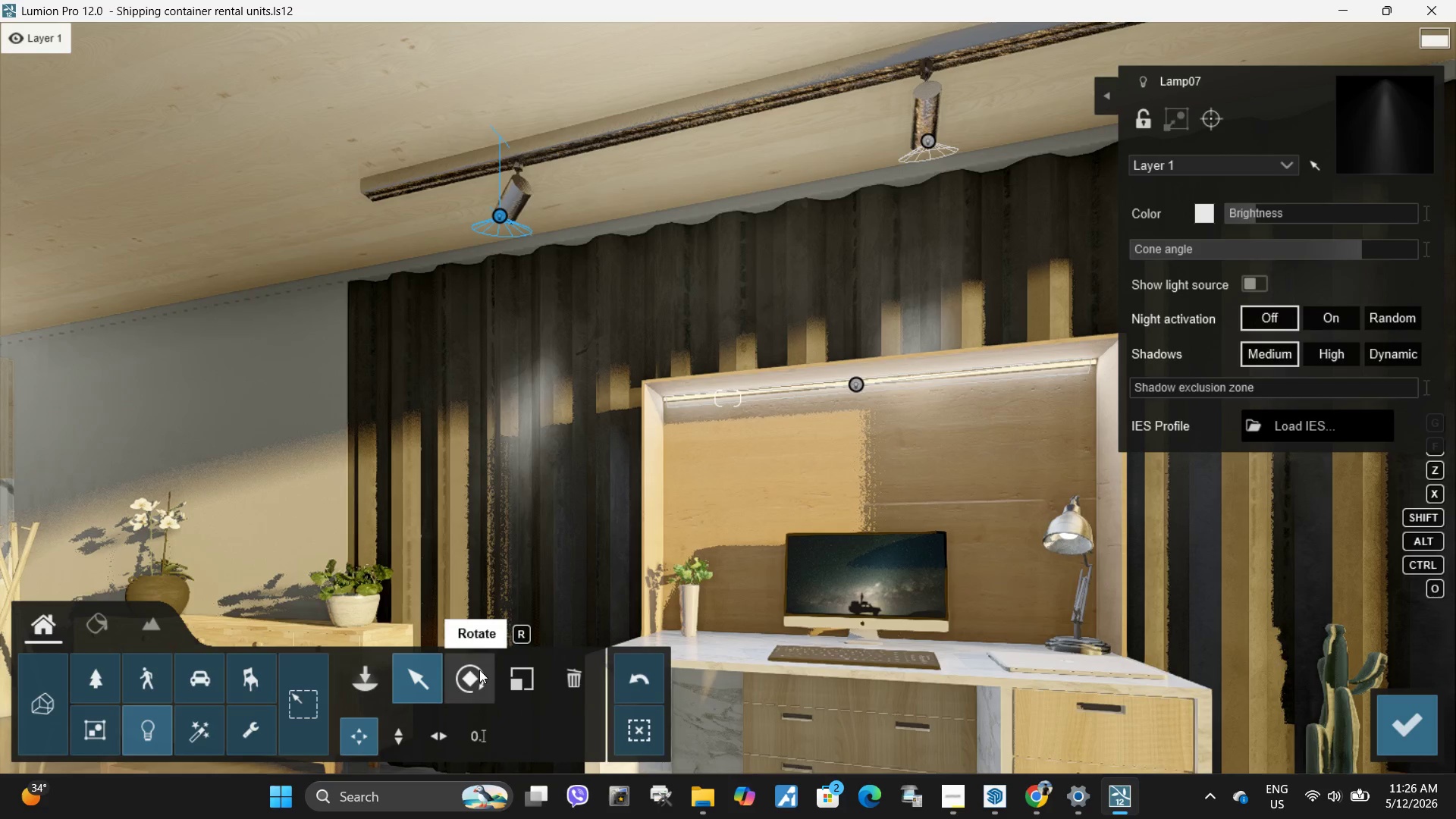 
left_click([479, 669])
 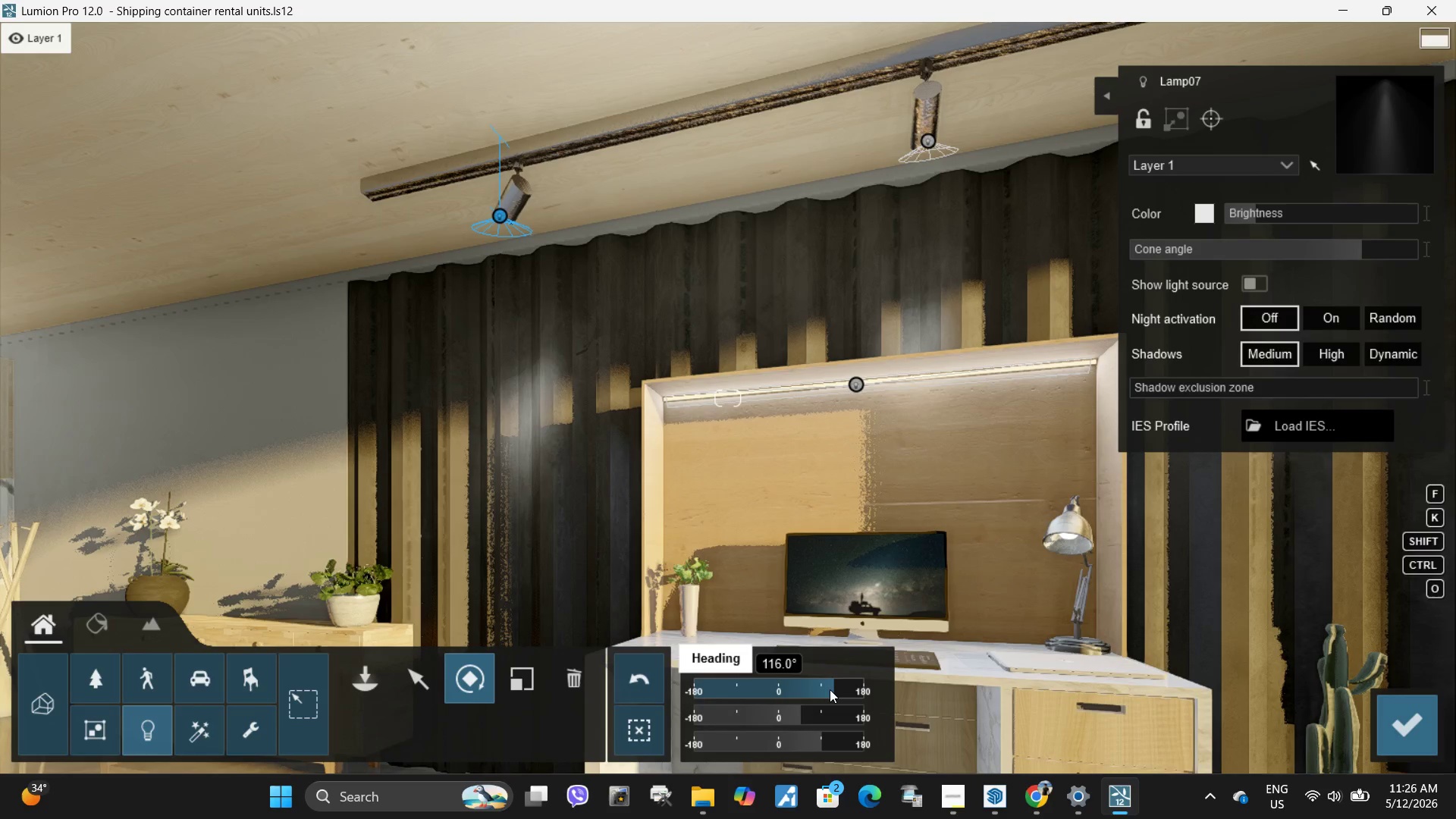 
left_click_drag(start_coordinate=[827, 689], to_coordinate=[851, 689])
 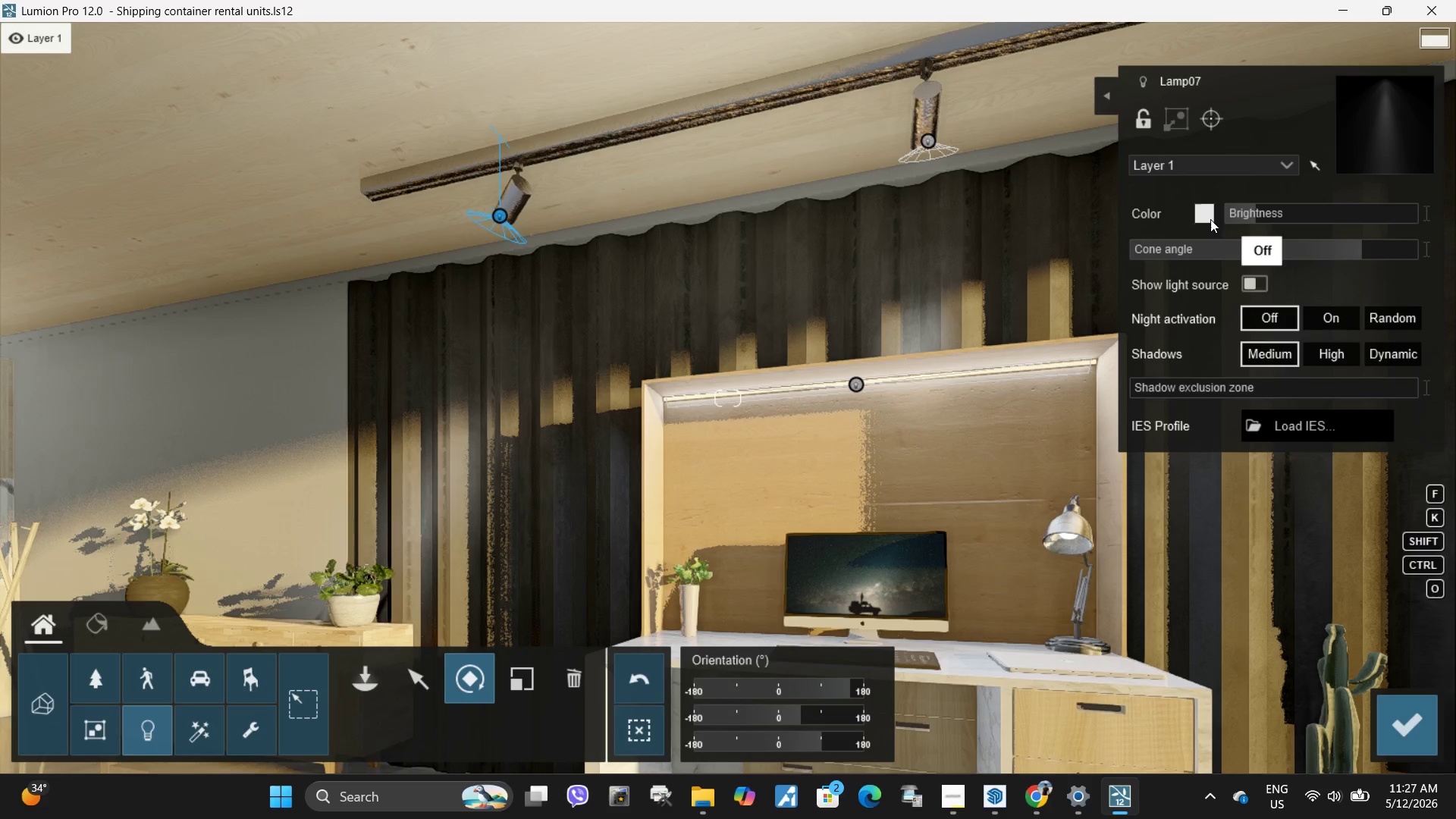 
left_click([1197, 214])
 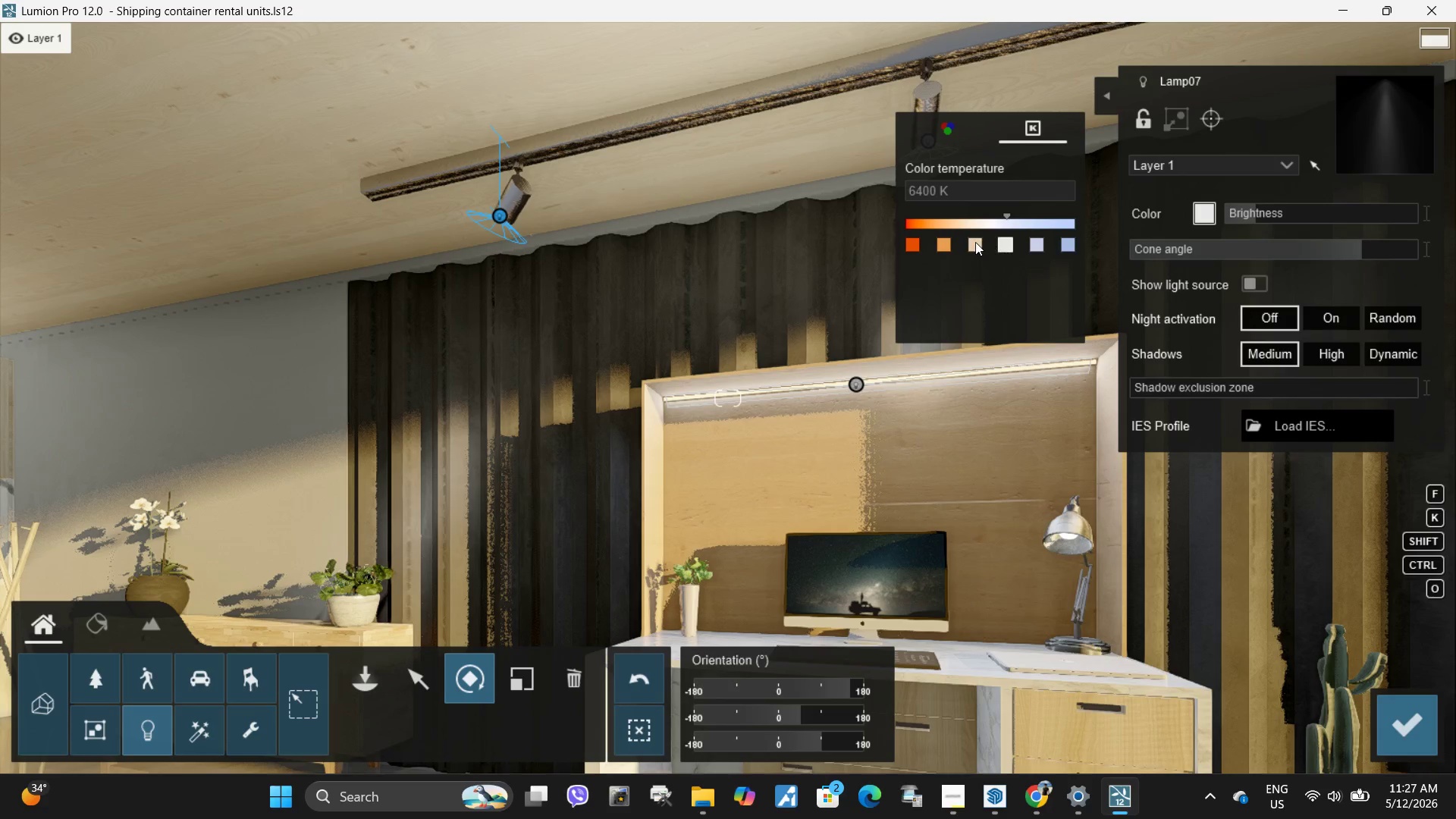 
left_click([977, 241])
 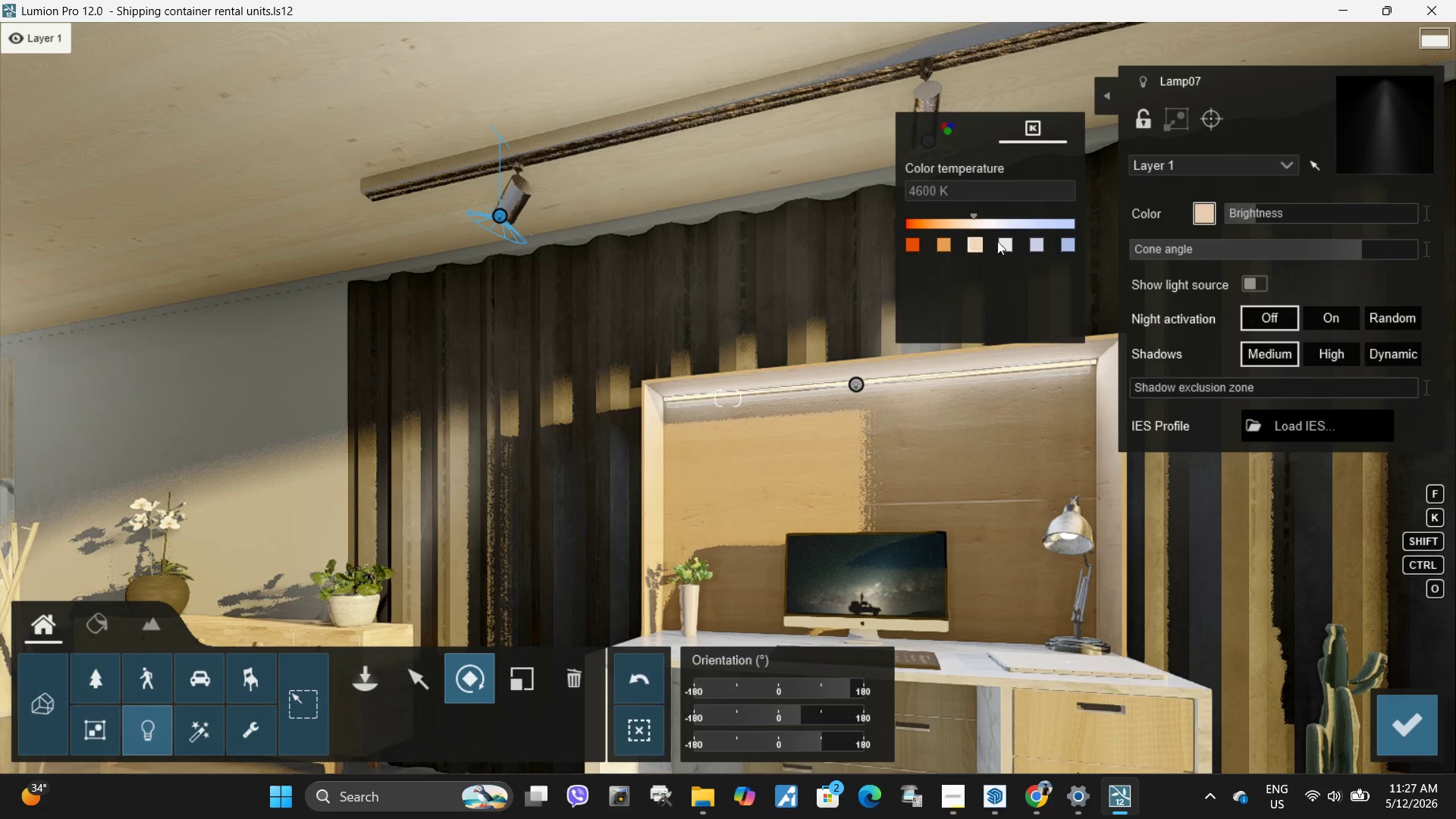 
left_click([1005, 243])
 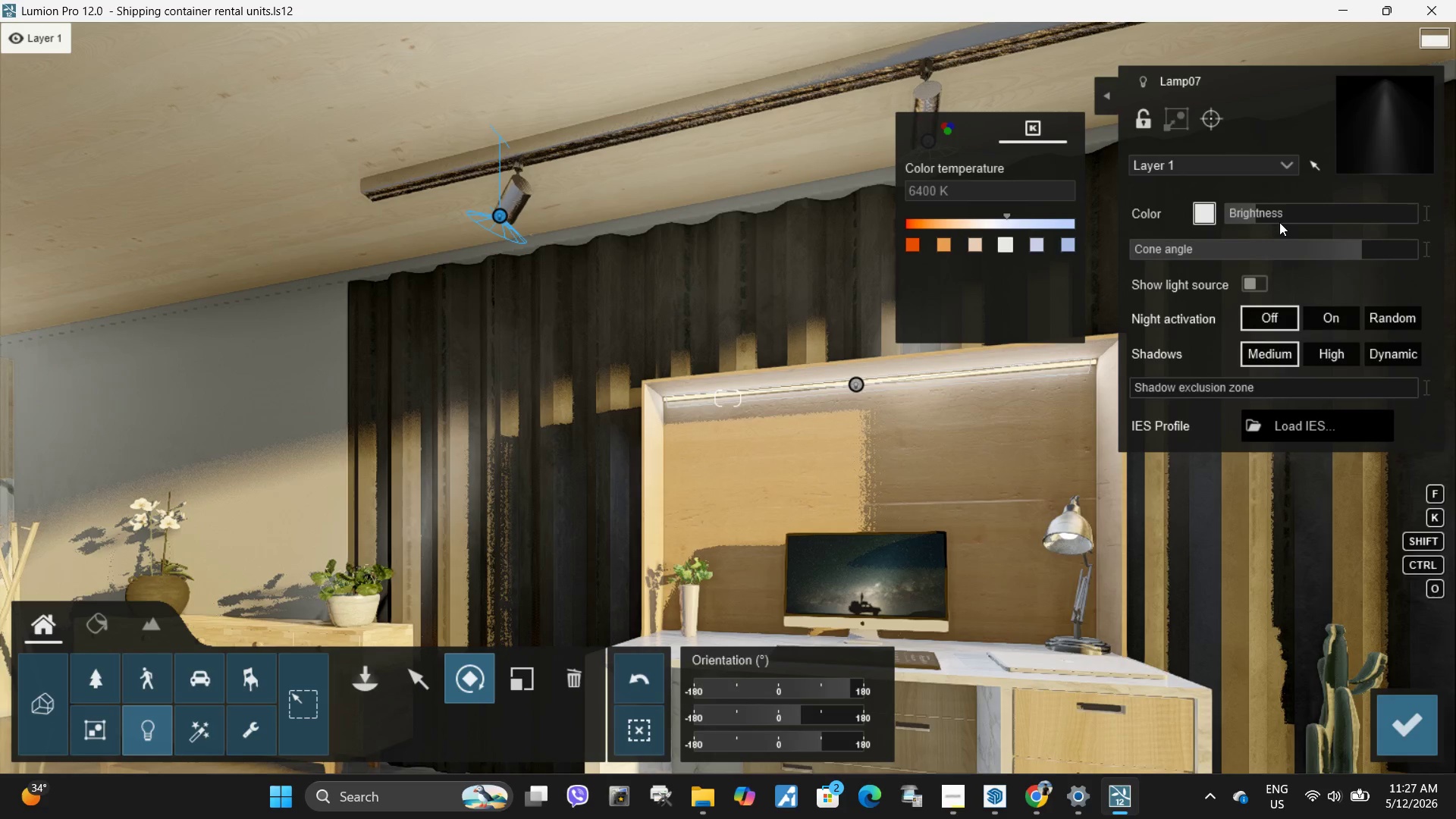 
left_click_drag(start_coordinate=[1264, 215], to_coordinate=[1264, 219])
 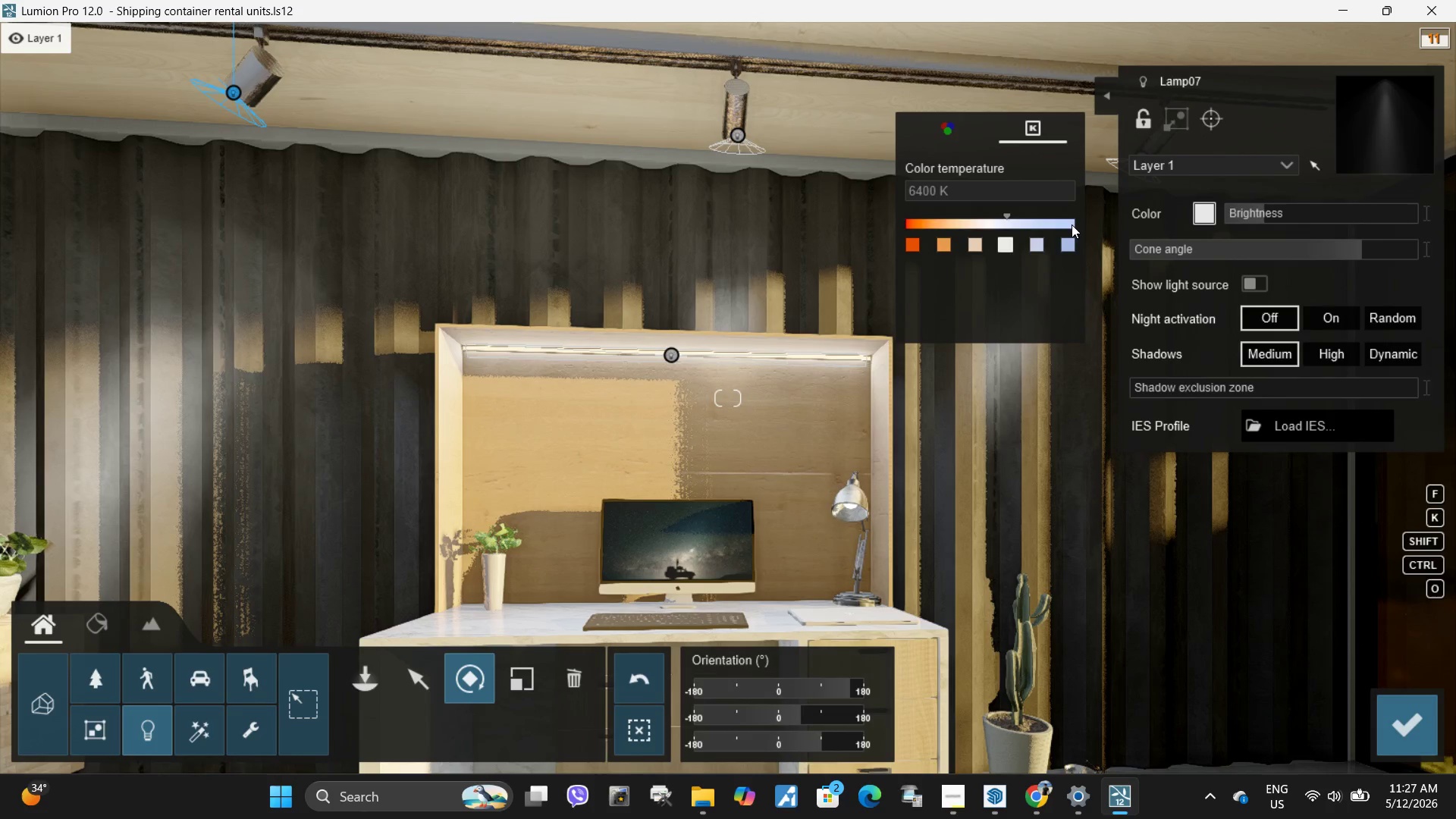 
left_click_drag(start_coordinate=[1260, 212], to_coordinate=[1256, 215])
 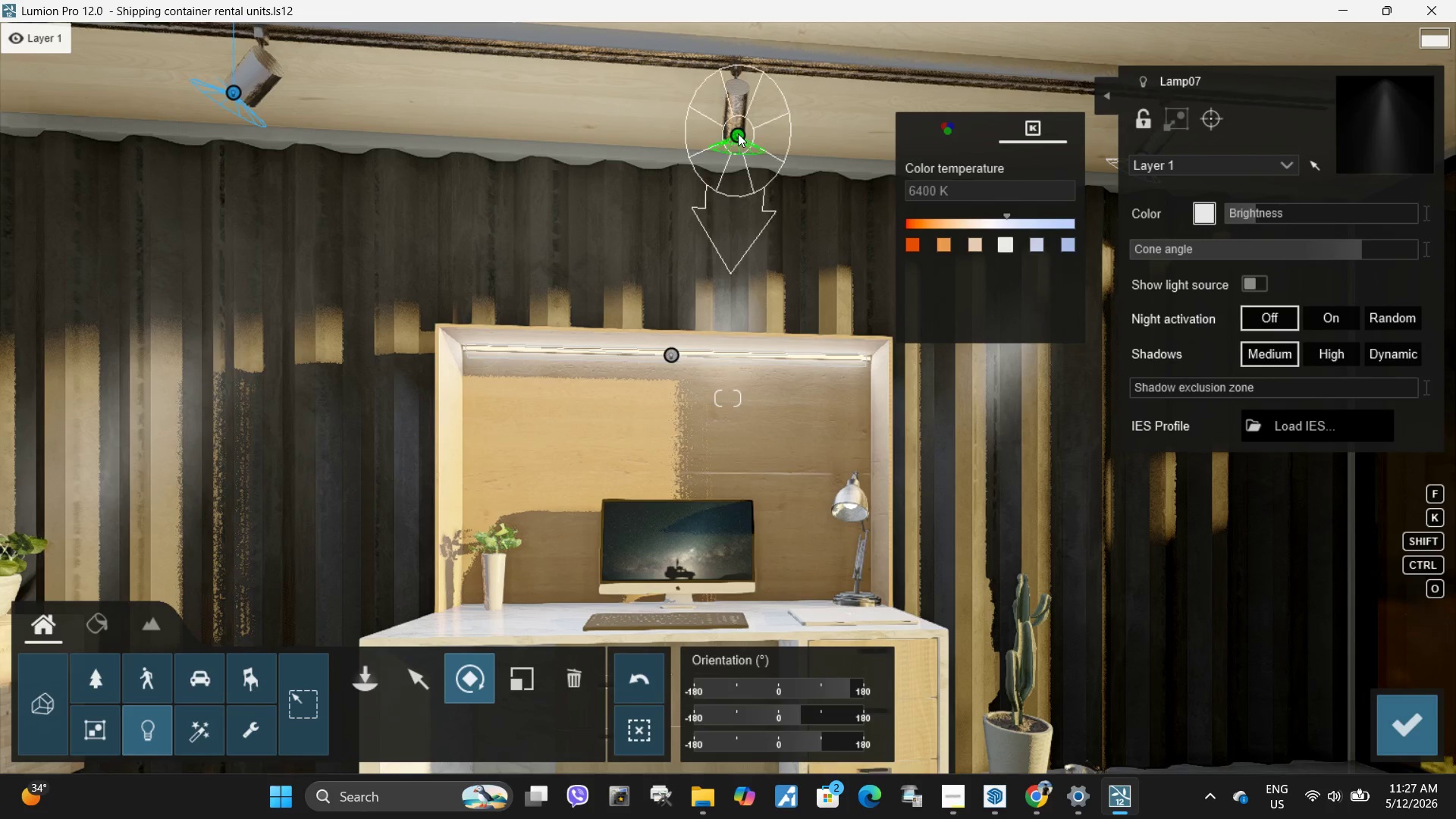 
left_click([738, 133])
 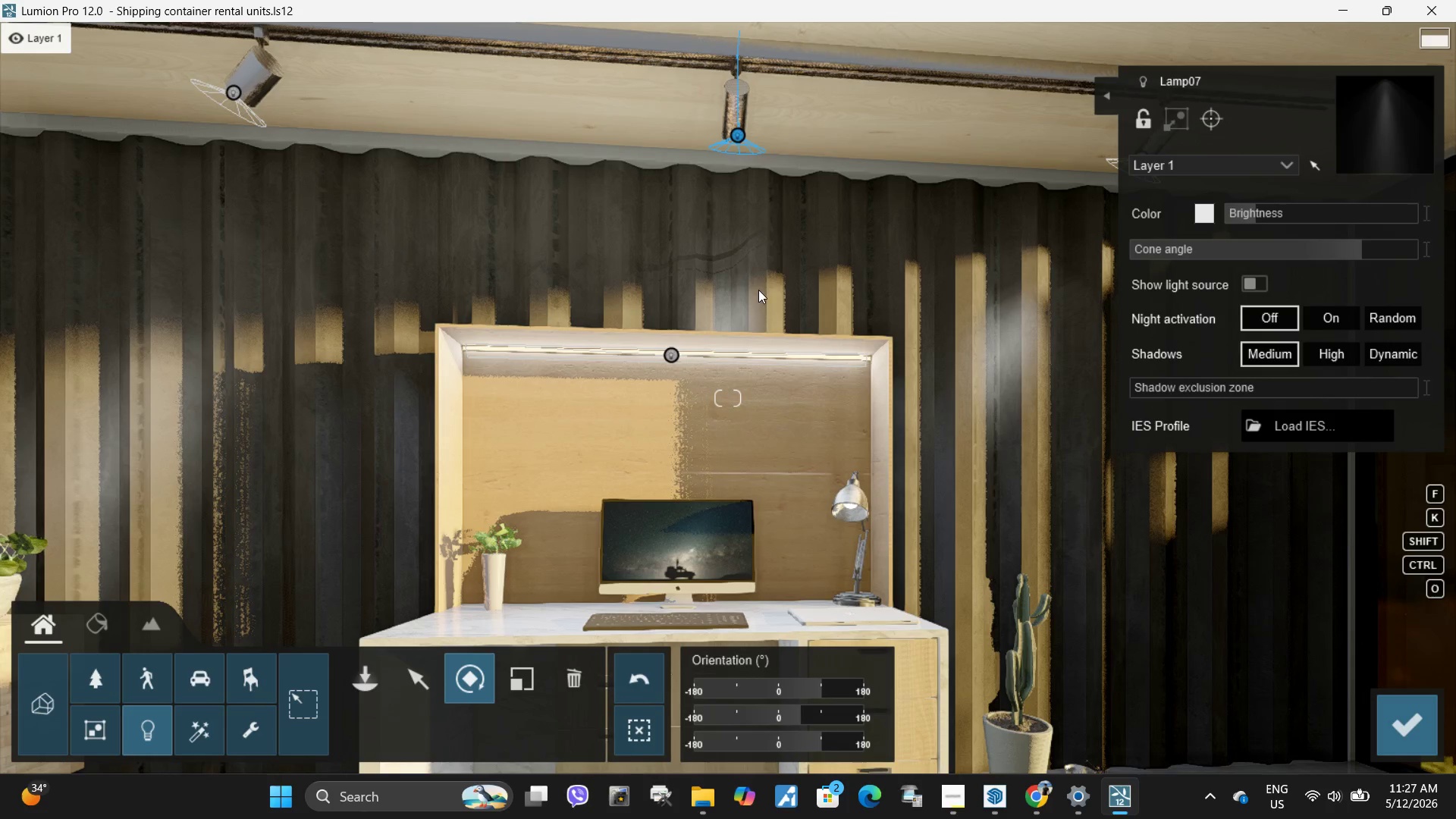 
key(A)
 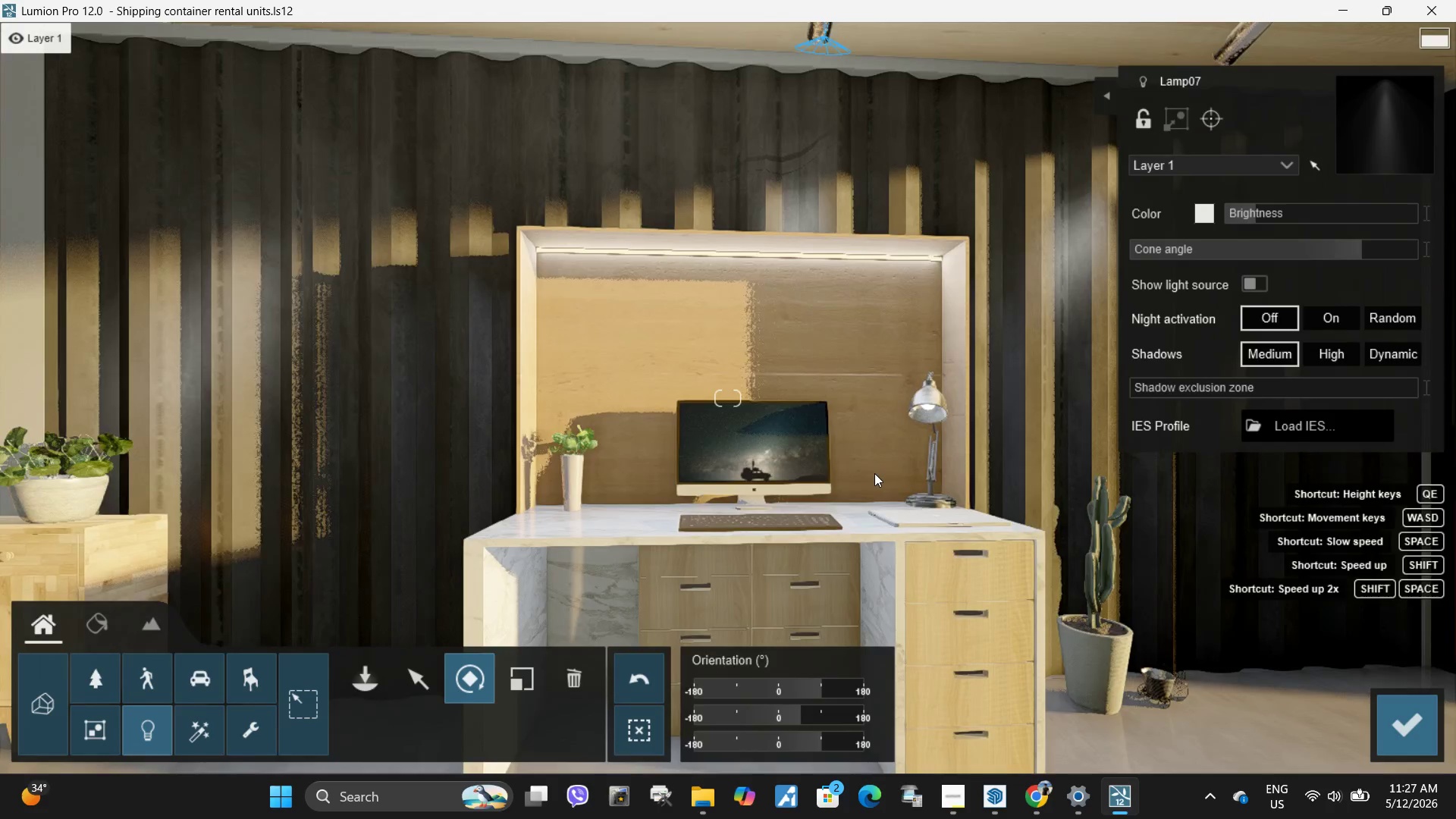 
left_click([370, 685])
 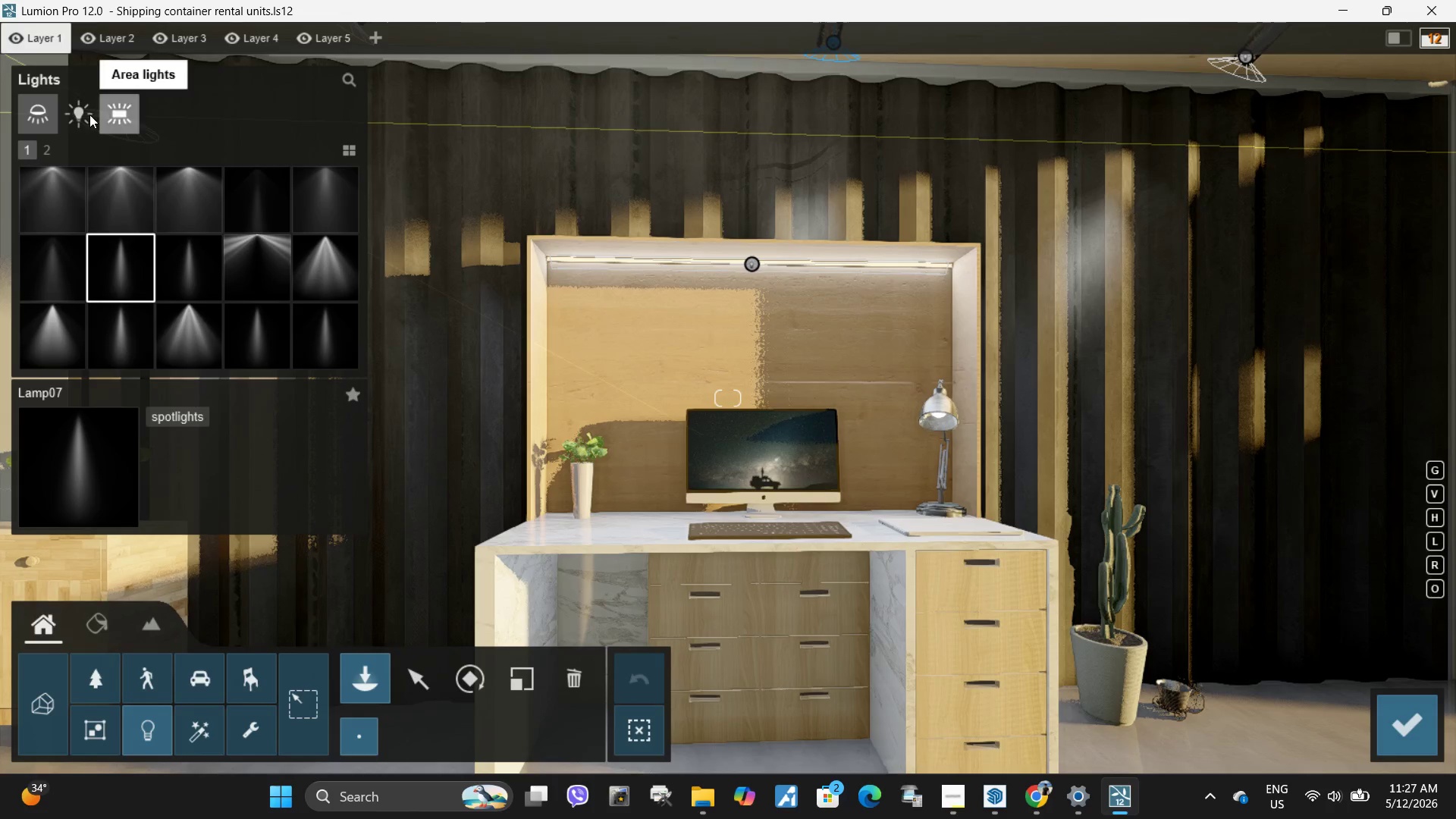 
left_click([88, 115])
 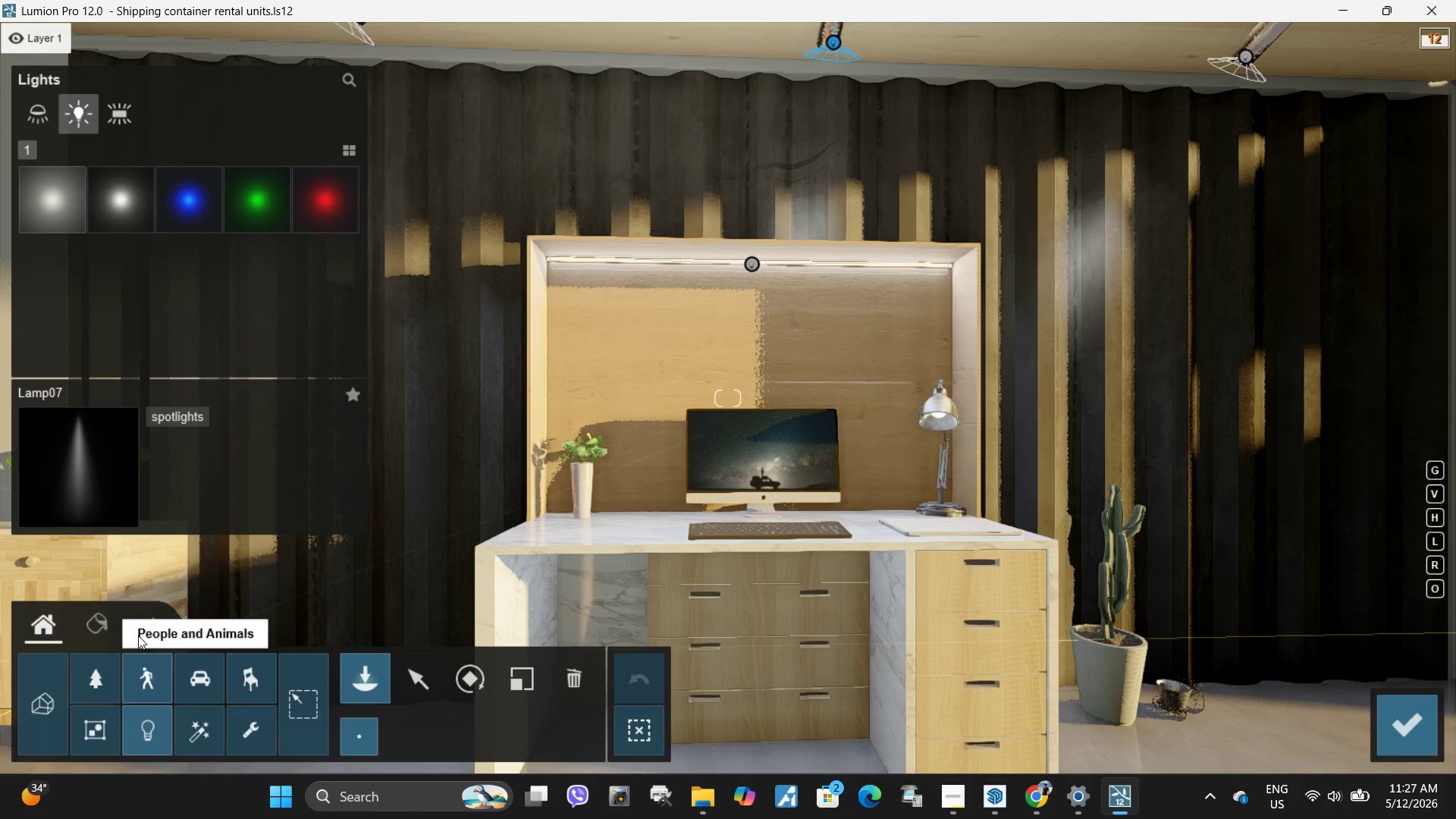 
left_click([91, 635])
 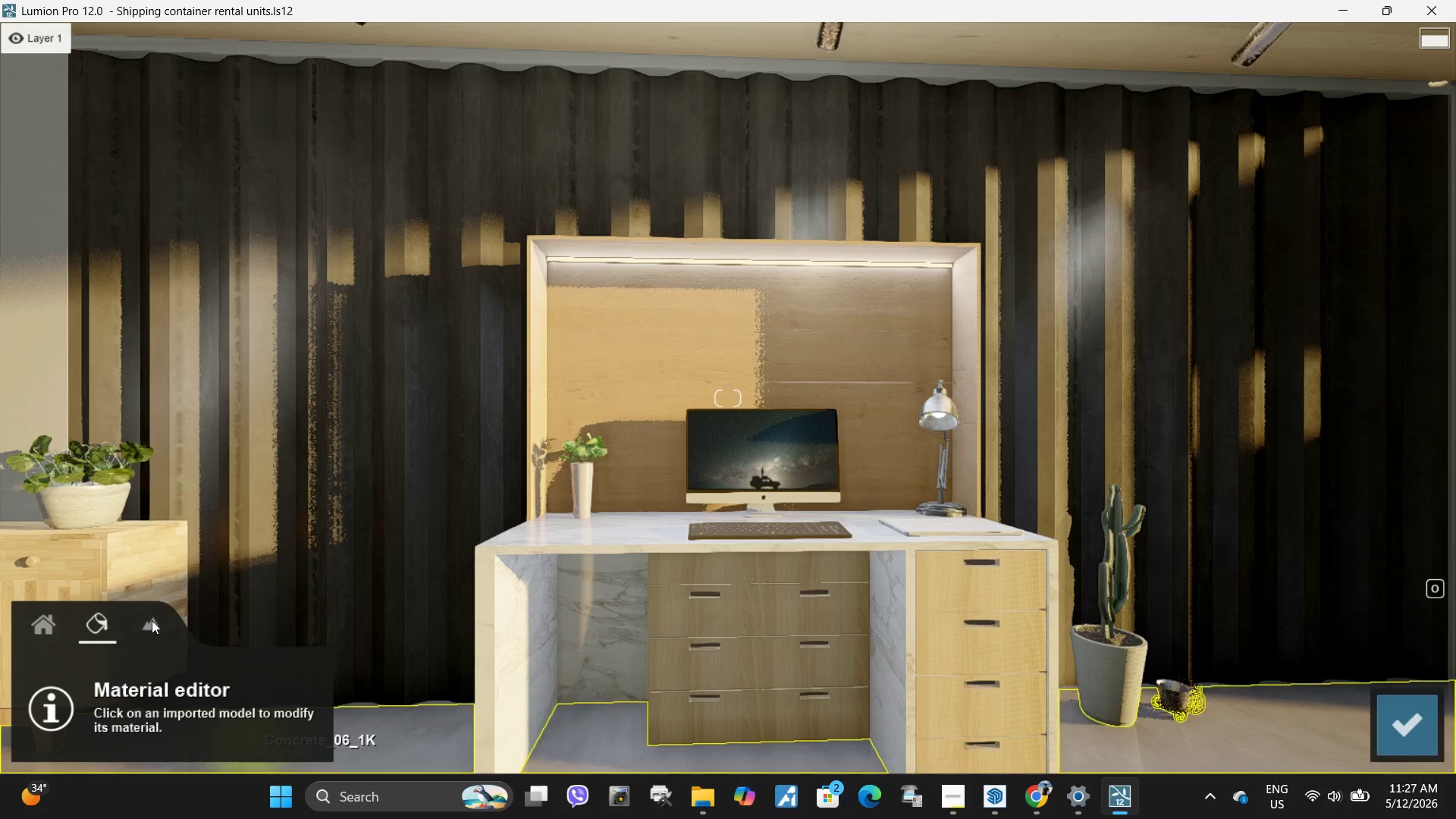 
left_click([55, 636])
 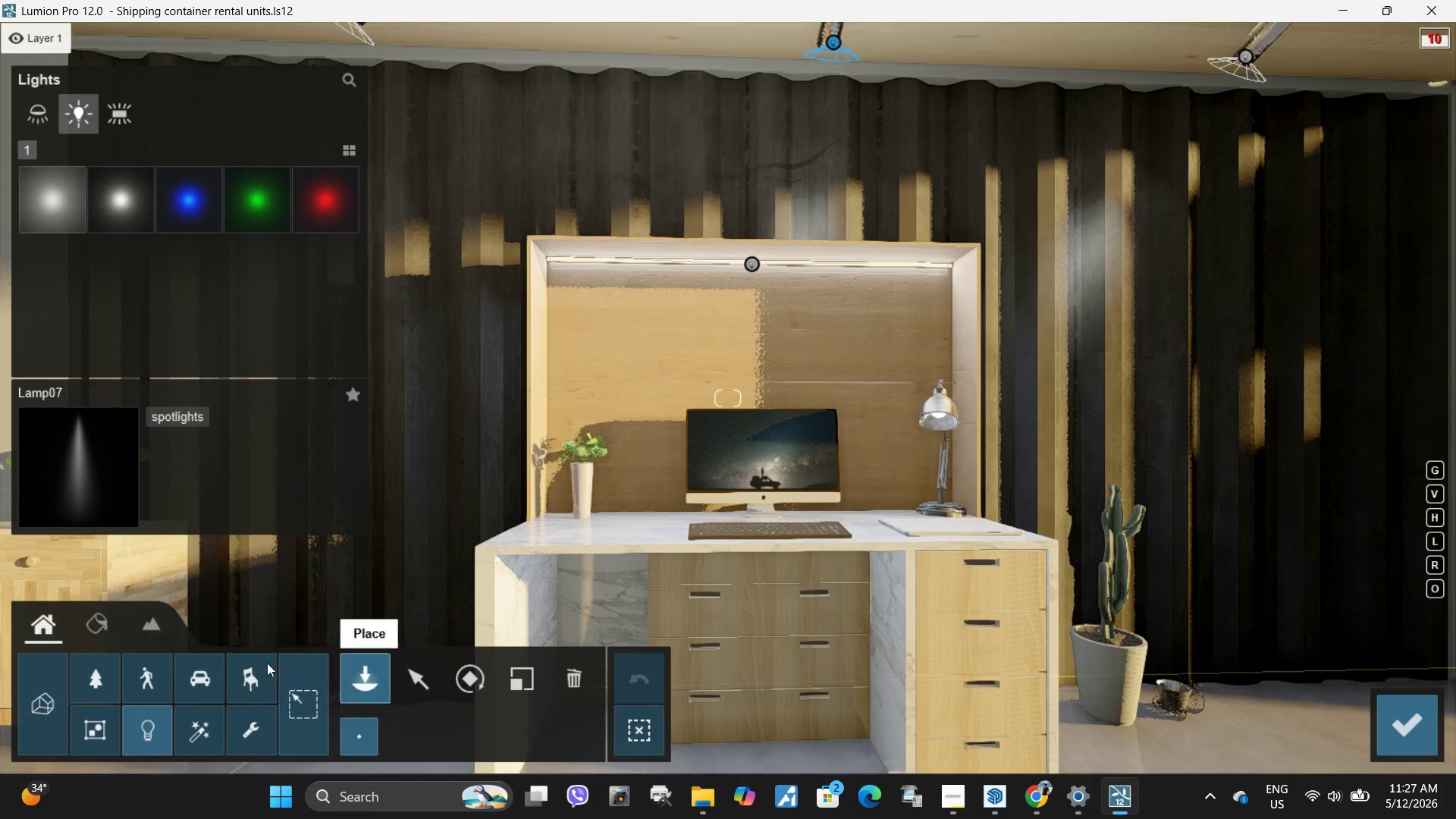 
left_click([249, 668])
 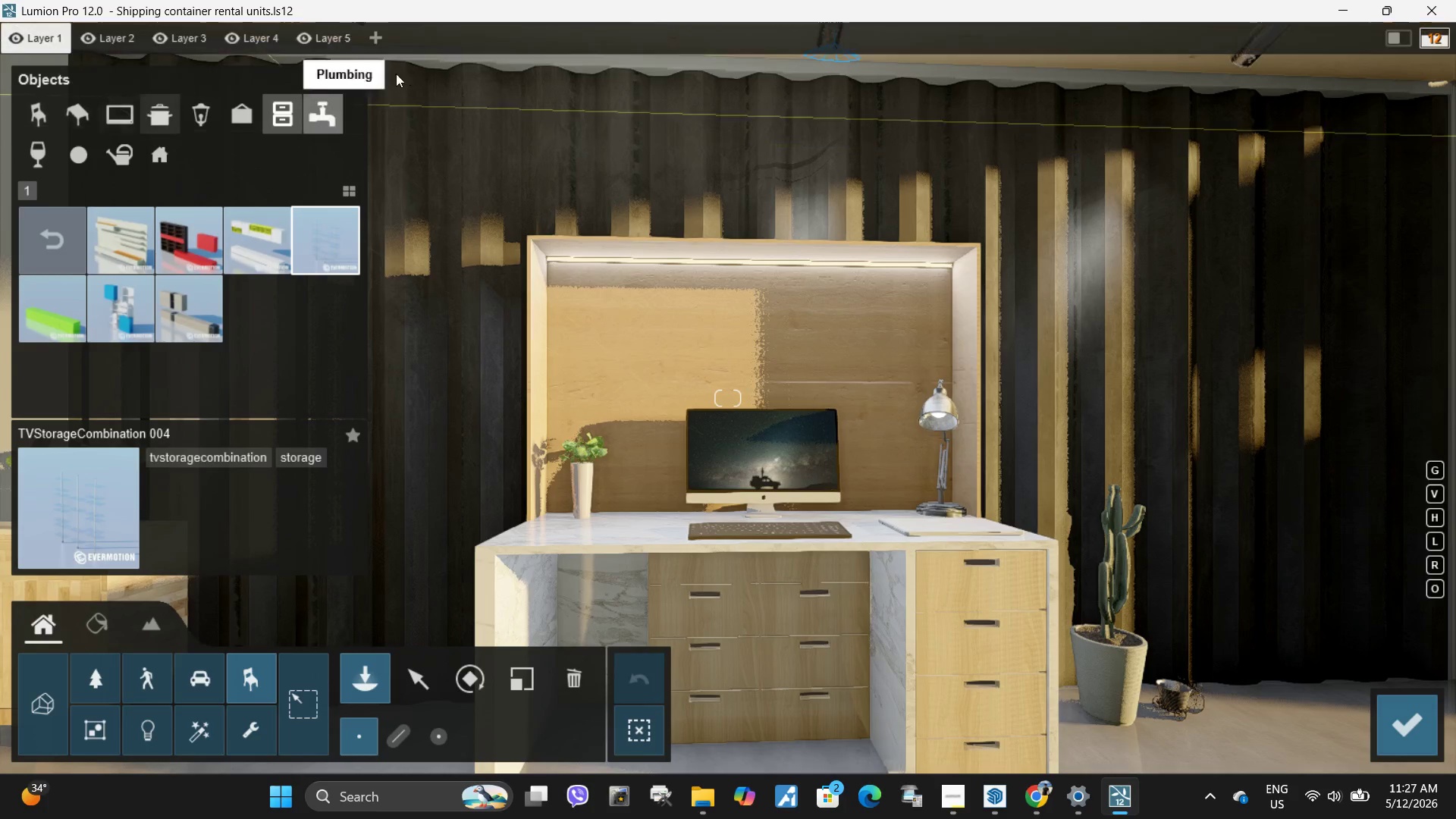 
left_click([347, 72])
 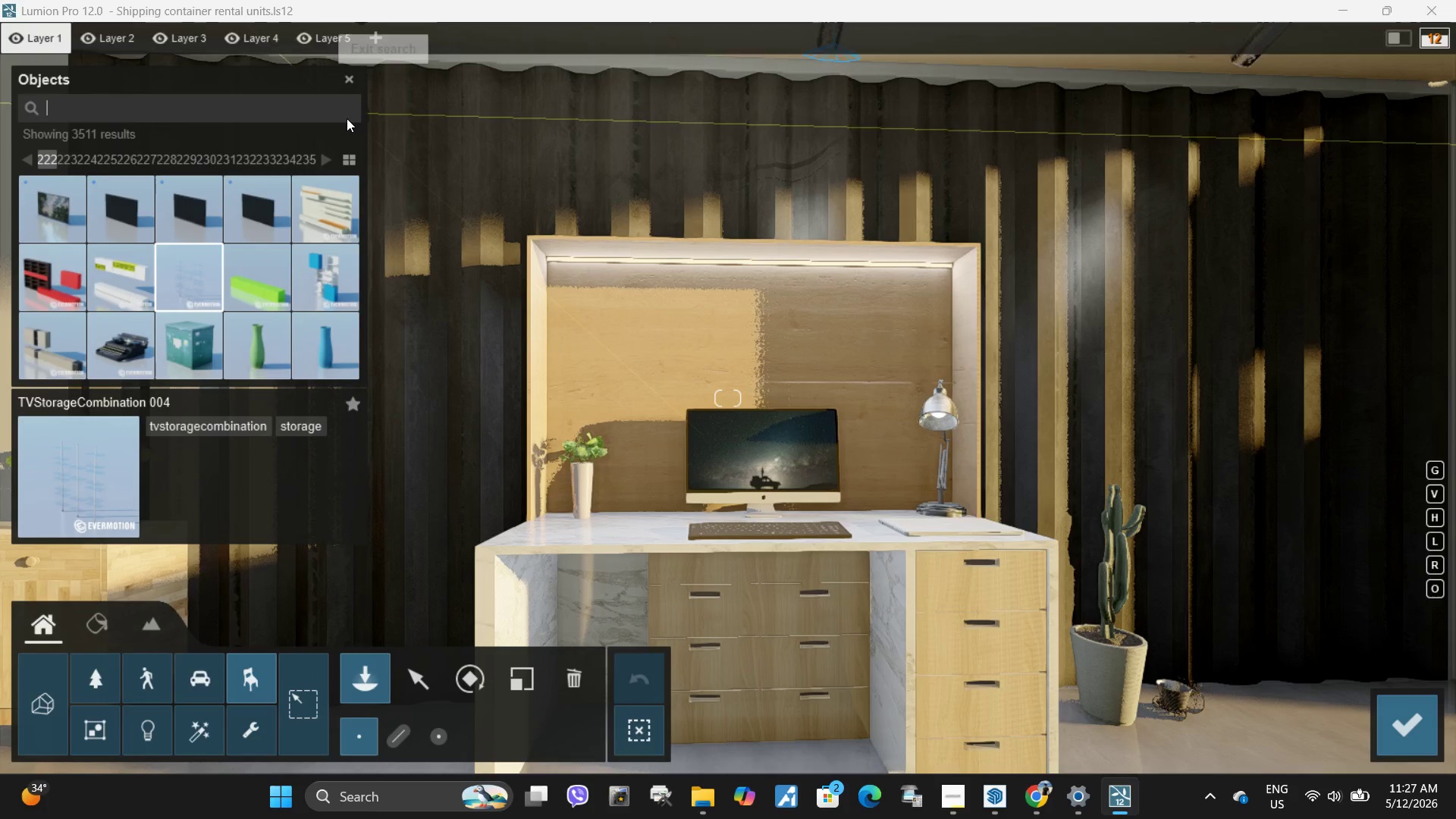 
type(book)
 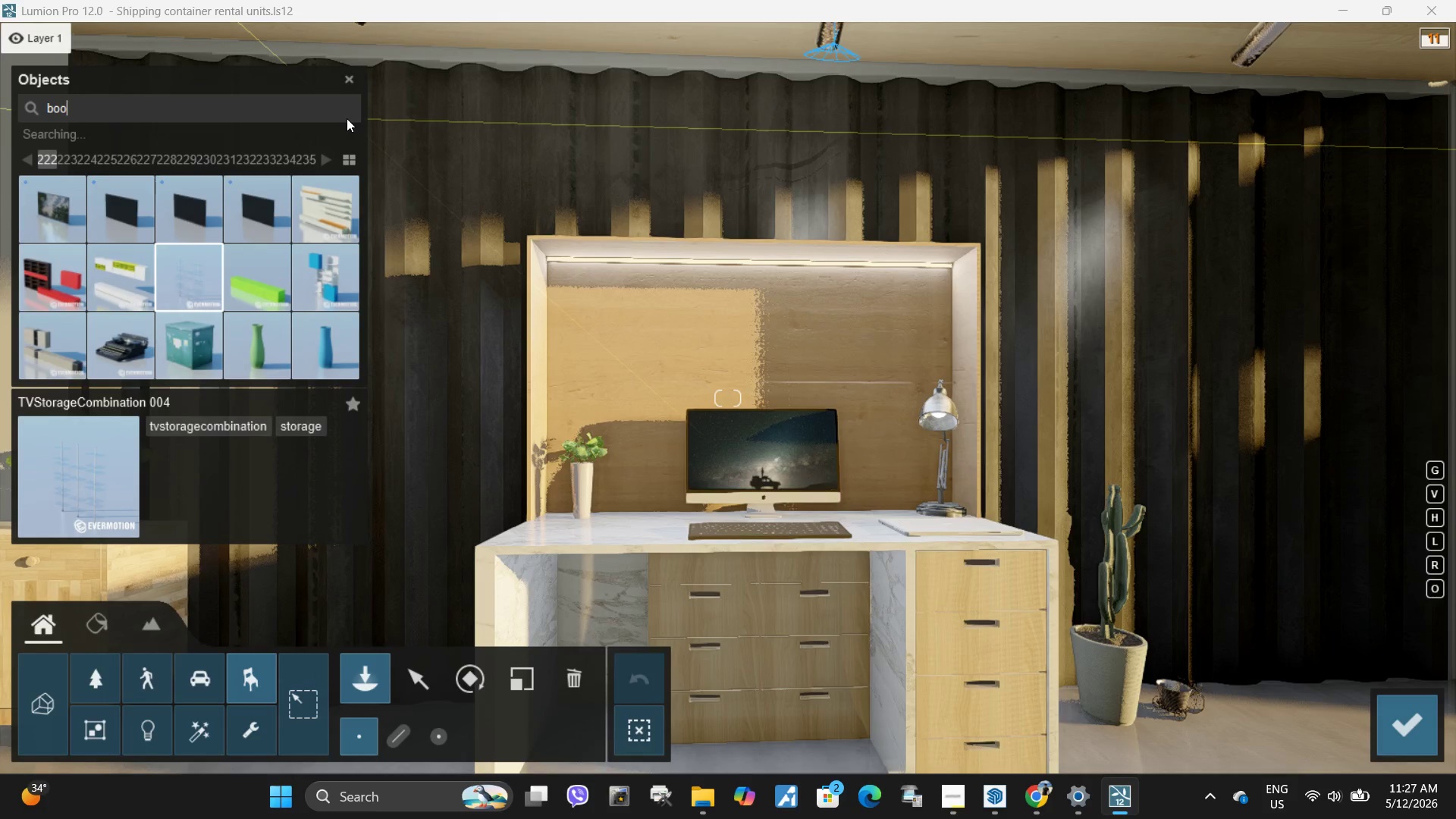 
key(Enter)
 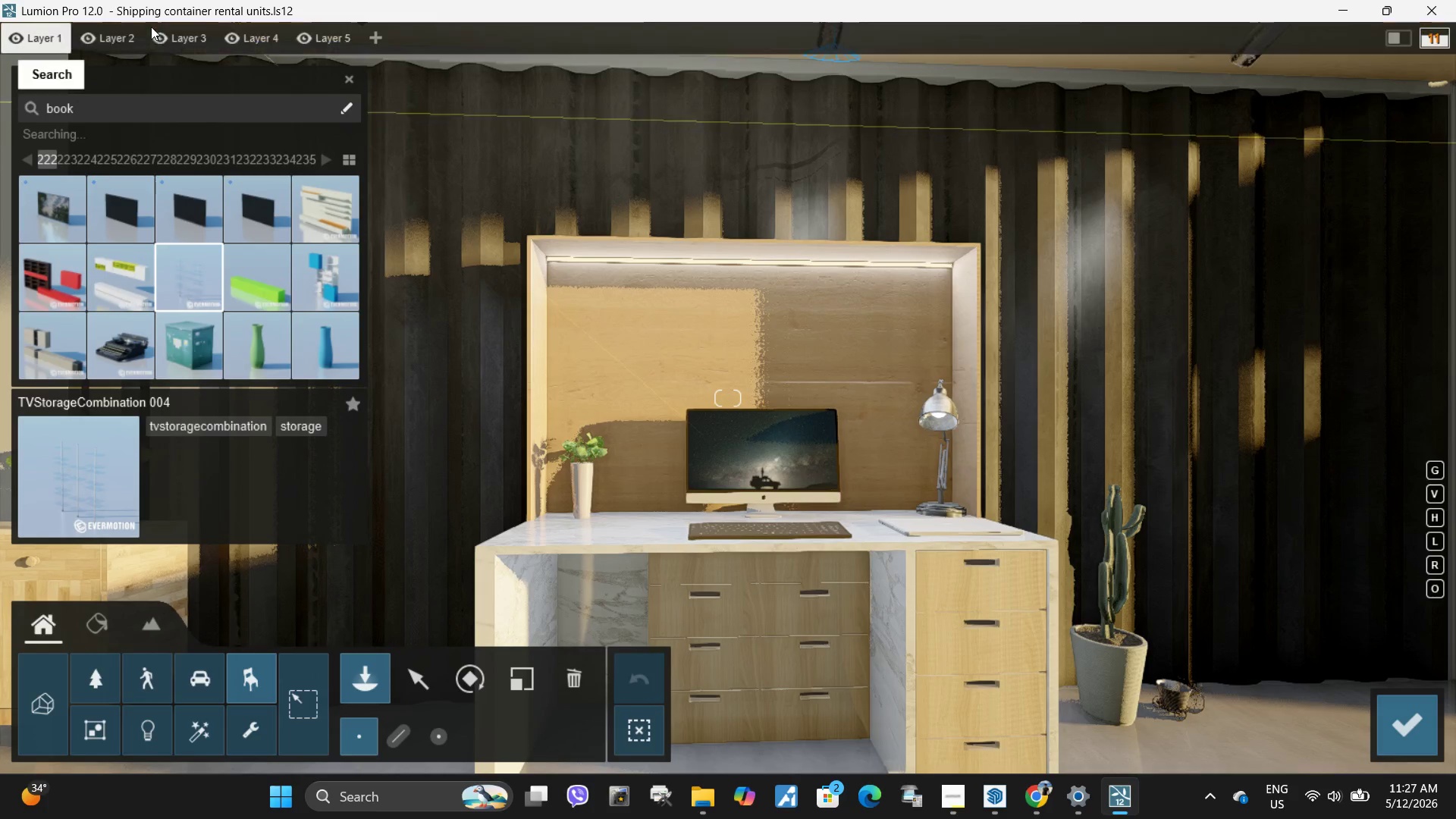 
type(qw)
 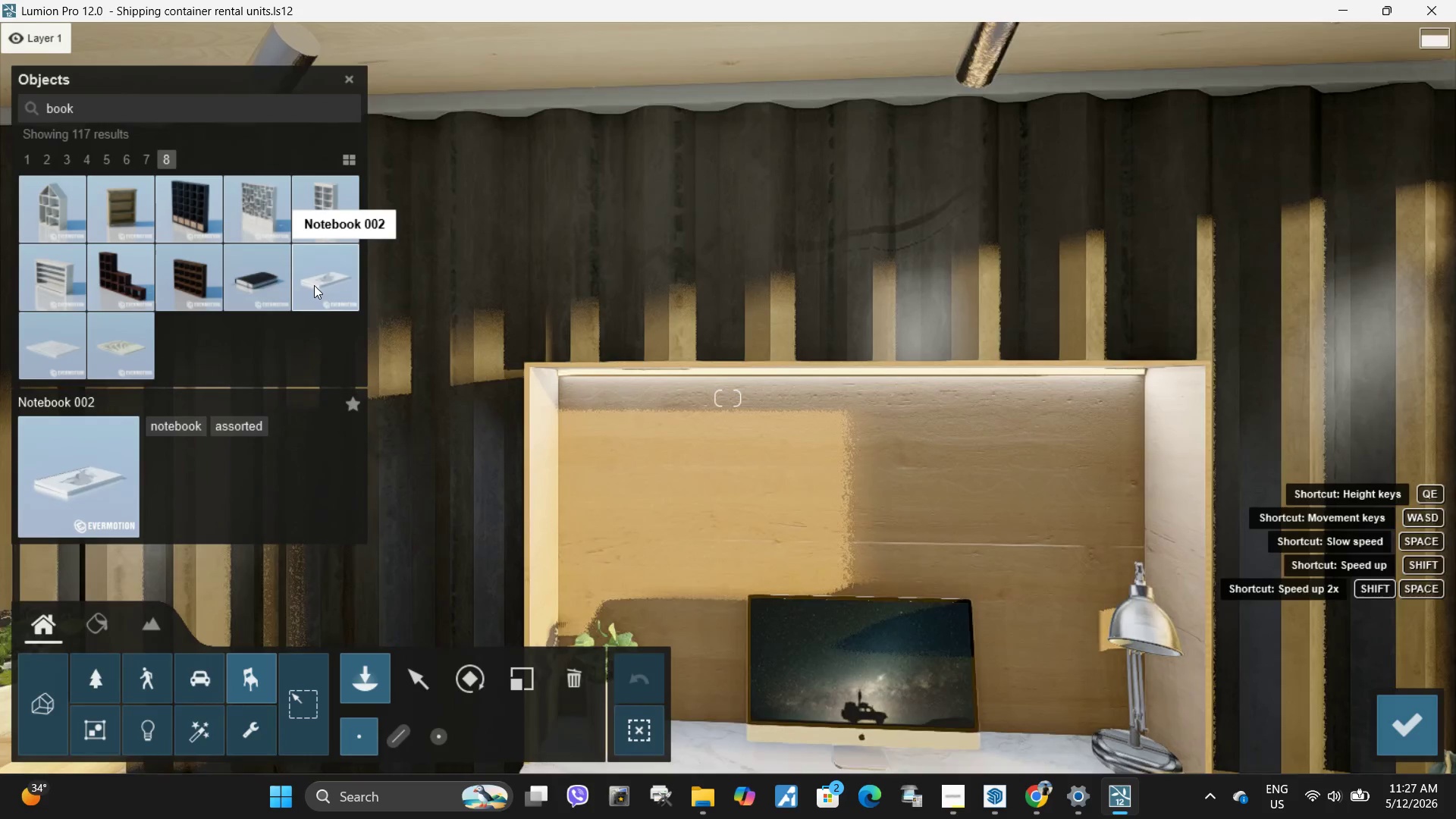 
left_click([319, 286])
 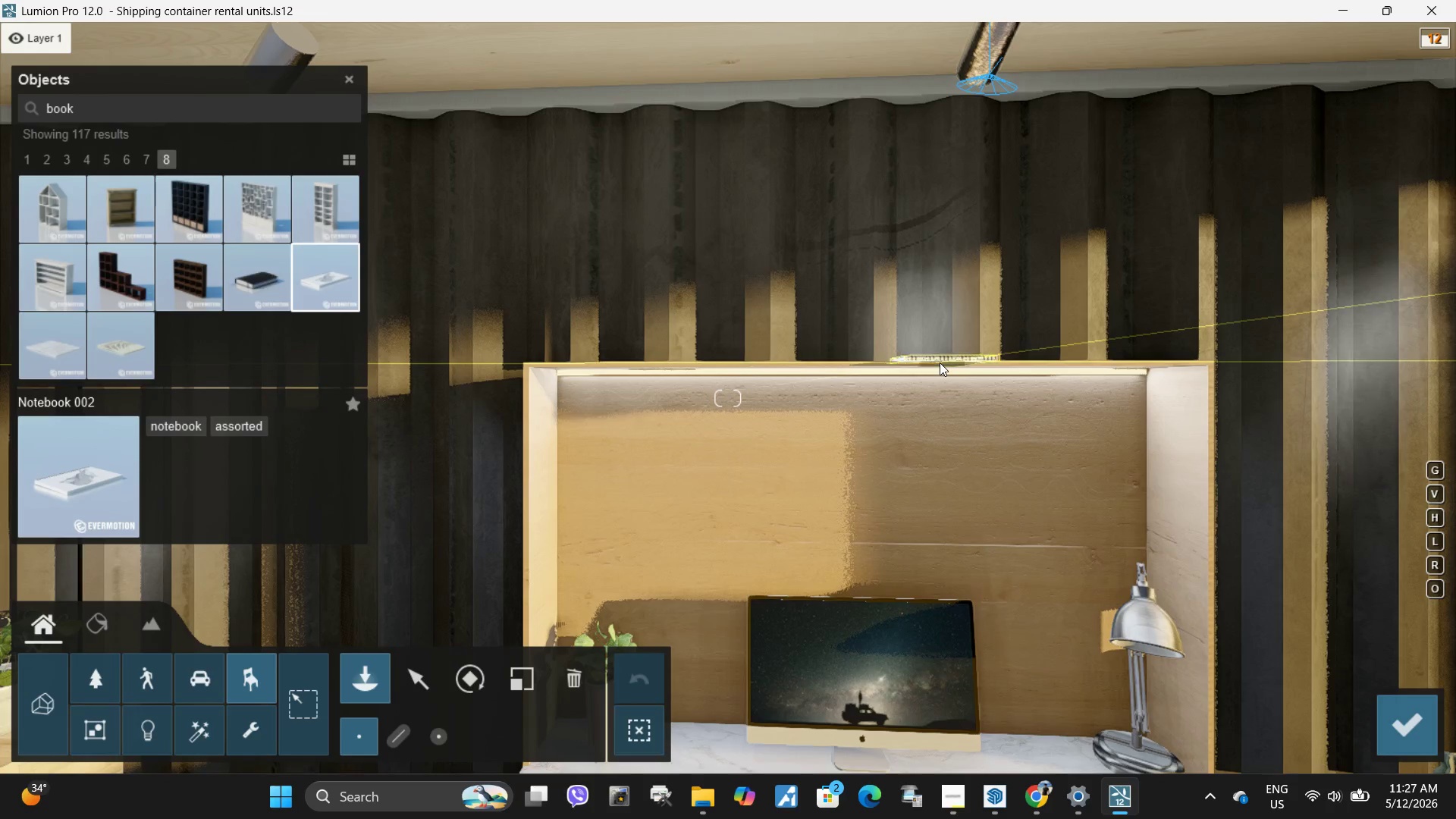 
key(Q)
 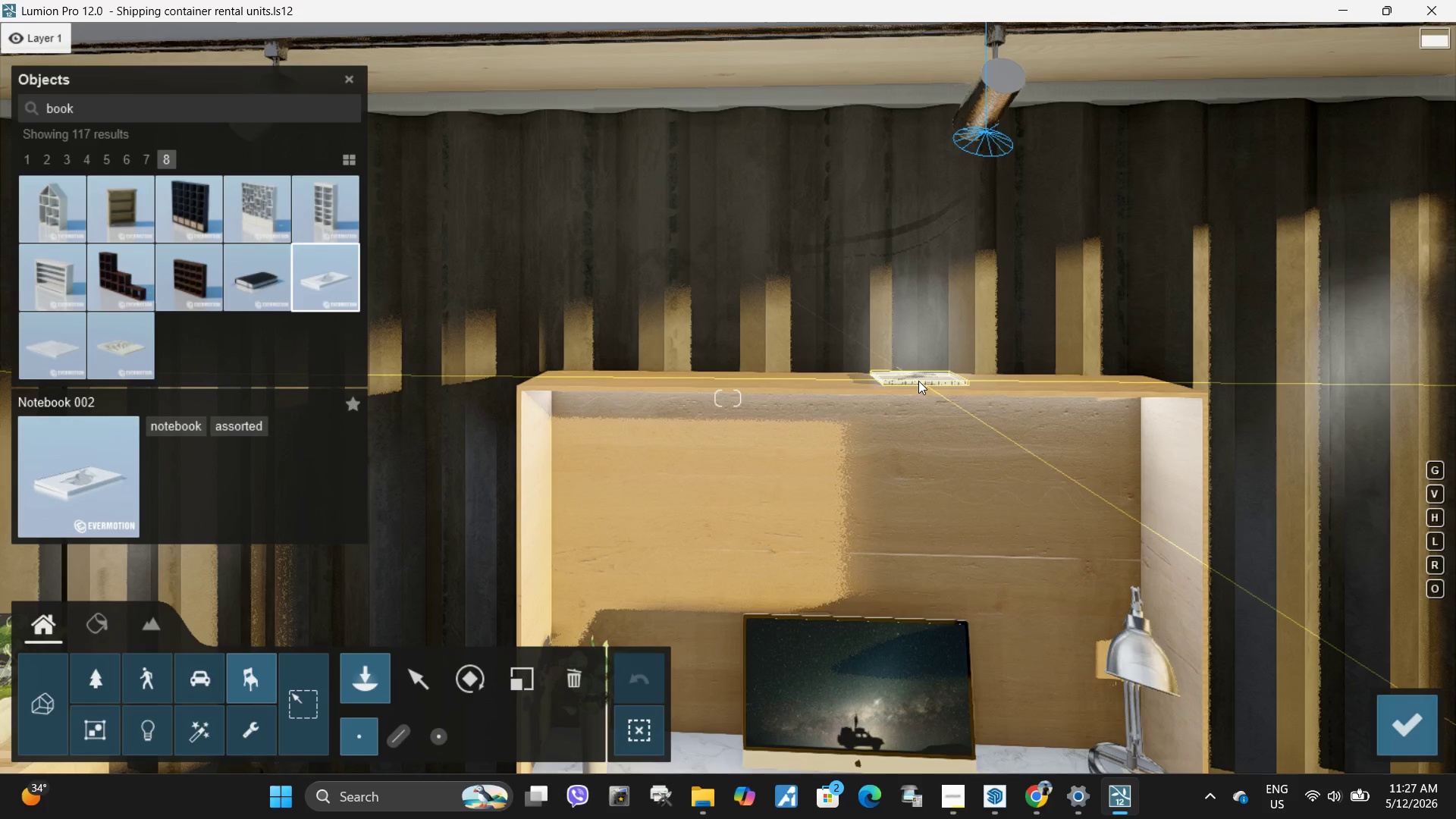 
left_click([918, 381])
 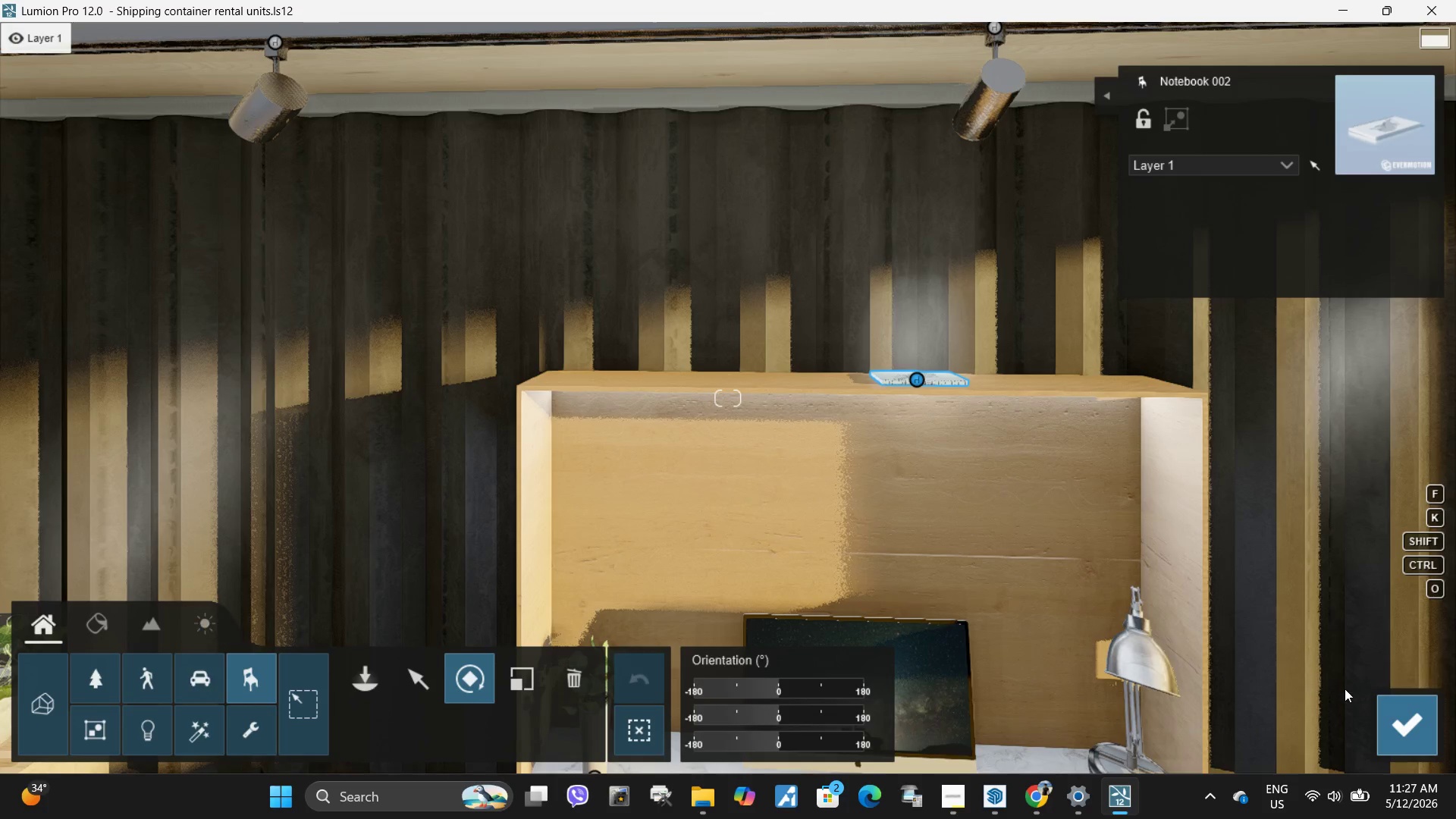 
left_click([136, 645])
 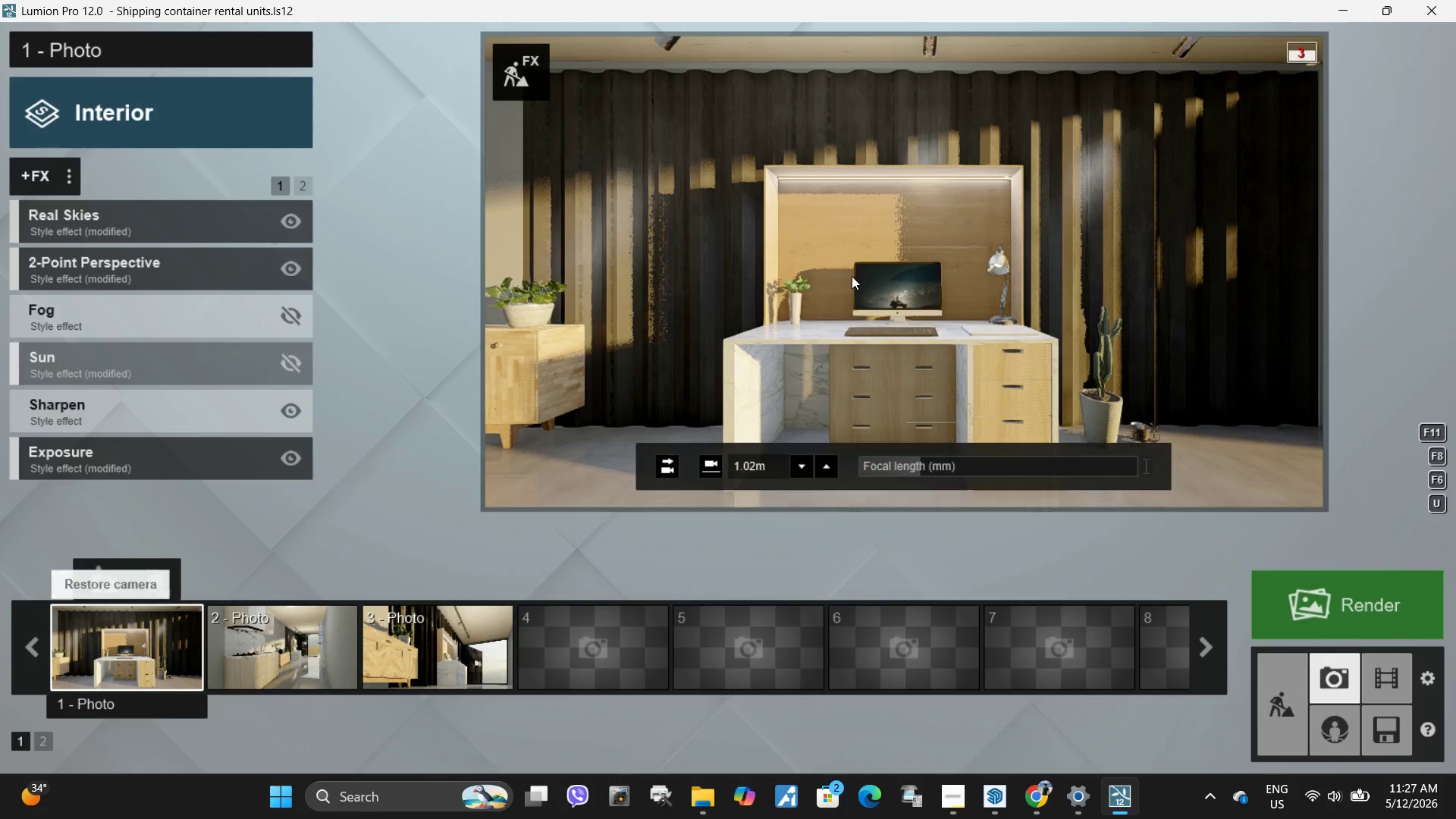 
double_click([858, 272])
 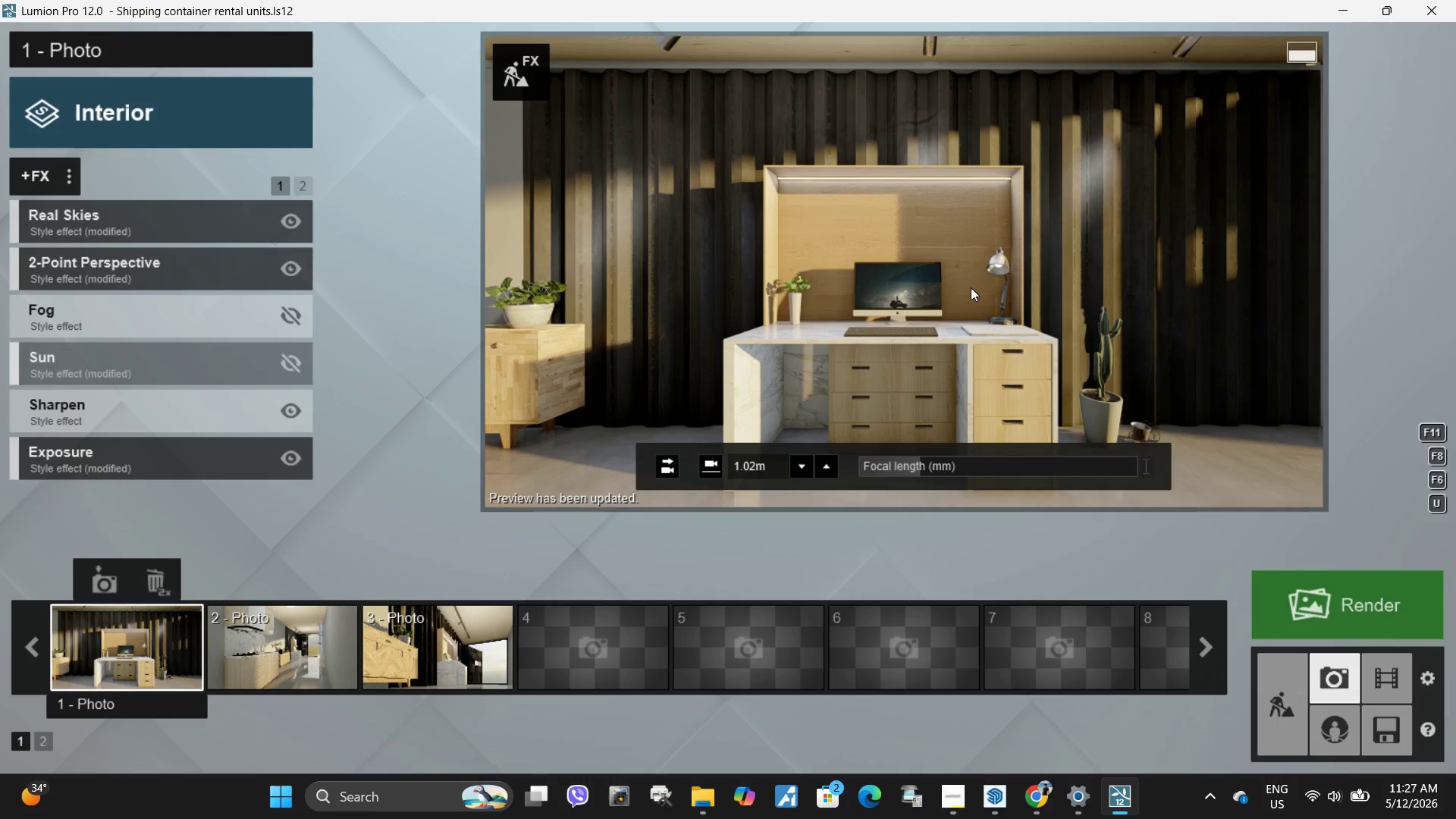 
double_click([506, 86])
 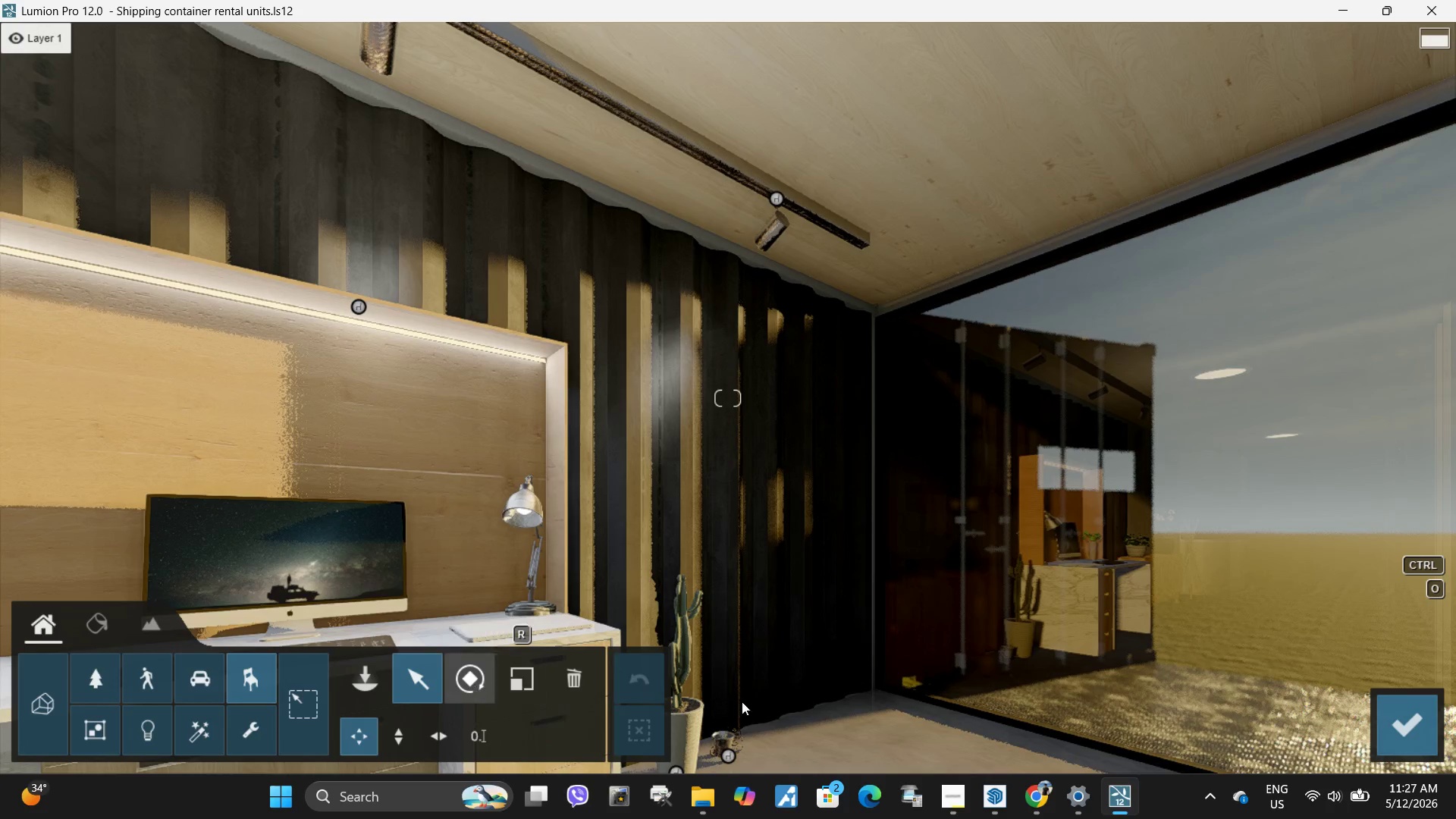 
wait(6.36)
 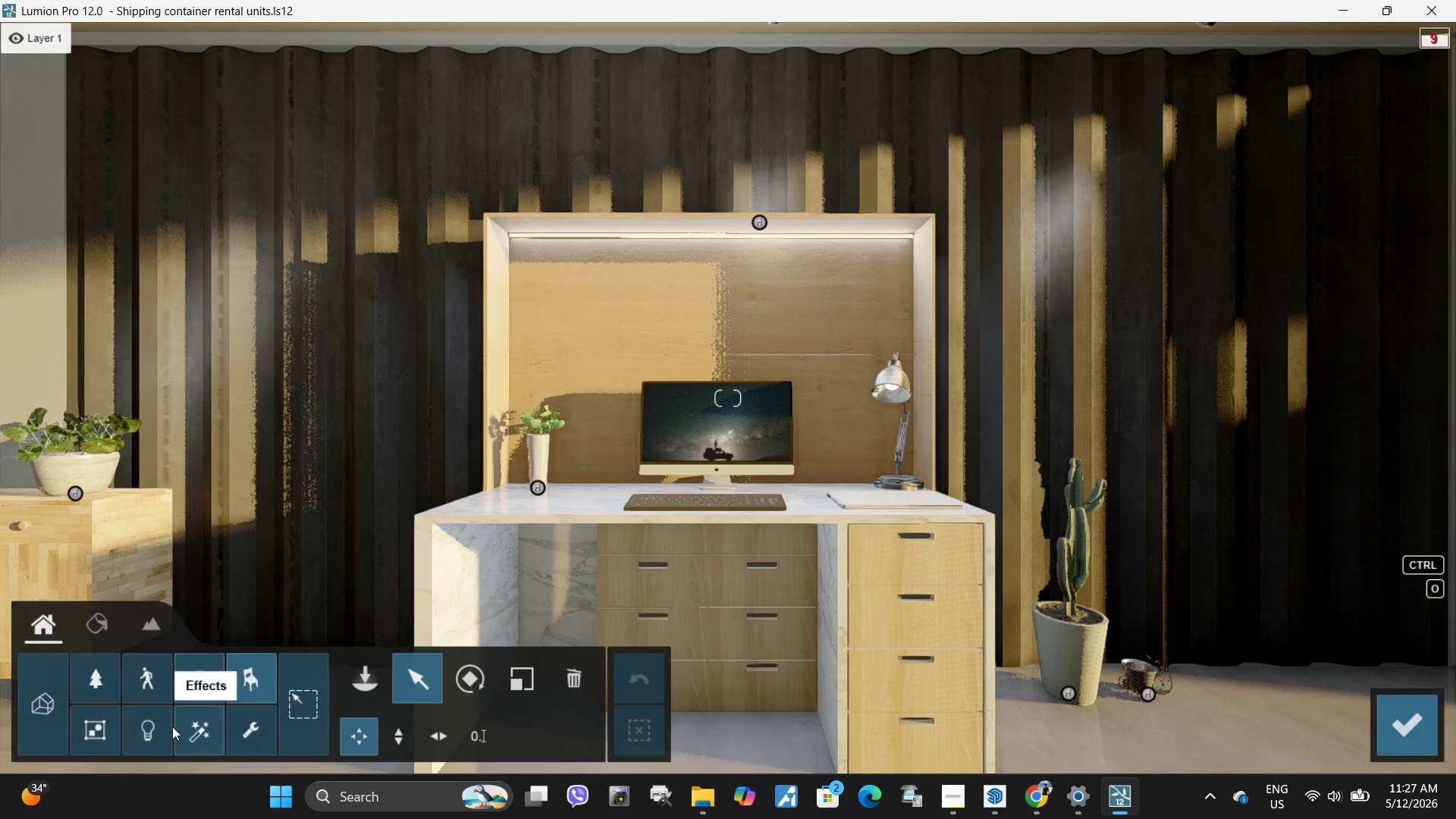 
left_click([778, 199])
 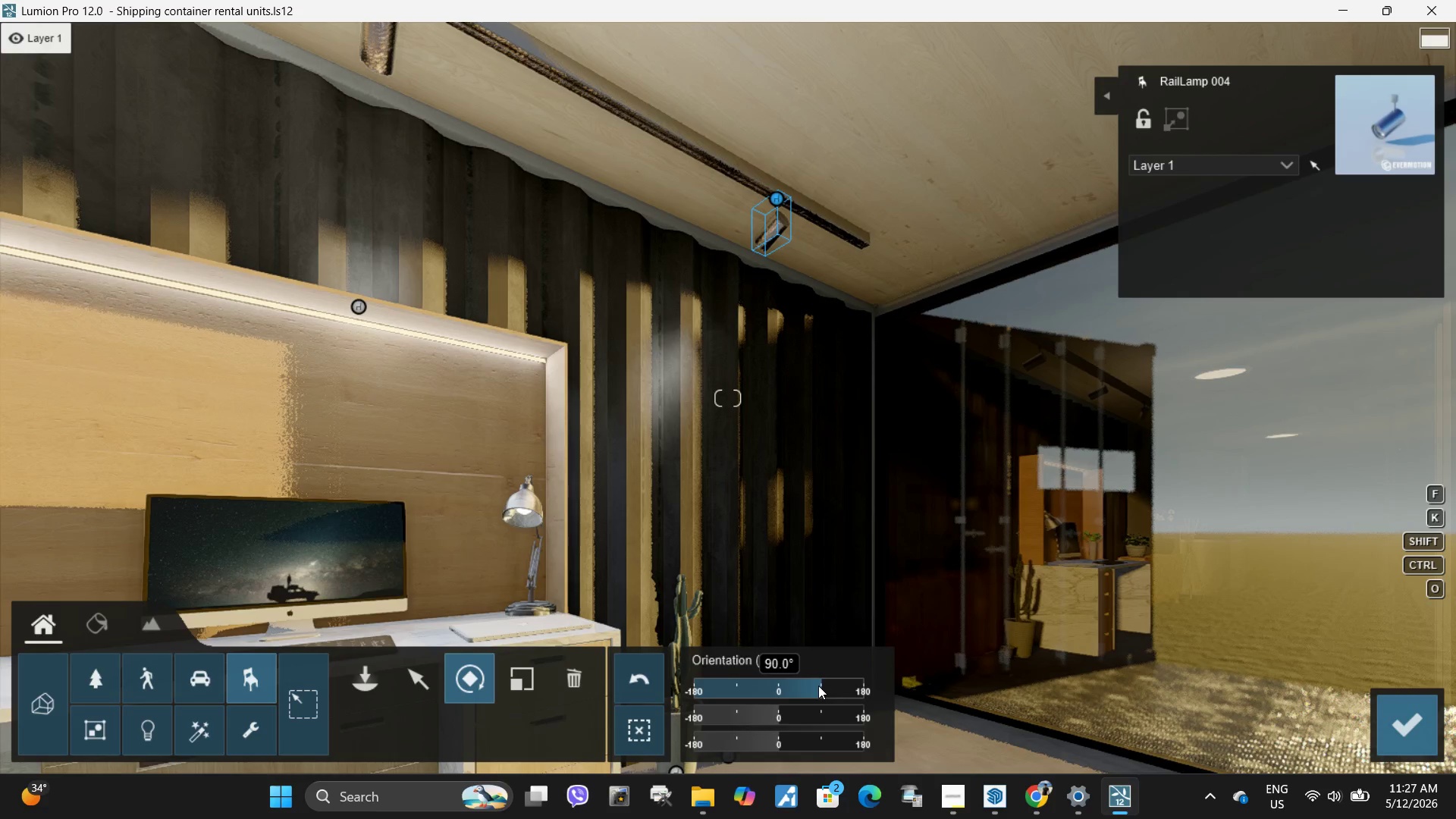 
left_click([420, 682])
 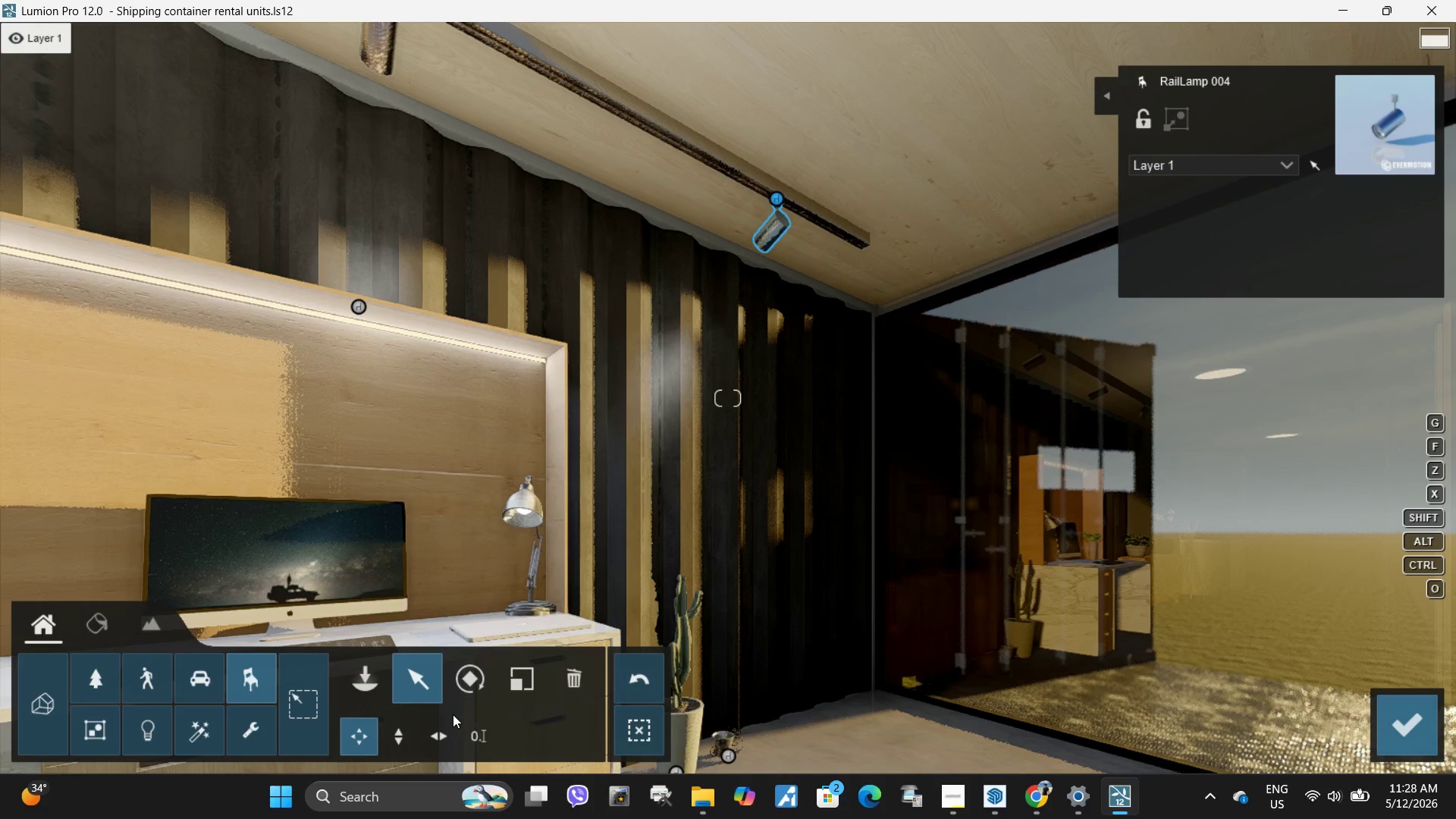 
left_click([469, 684])
 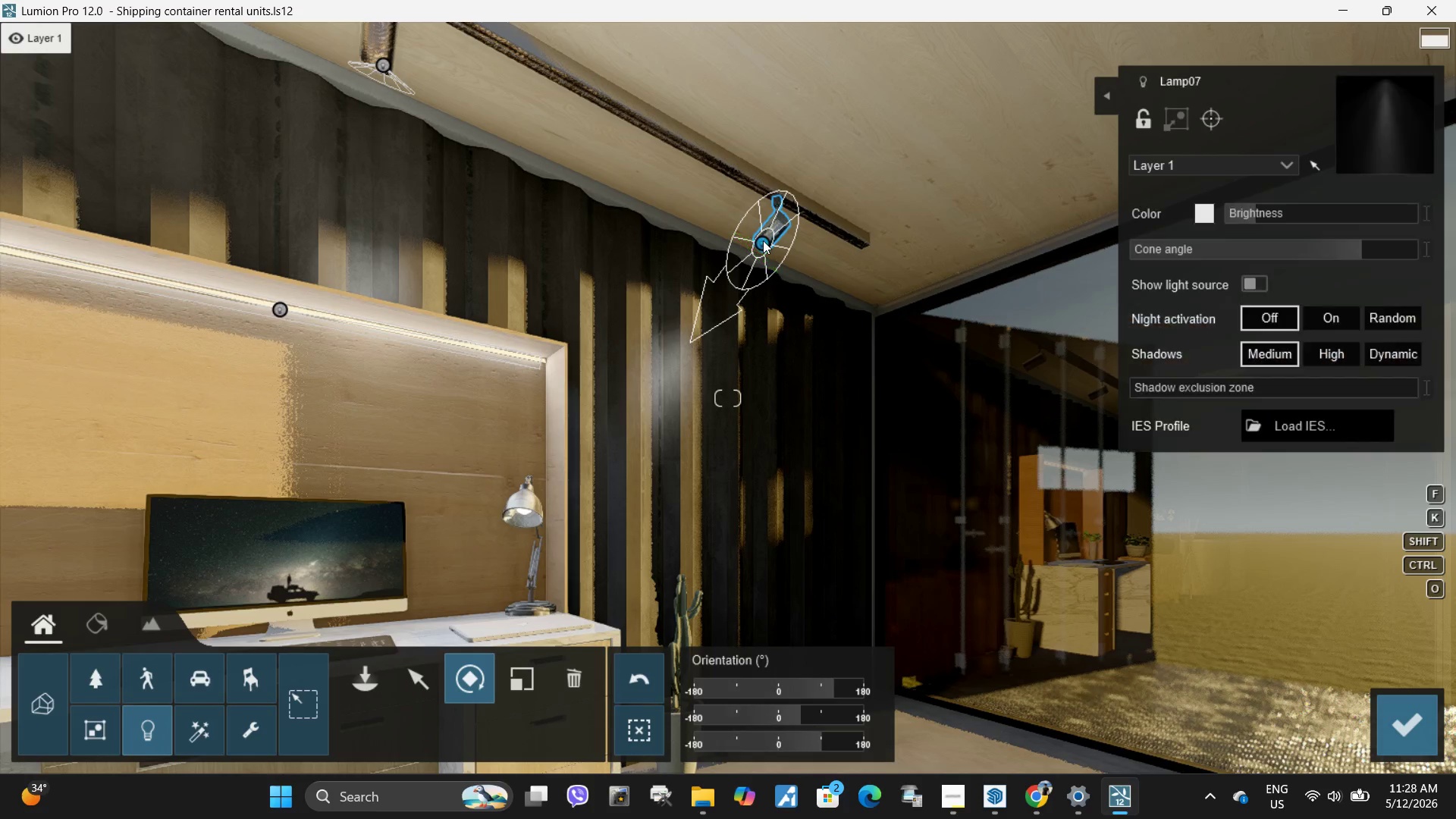 
left_click_drag(start_coordinate=[826, 687], to_coordinate=[817, 689])
 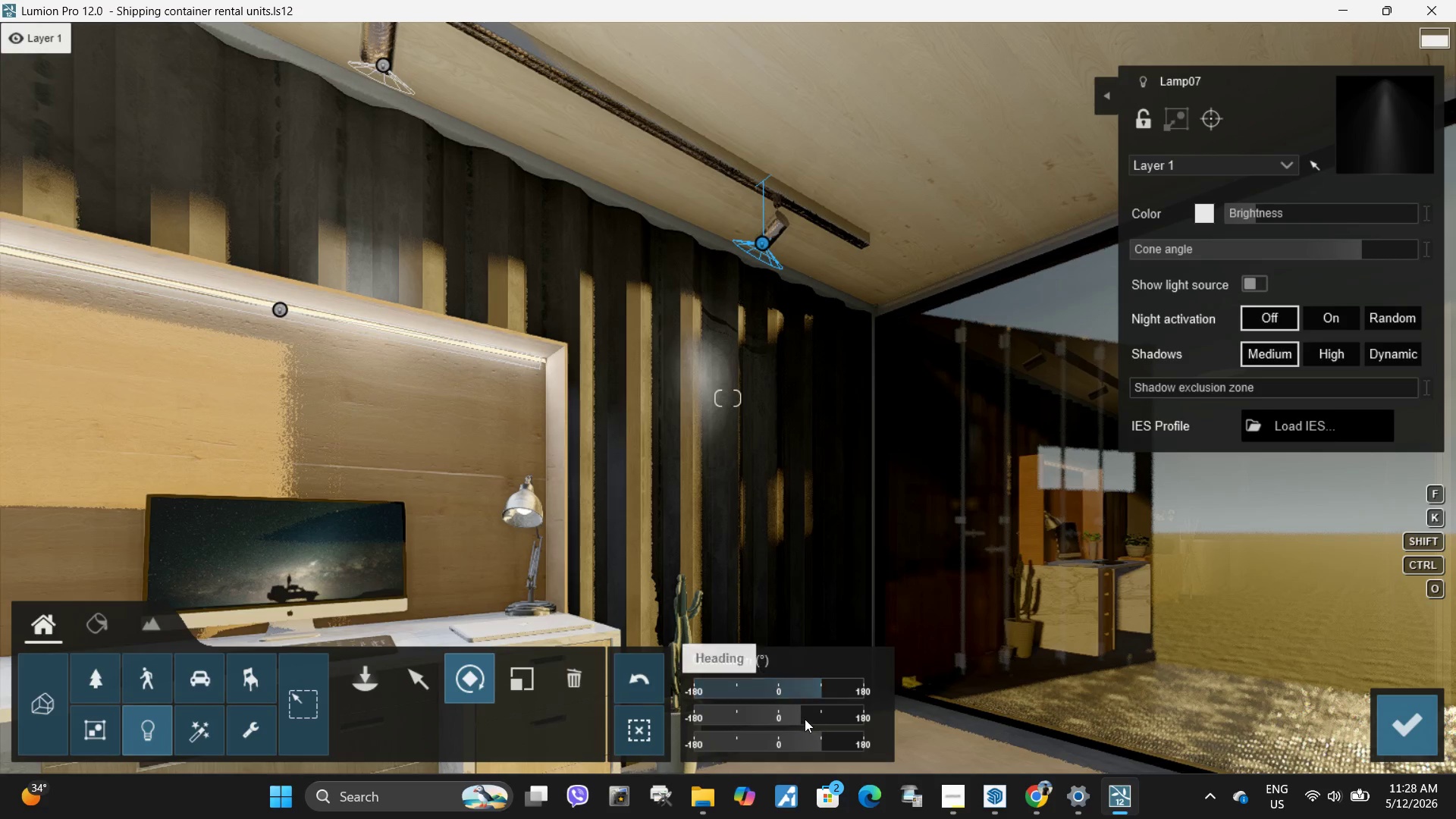 
left_click_drag(start_coordinate=[804, 718], to_coordinate=[812, 719])
 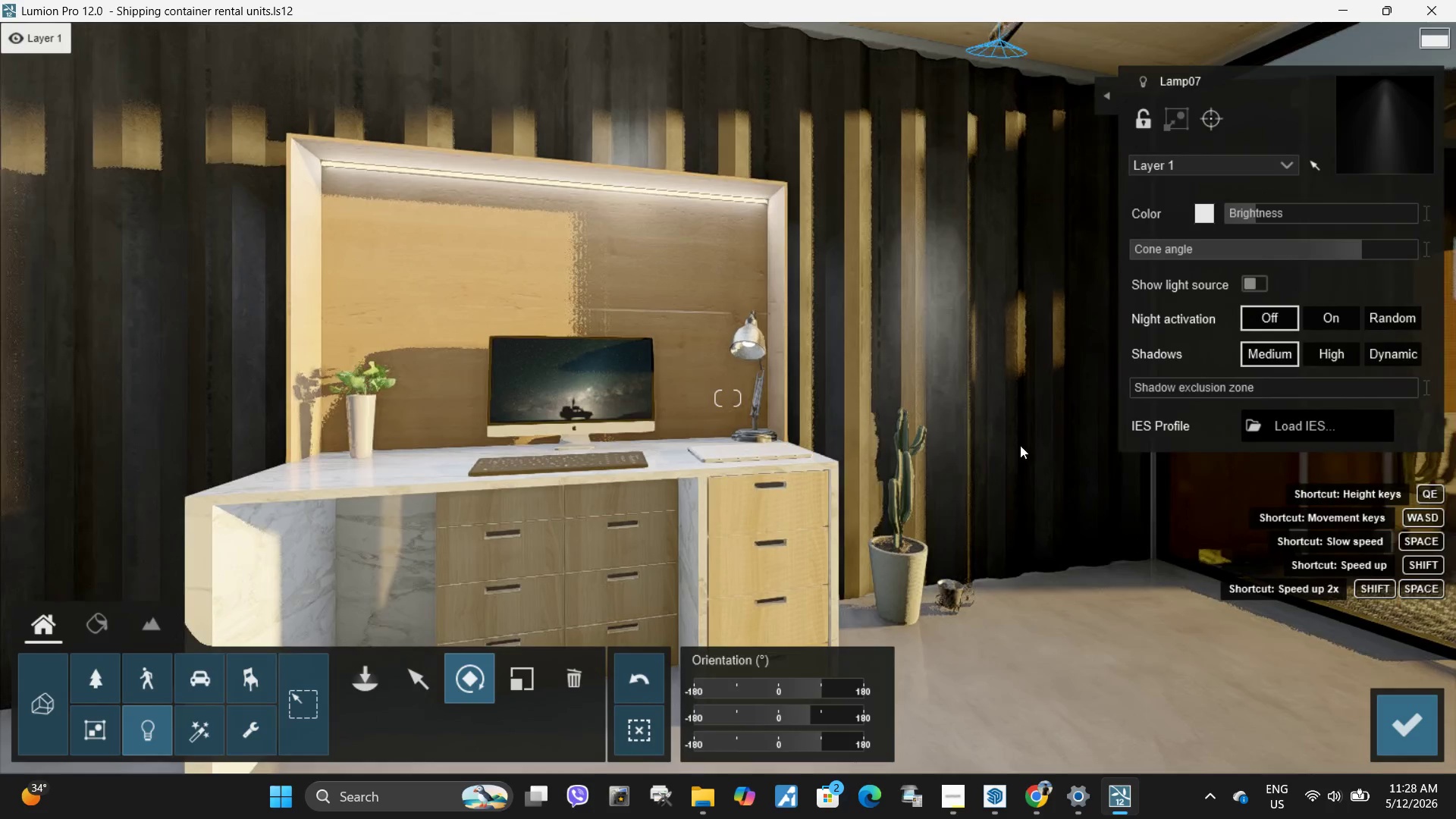 
hold_key(key=ShiftLeft, duration=2.77)
left_click_drag(start_coordinate=[811, 713], to_coordinate=[1454, 704])
 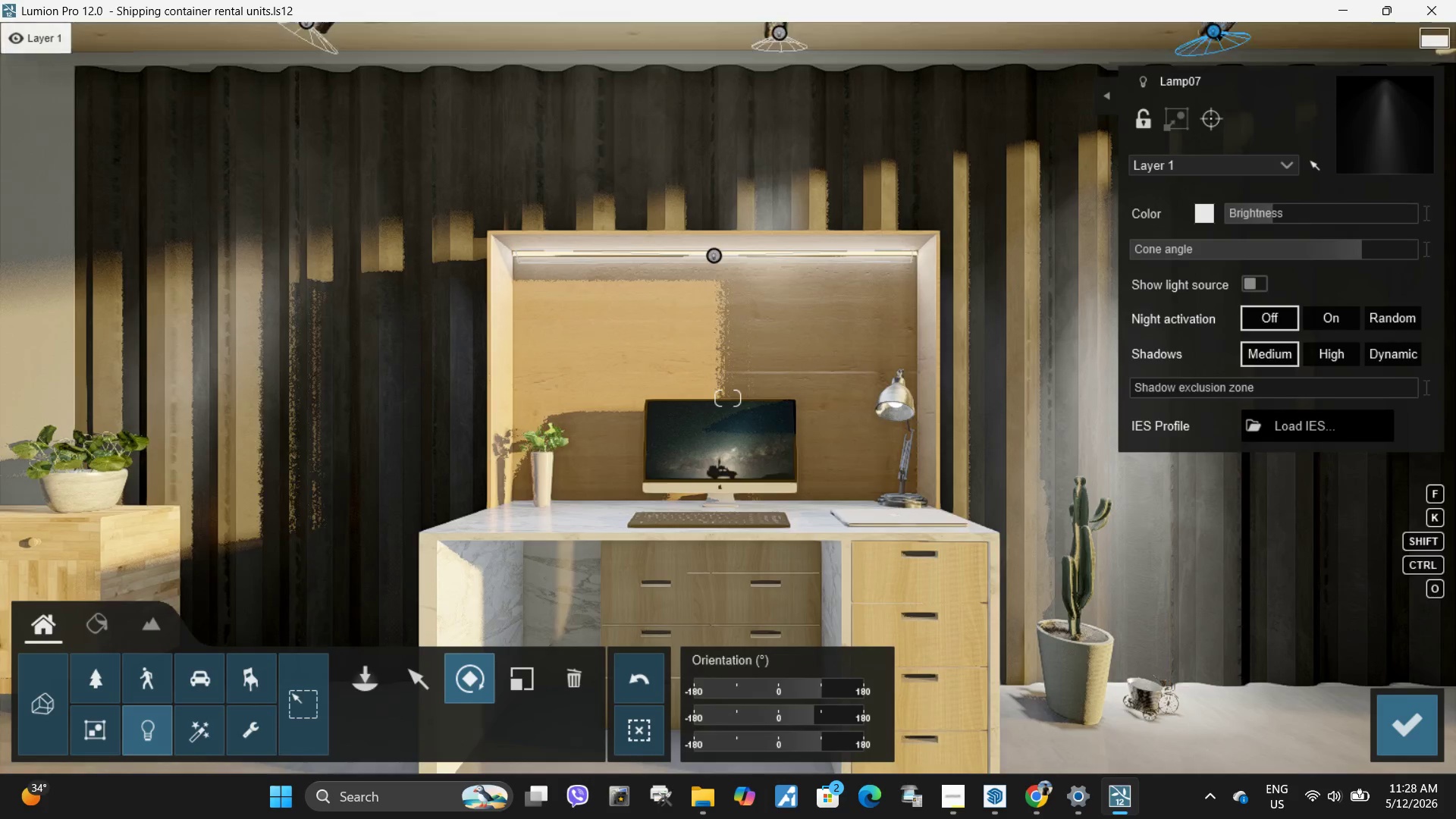 
wait(5.52)
 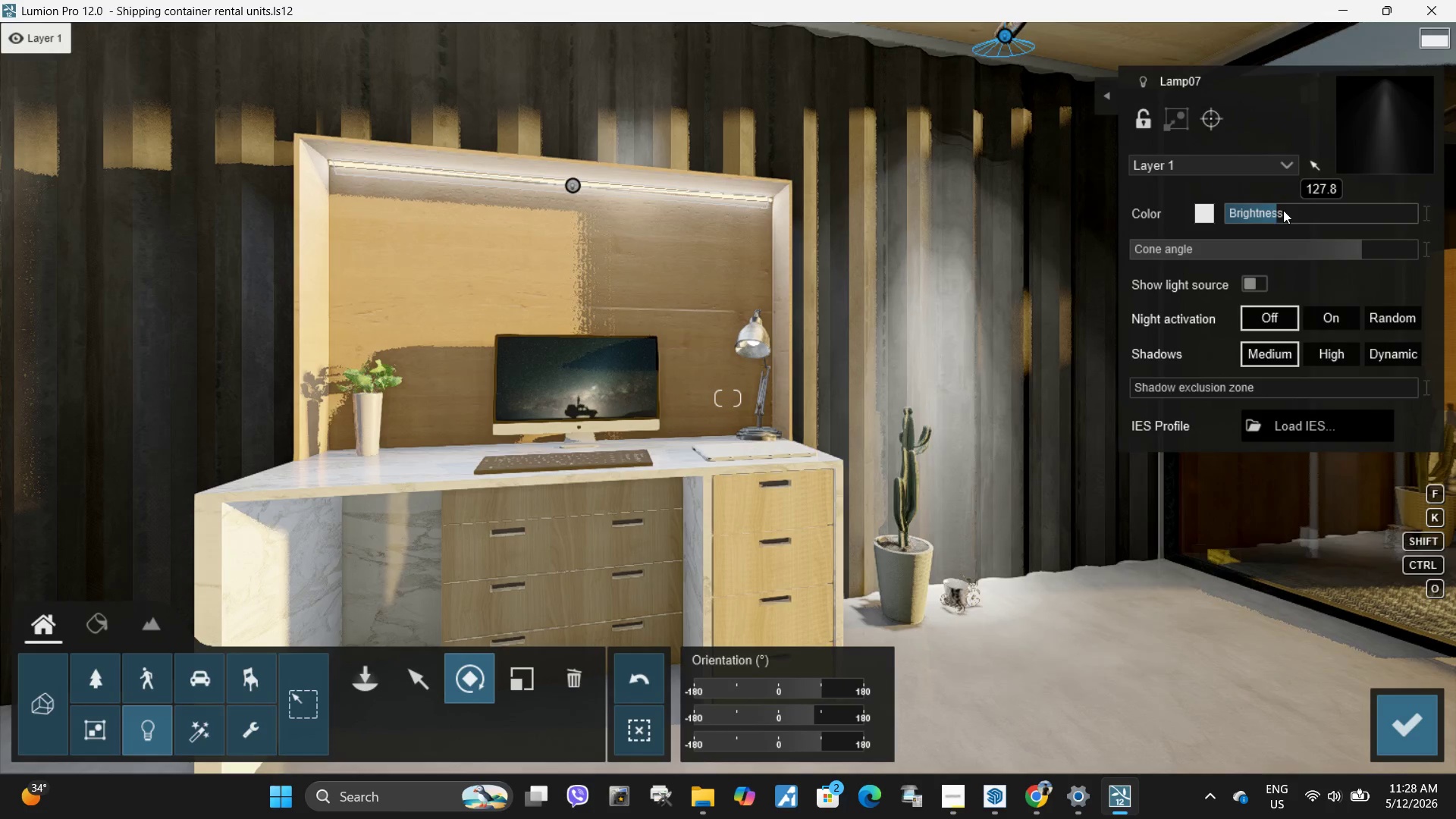 
left_click([329, 71])
 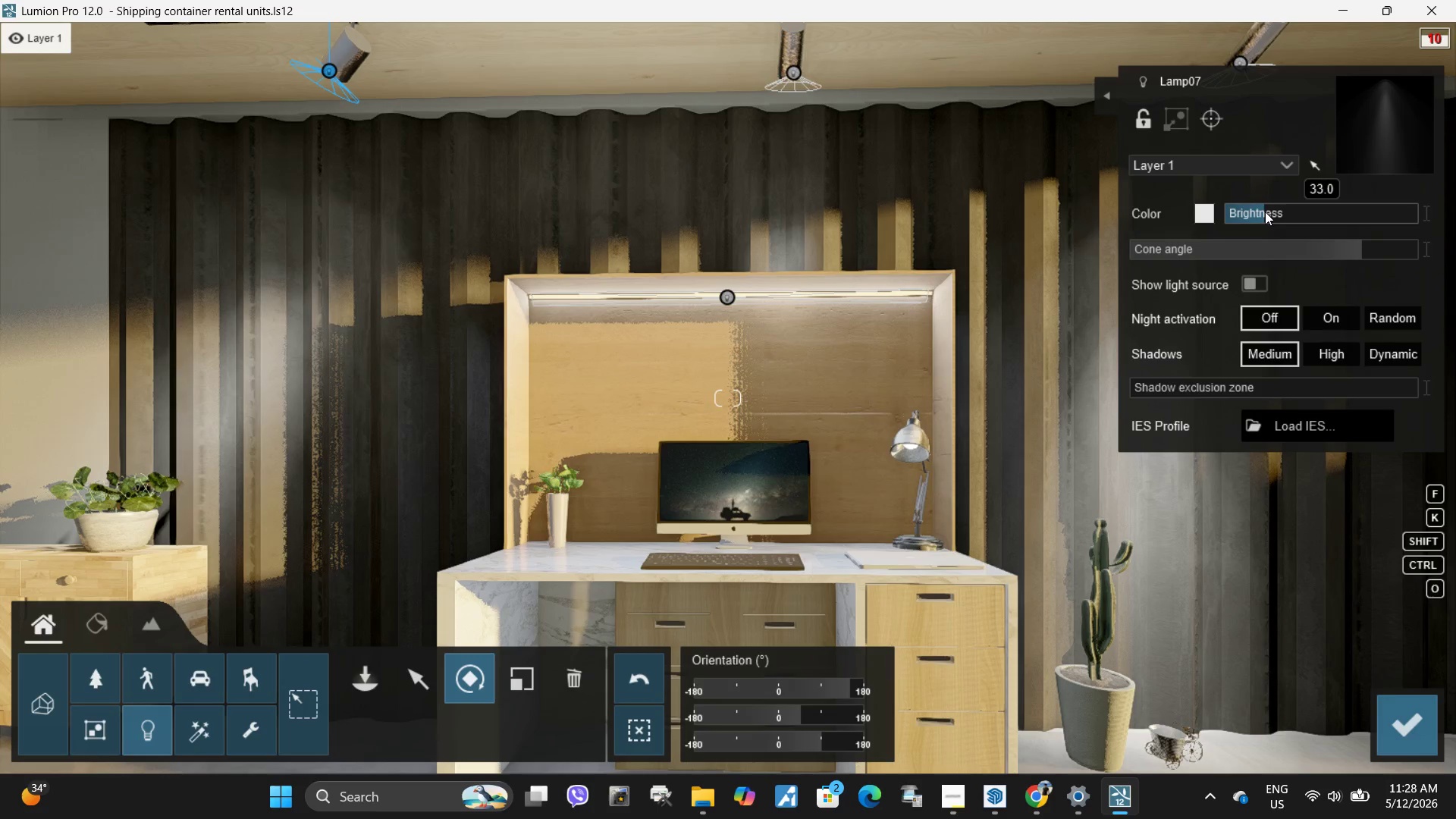 
left_click_drag(start_coordinate=[1355, 250], to_coordinate=[1080, 255])
 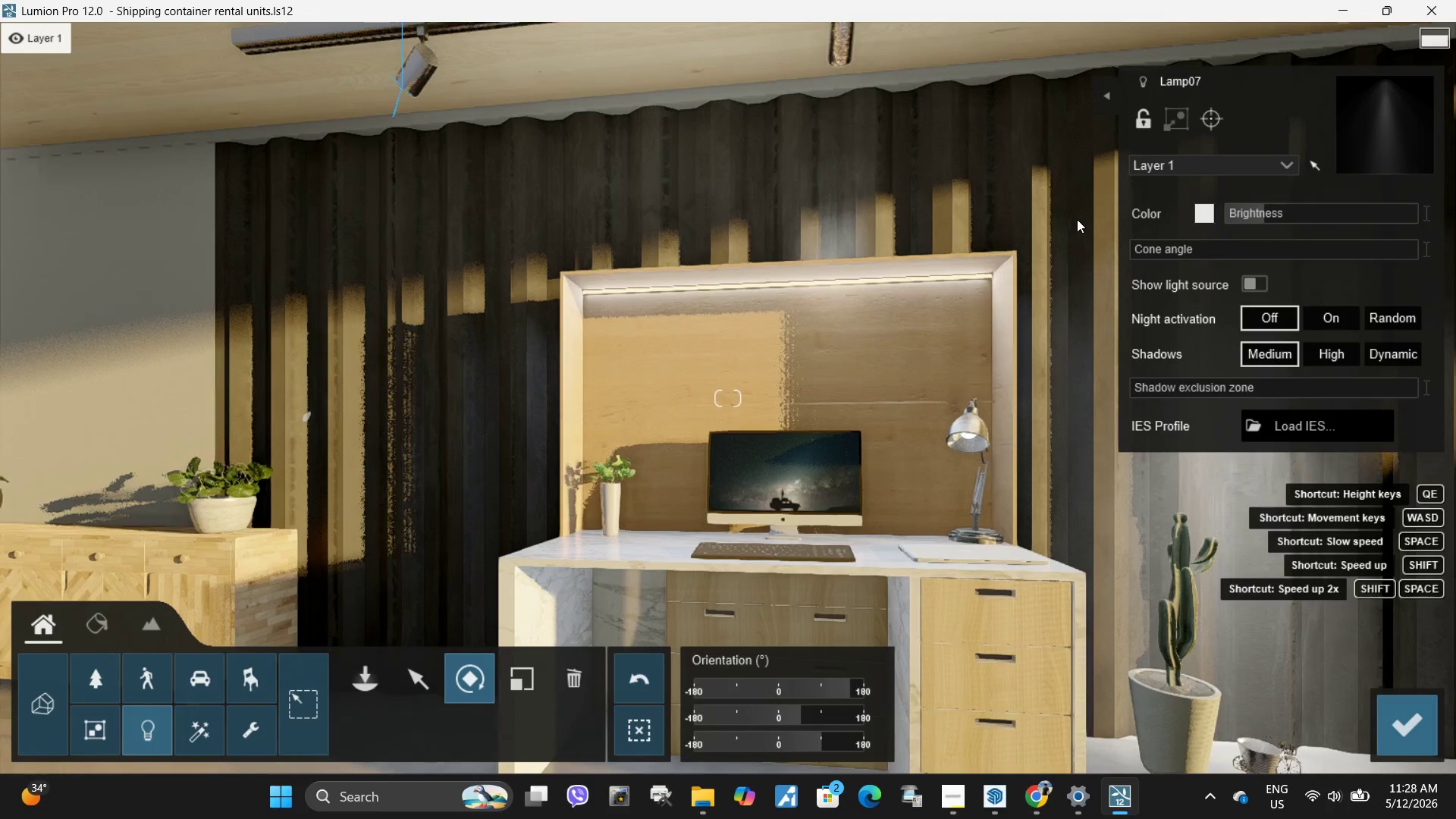 
left_click_drag(start_coordinate=[1166, 250], to_coordinate=[1188, 248])
 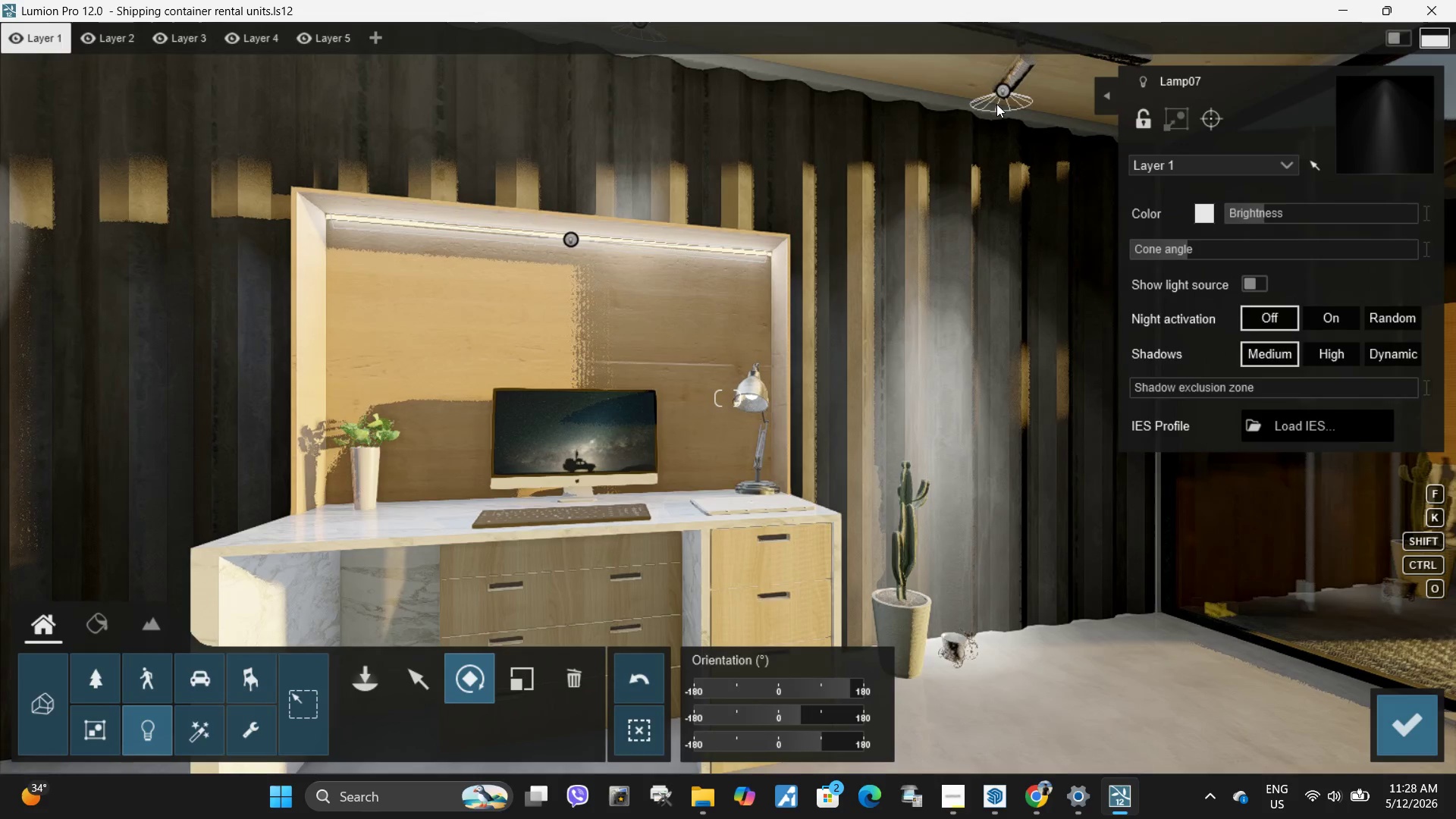 
left_click([1004, 89])
 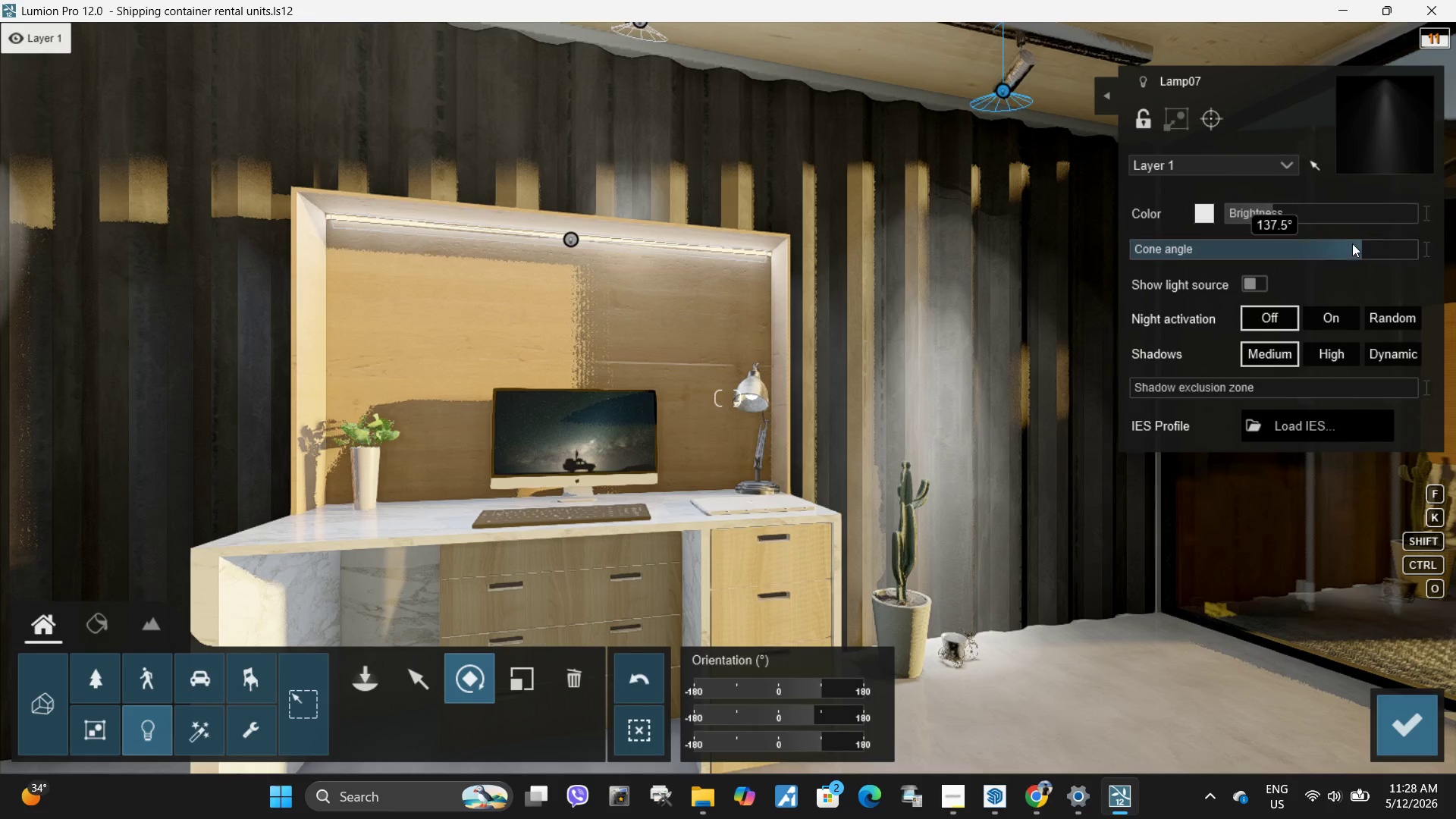 
left_click_drag(start_coordinate=[1346, 256], to_coordinate=[1198, 273])
 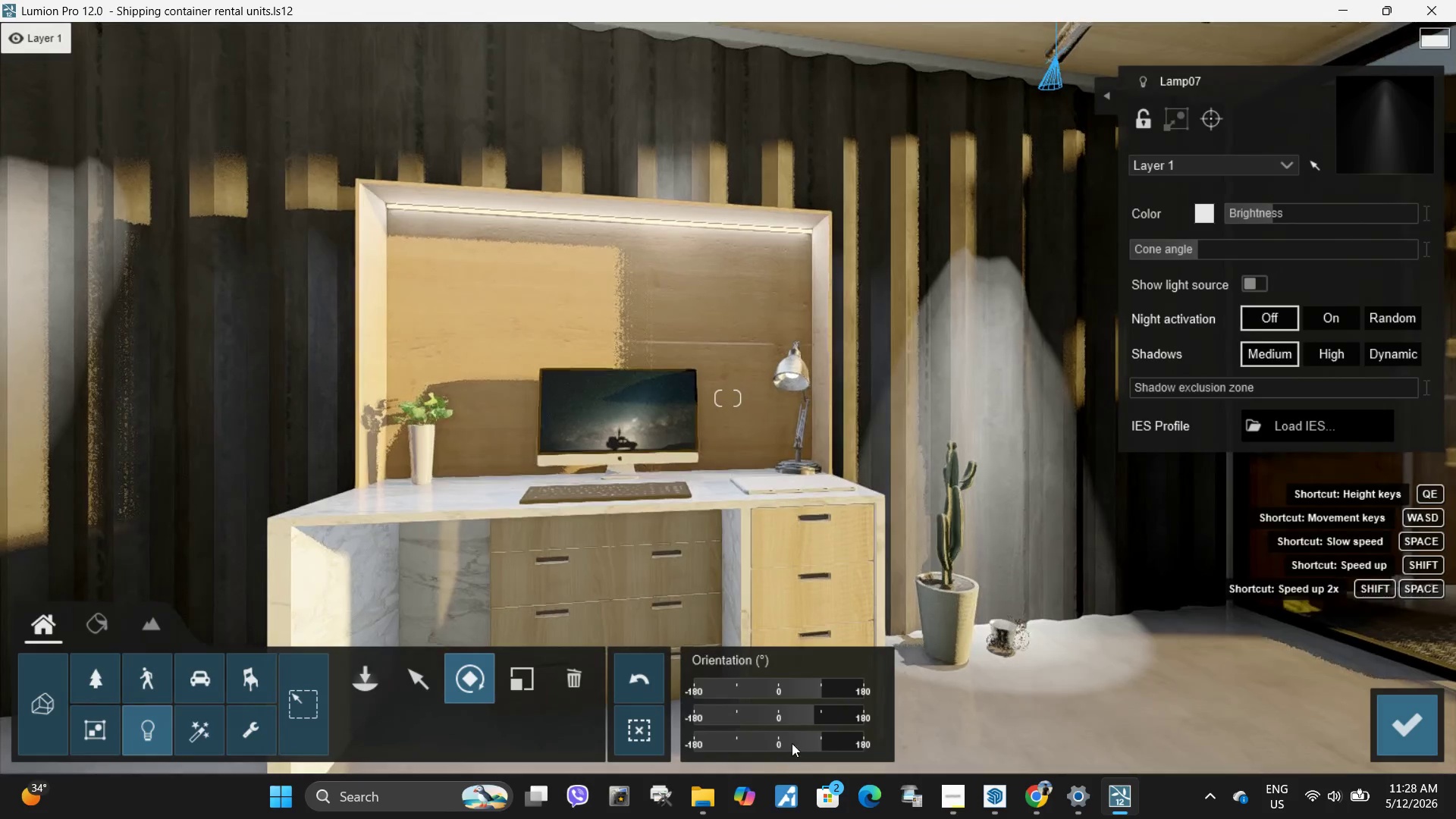 
left_click_drag(start_coordinate=[808, 716], to_coordinate=[1455, 789])
 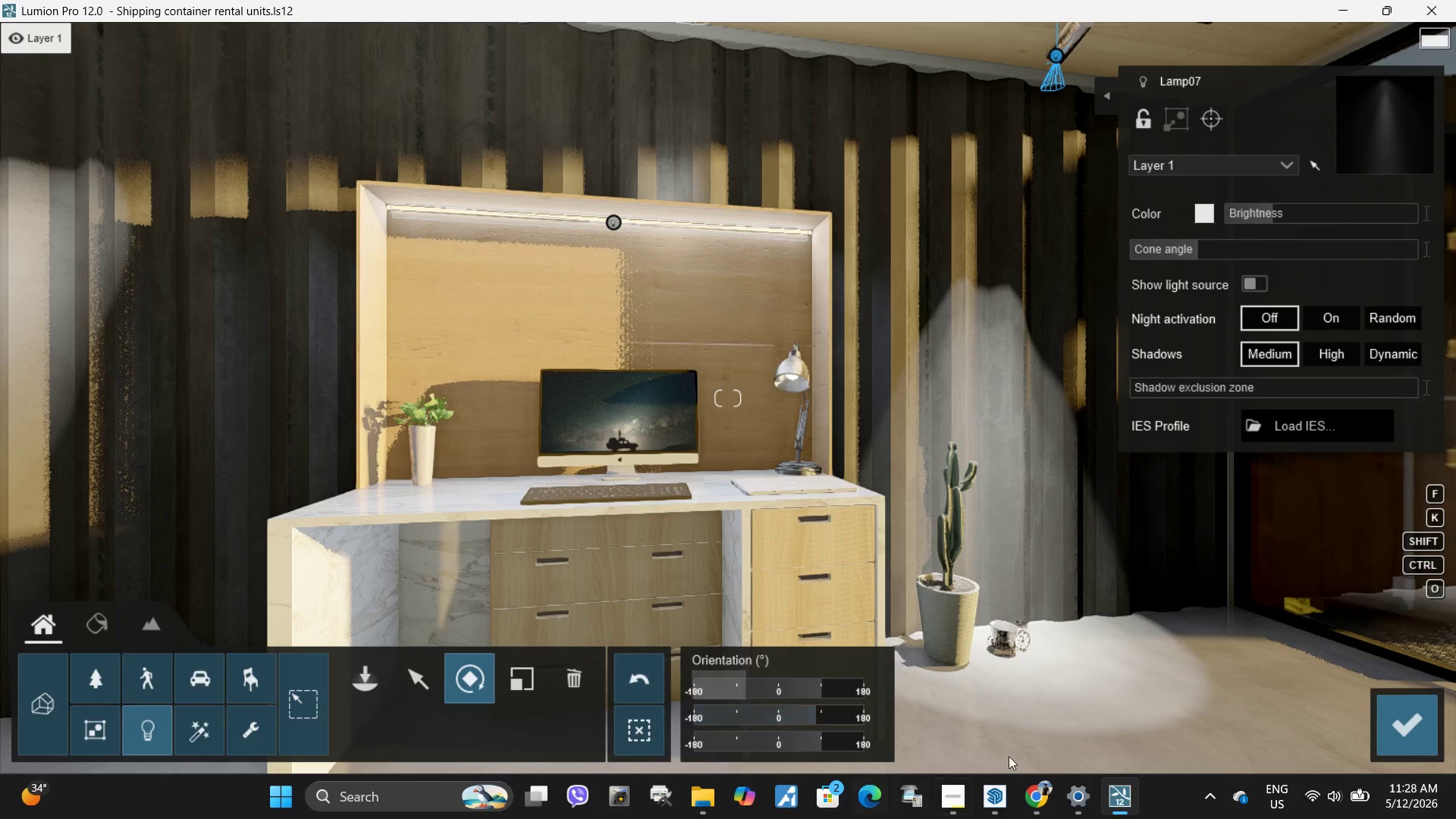 
hold_key(key=ShiftLeft, duration=3.38)
 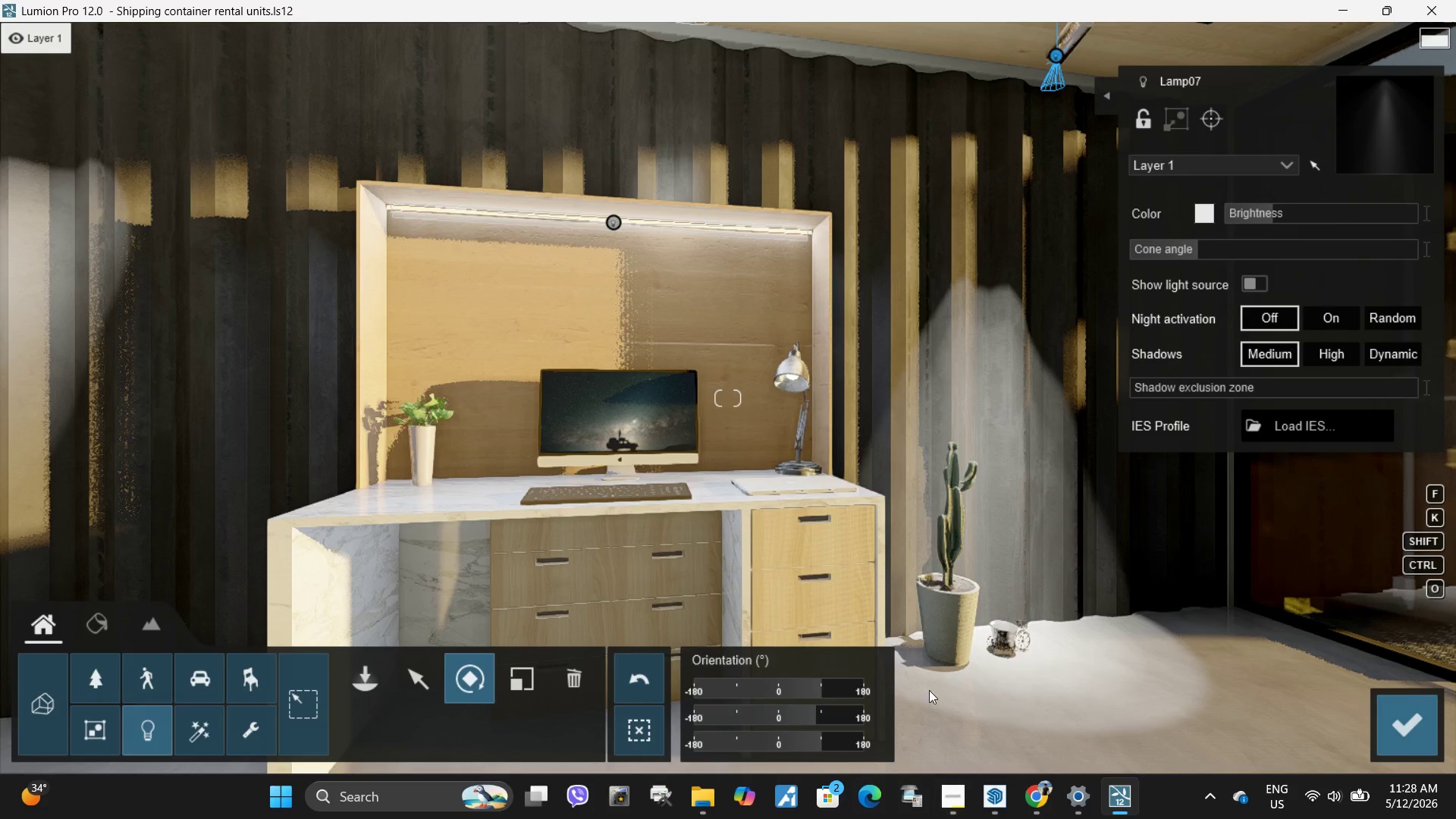 
hold_key(key=ShiftLeft, duration=1.88)
left_click_drag(start_coordinate=[810, 714], to_coordinate=[1455, 716])
 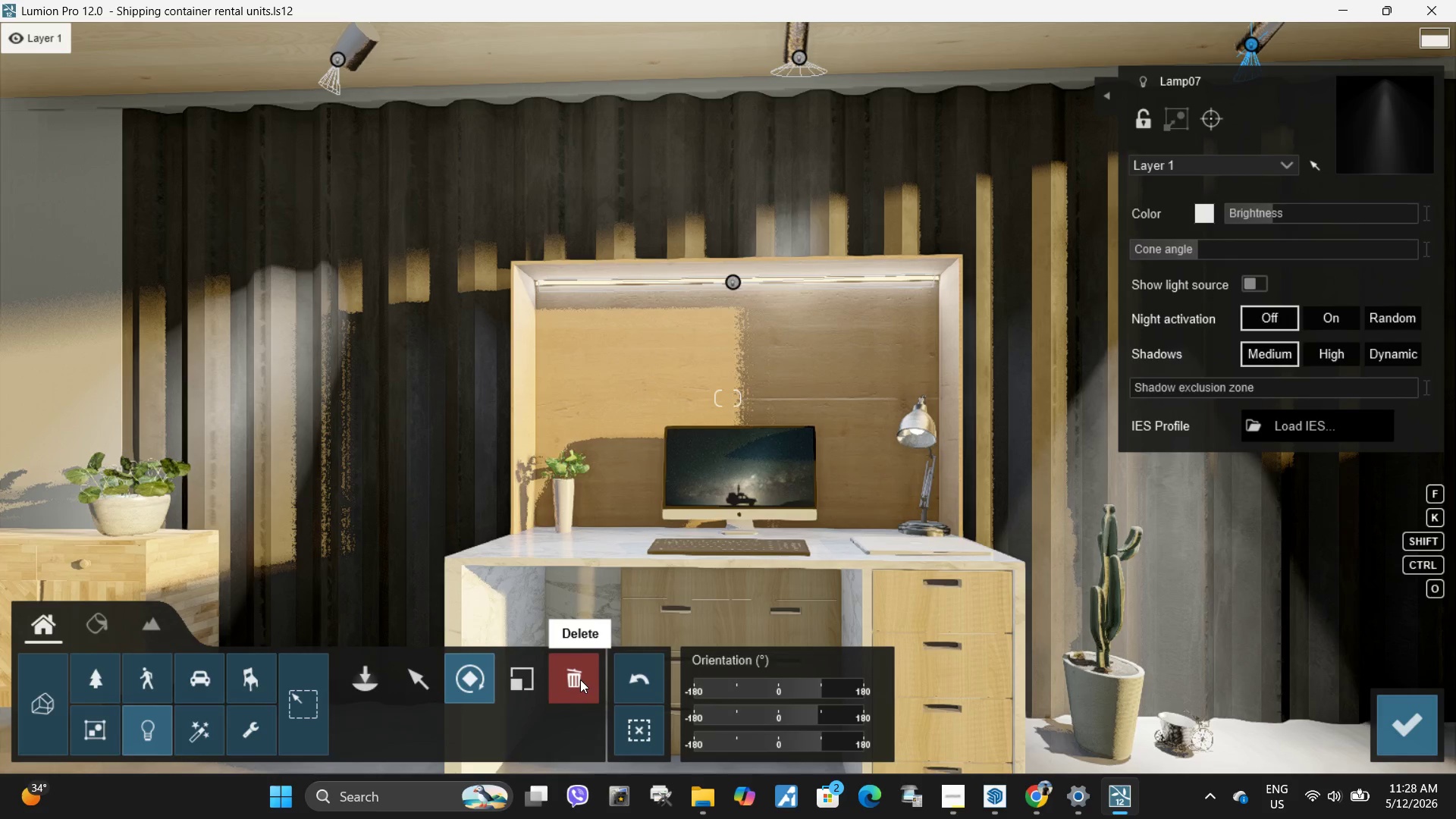 
wait(6.86)
 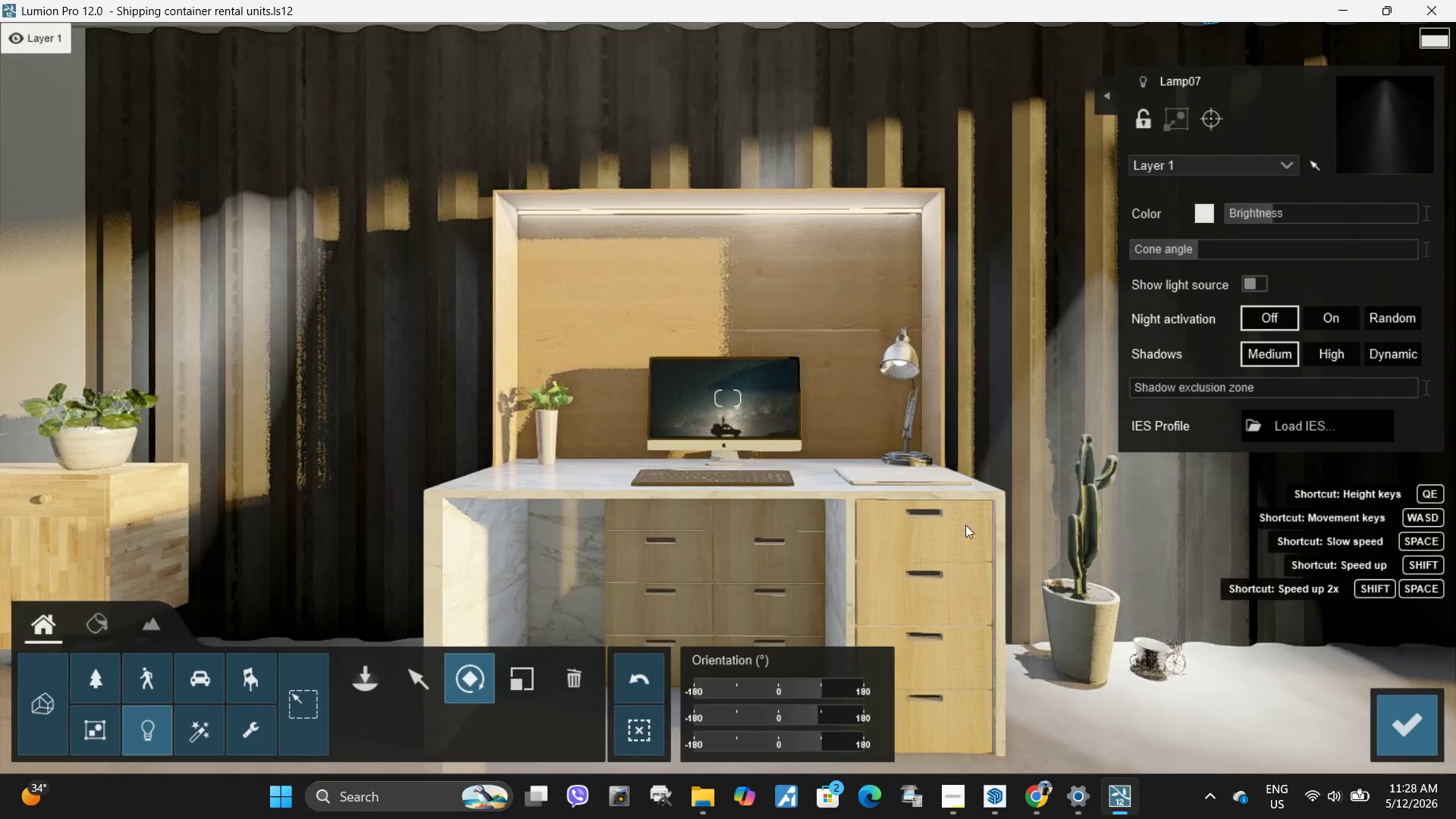 
left_click([801, 57])
 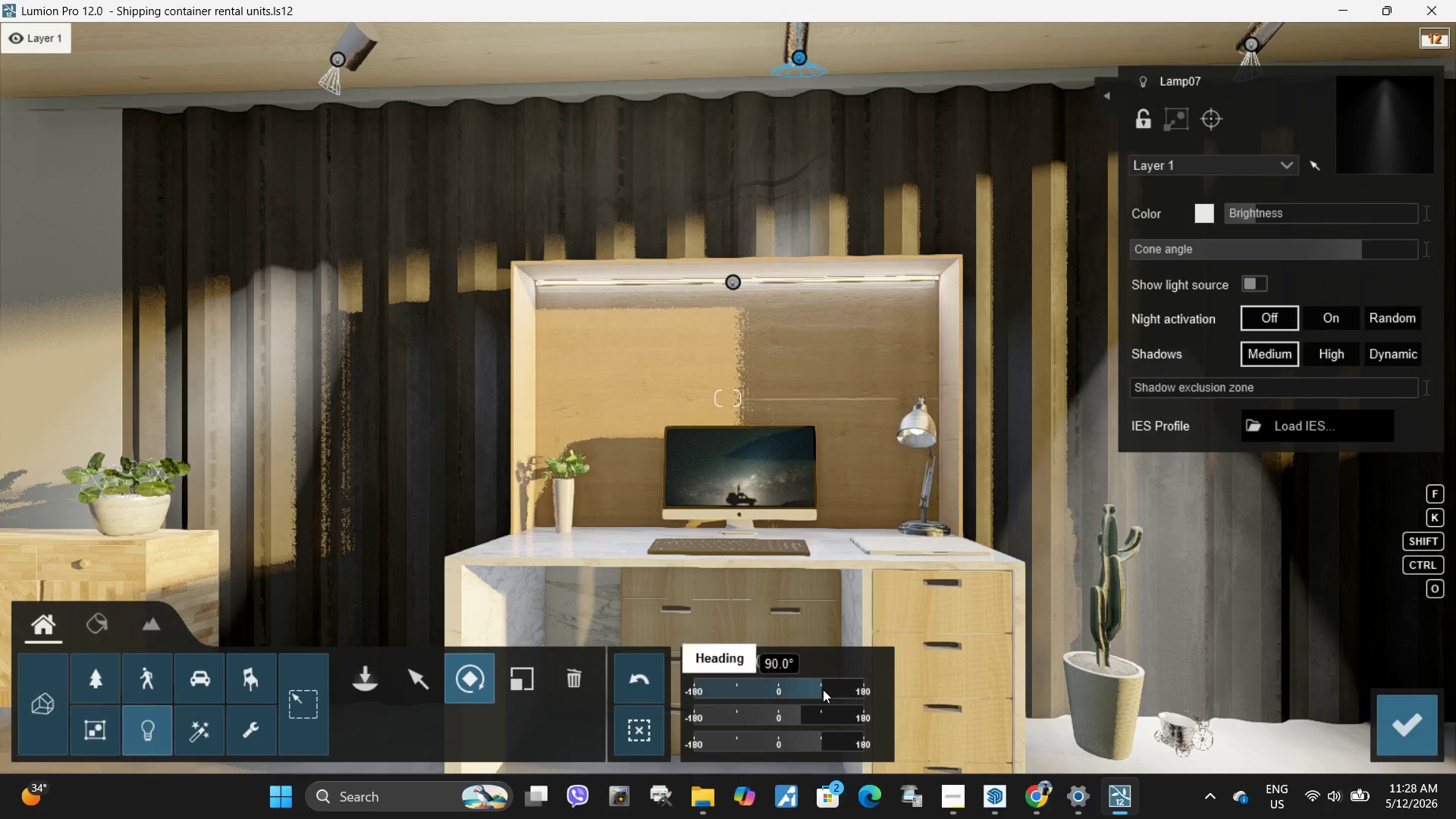 
left_click_drag(start_coordinate=[815, 692], to_coordinate=[819, 694])
 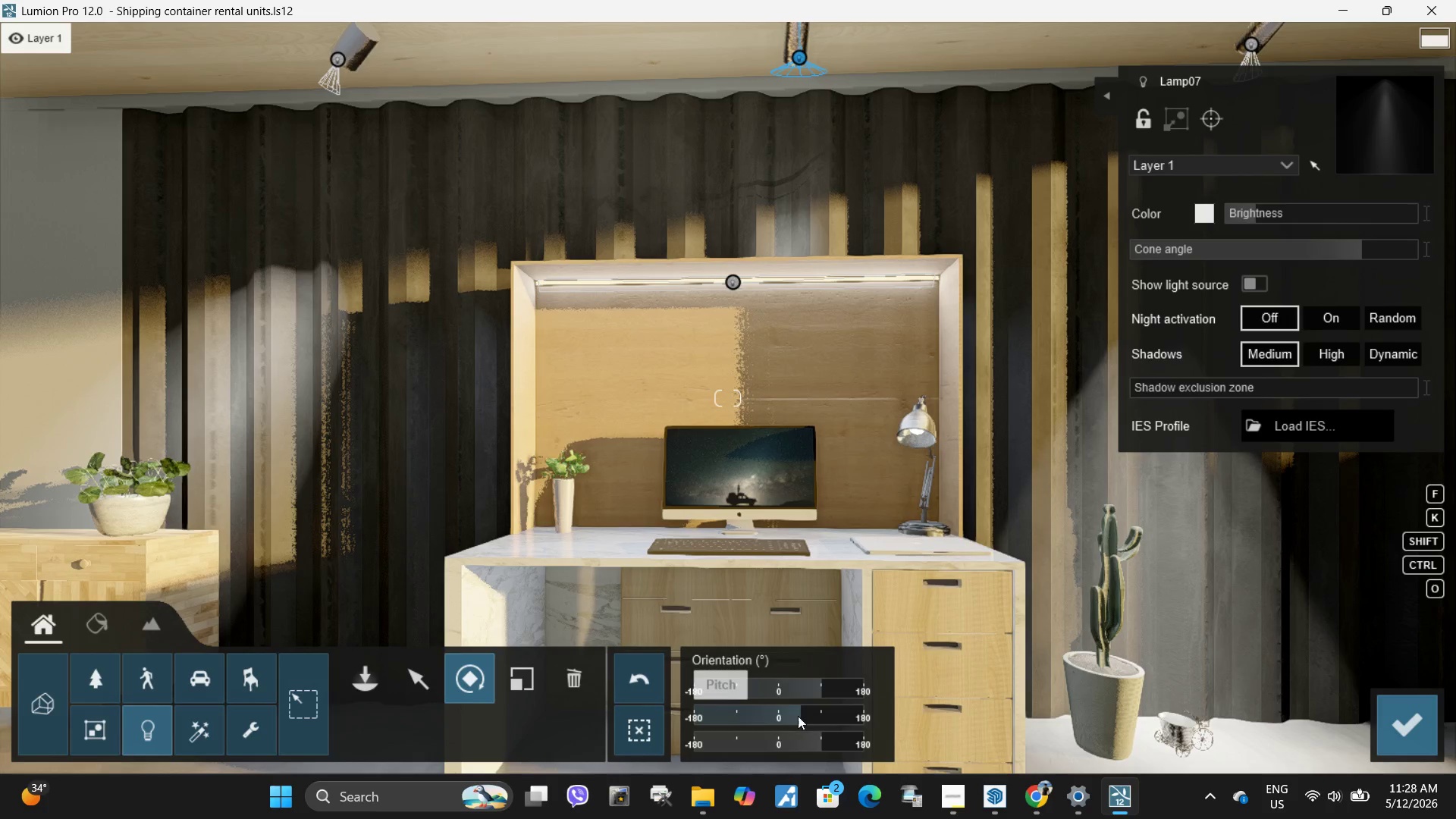 
left_click_drag(start_coordinate=[799, 713], to_coordinate=[809, 715])
 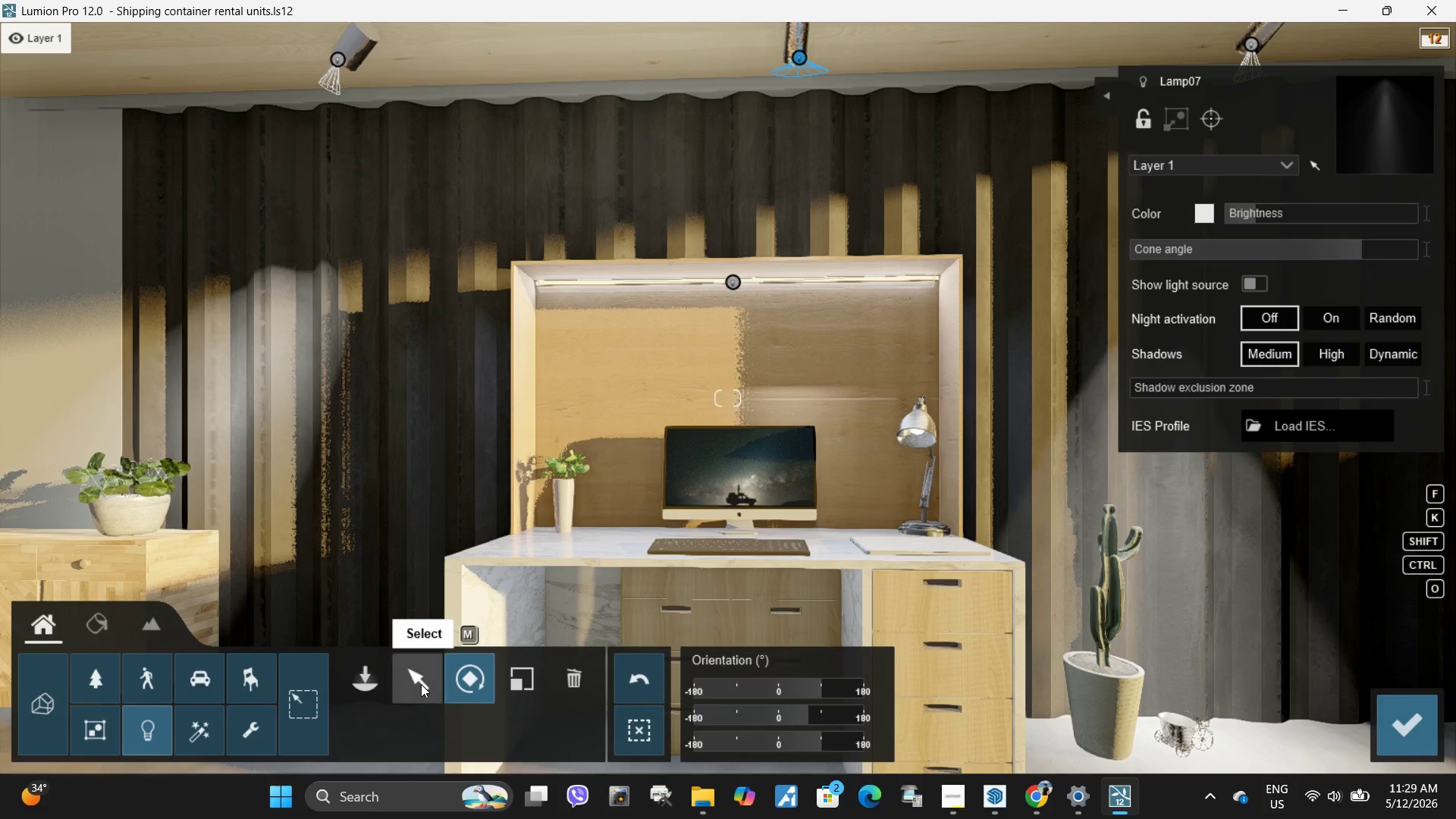 
left_click([421, 684])
 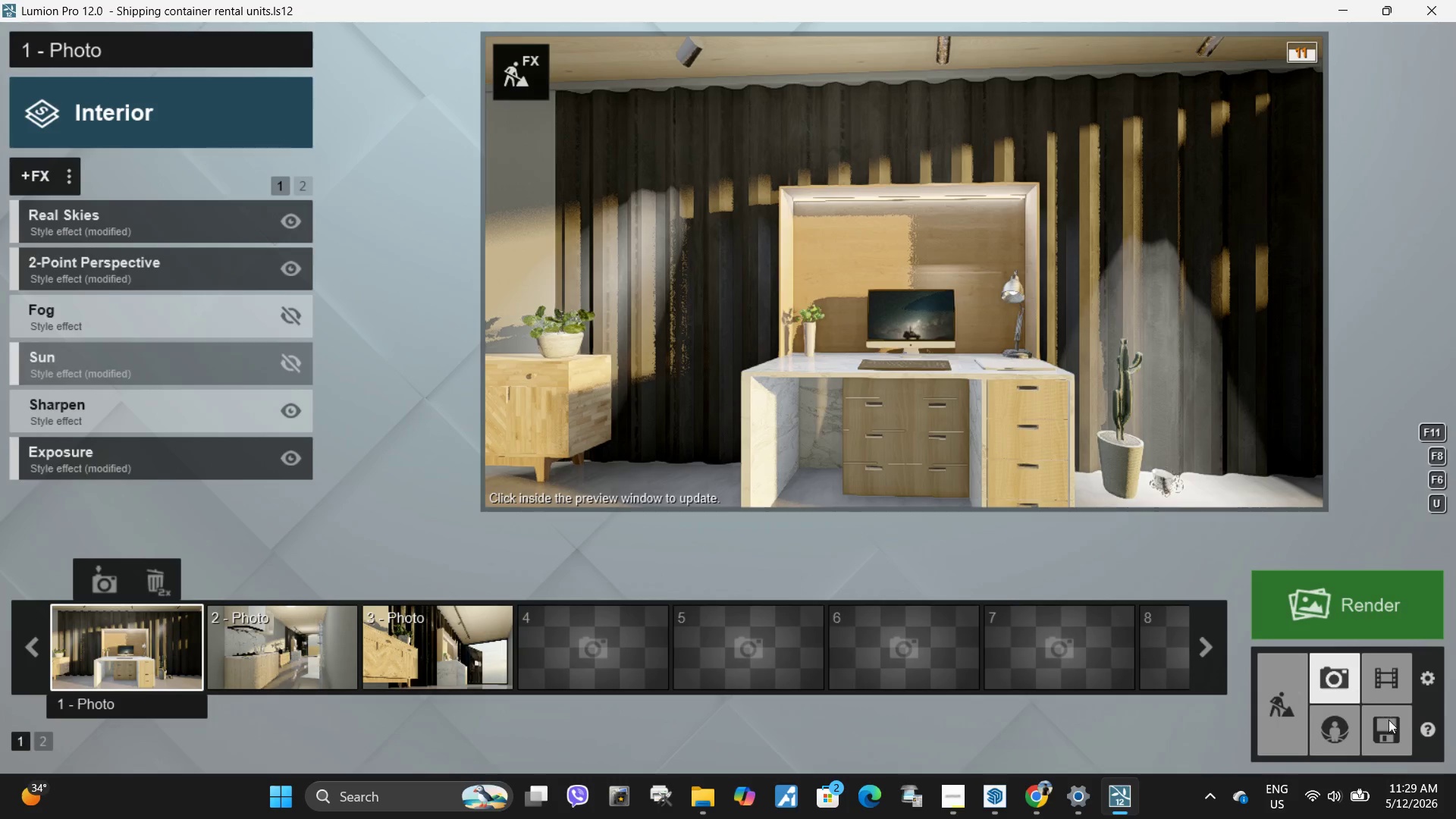 
left_click([136, 648])
 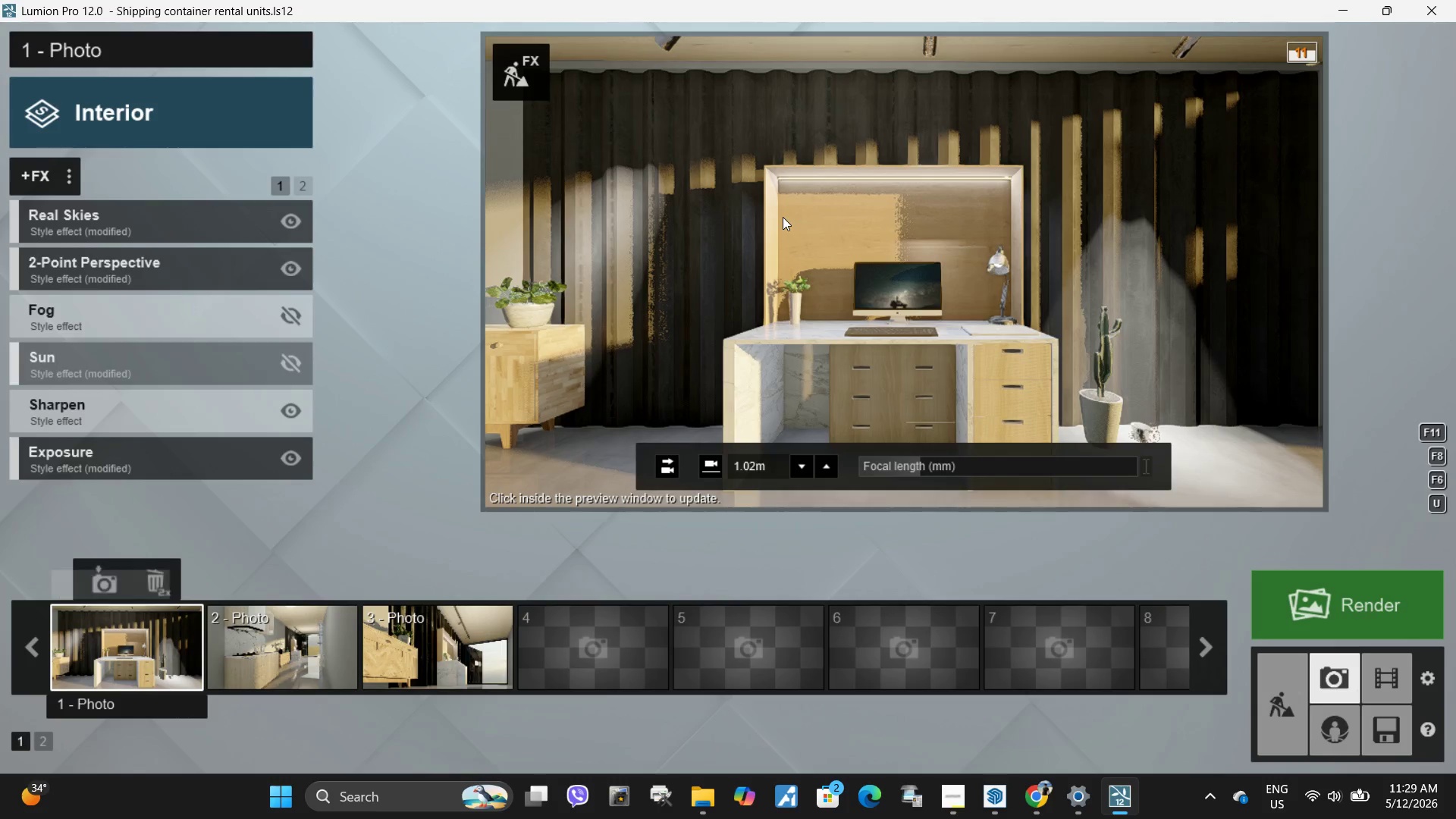 
double_click([783, 217])
 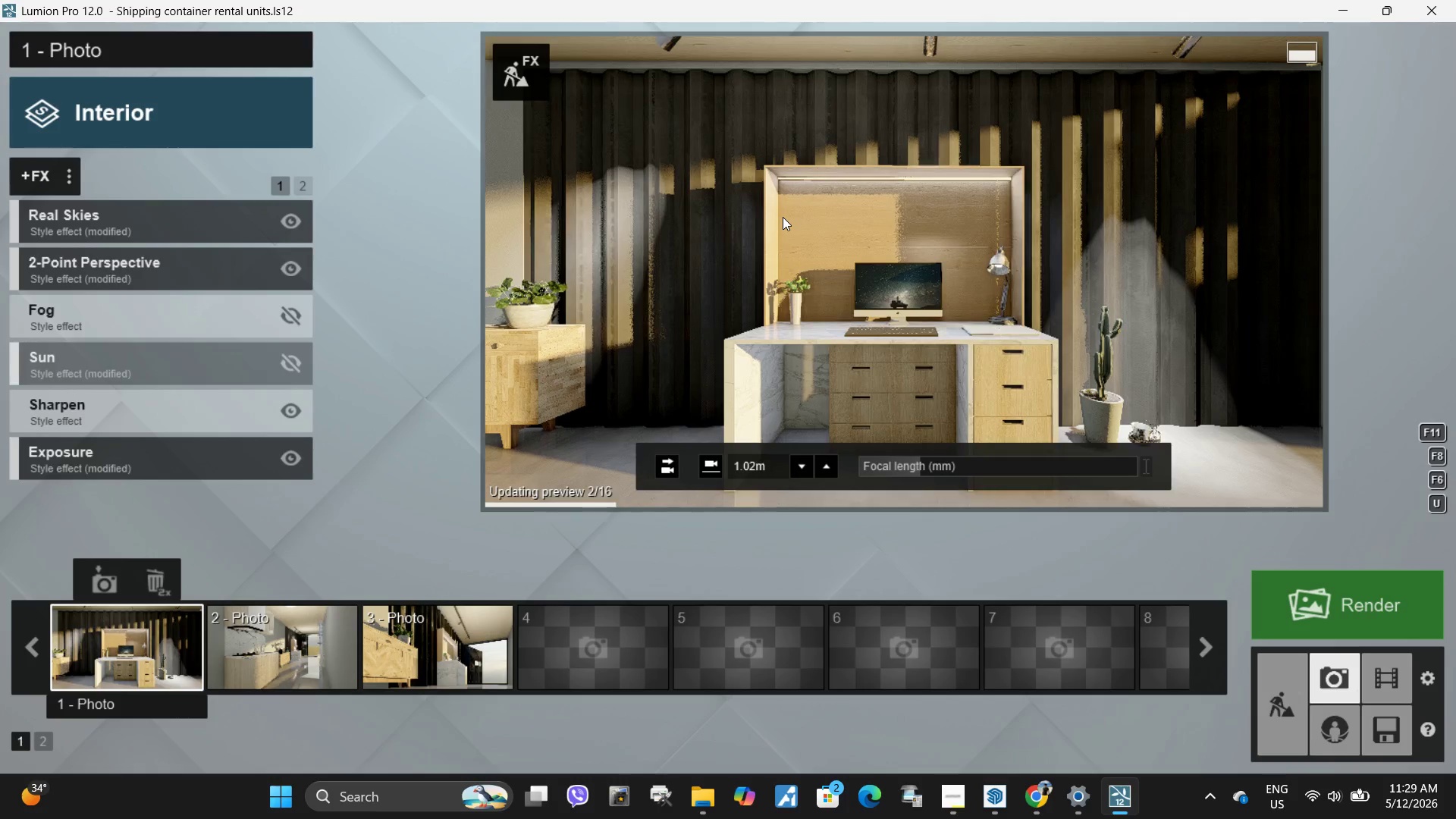 
triple_click([783, 217])
 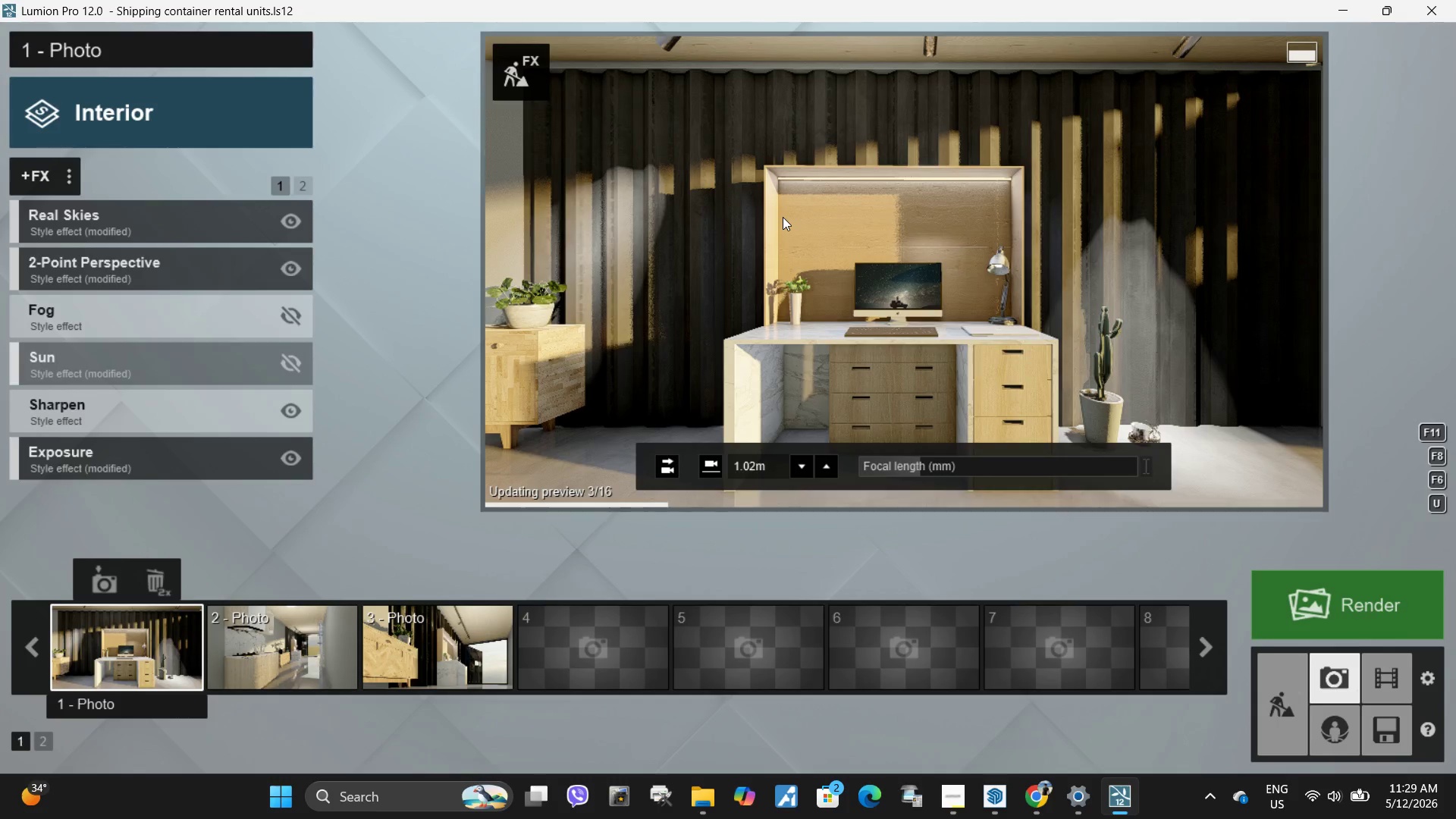 
triple_click([783, 217])
 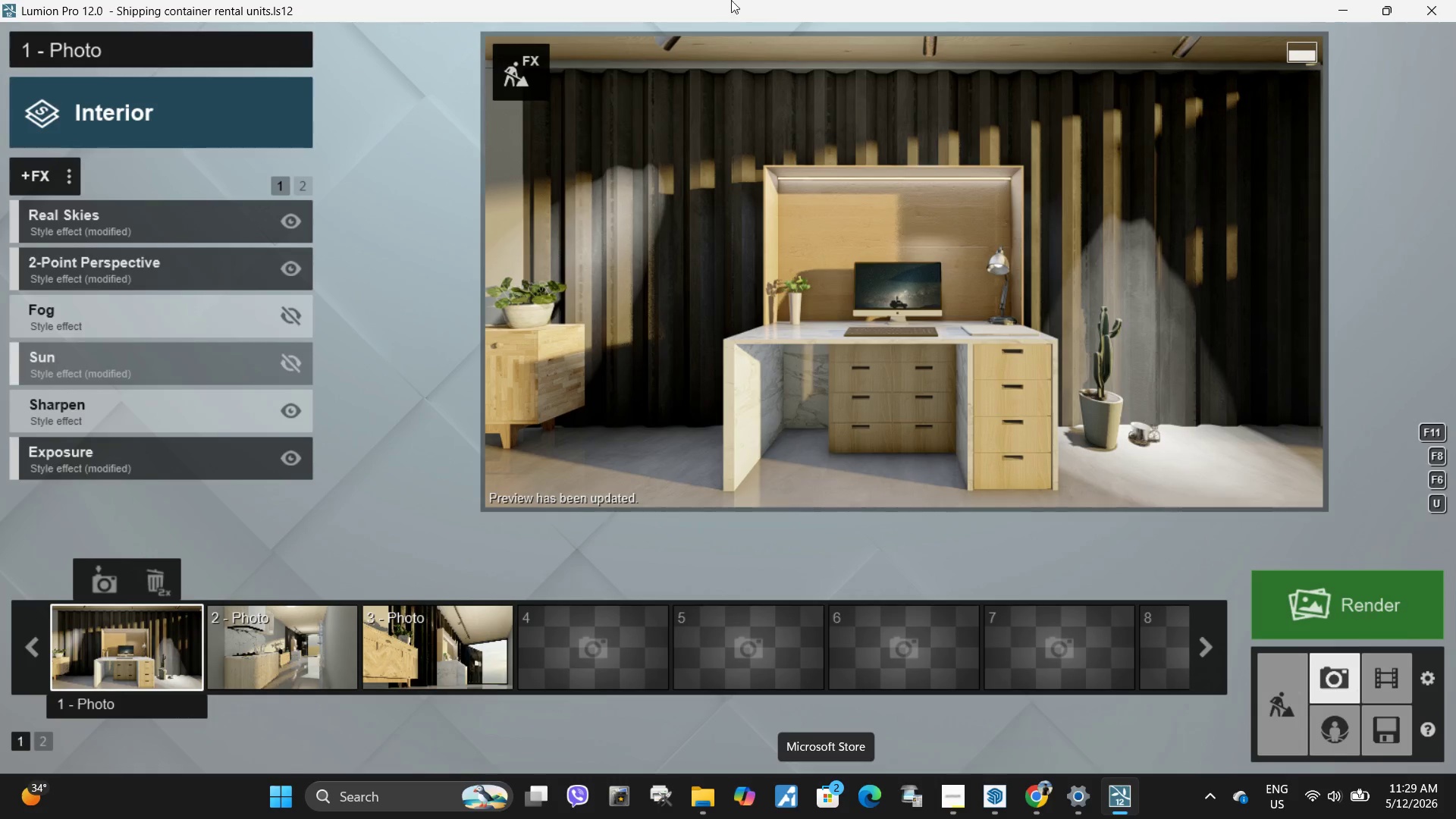 
left_click([536, 69])
 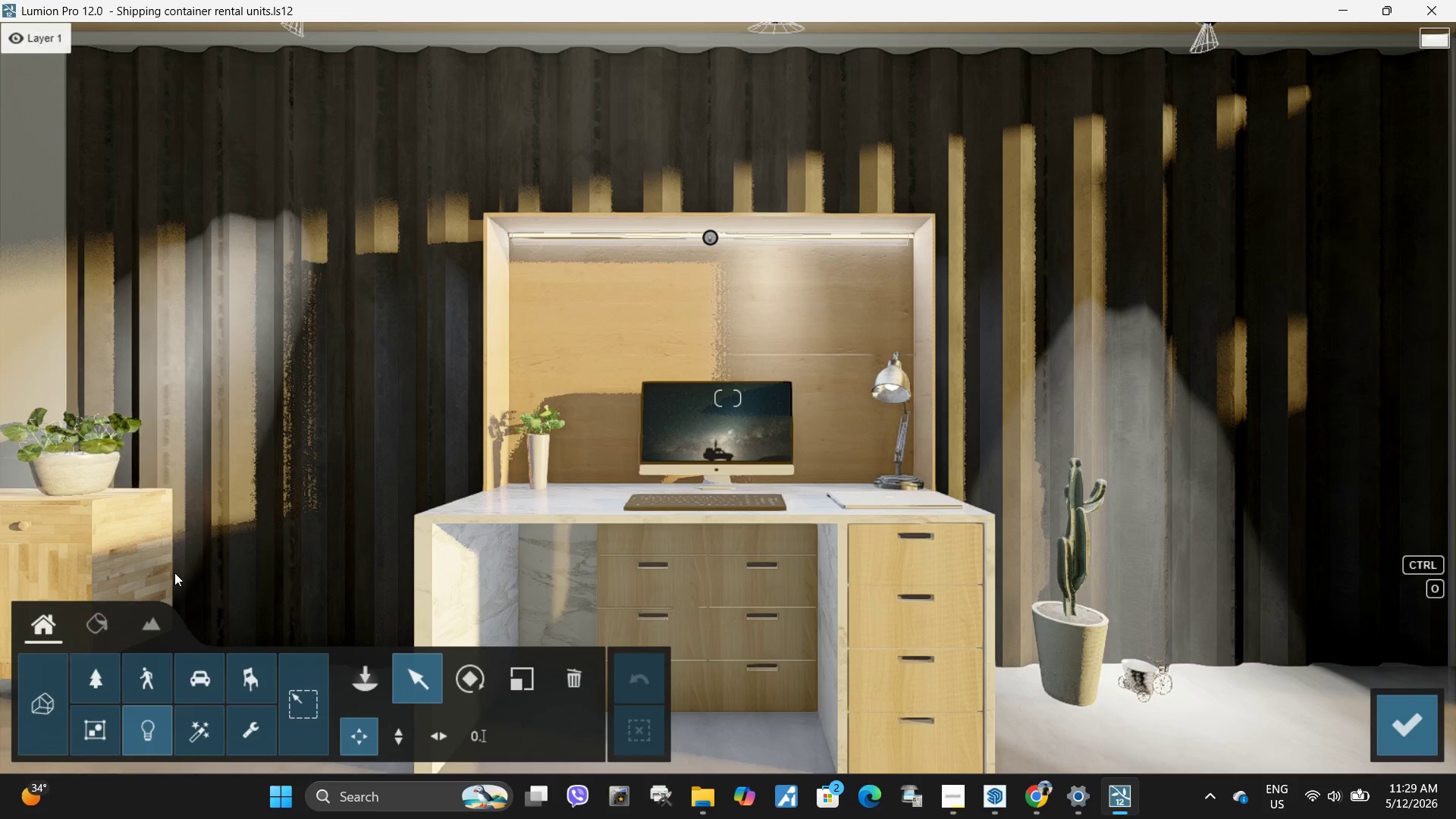 
left_click([98, 629])
 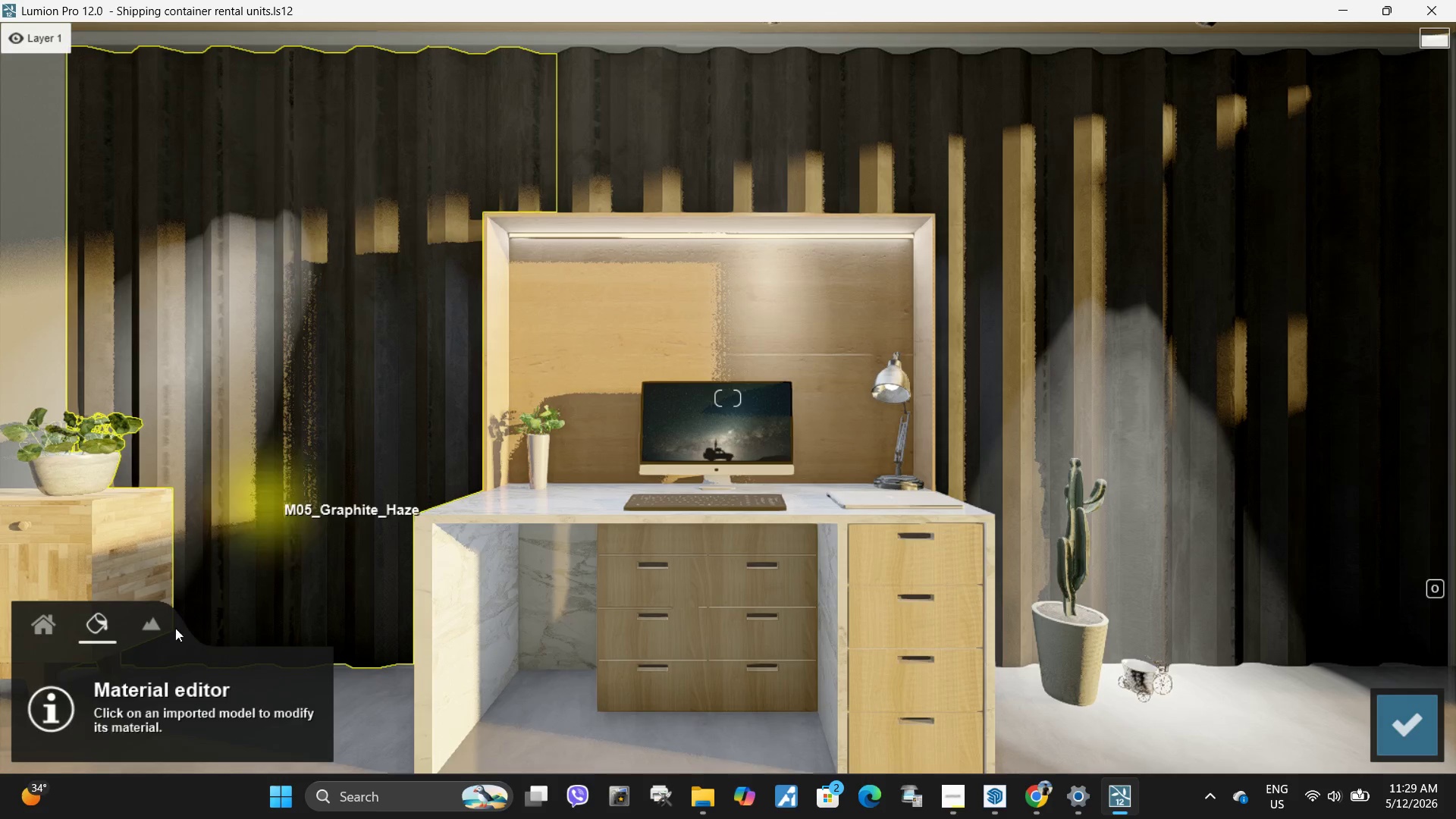 
left_click([45, 638])
 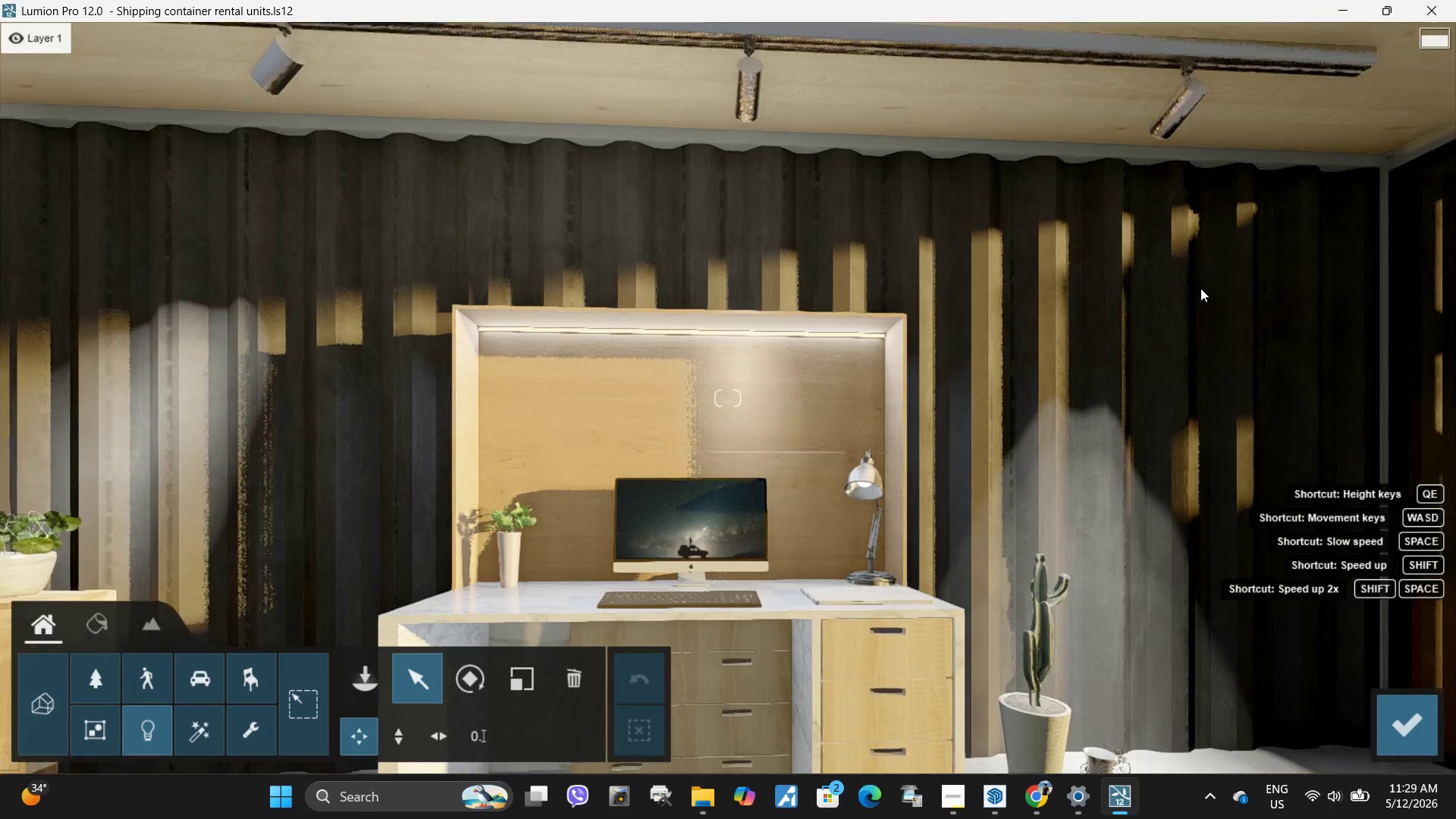 
left_click([1155, 143])
 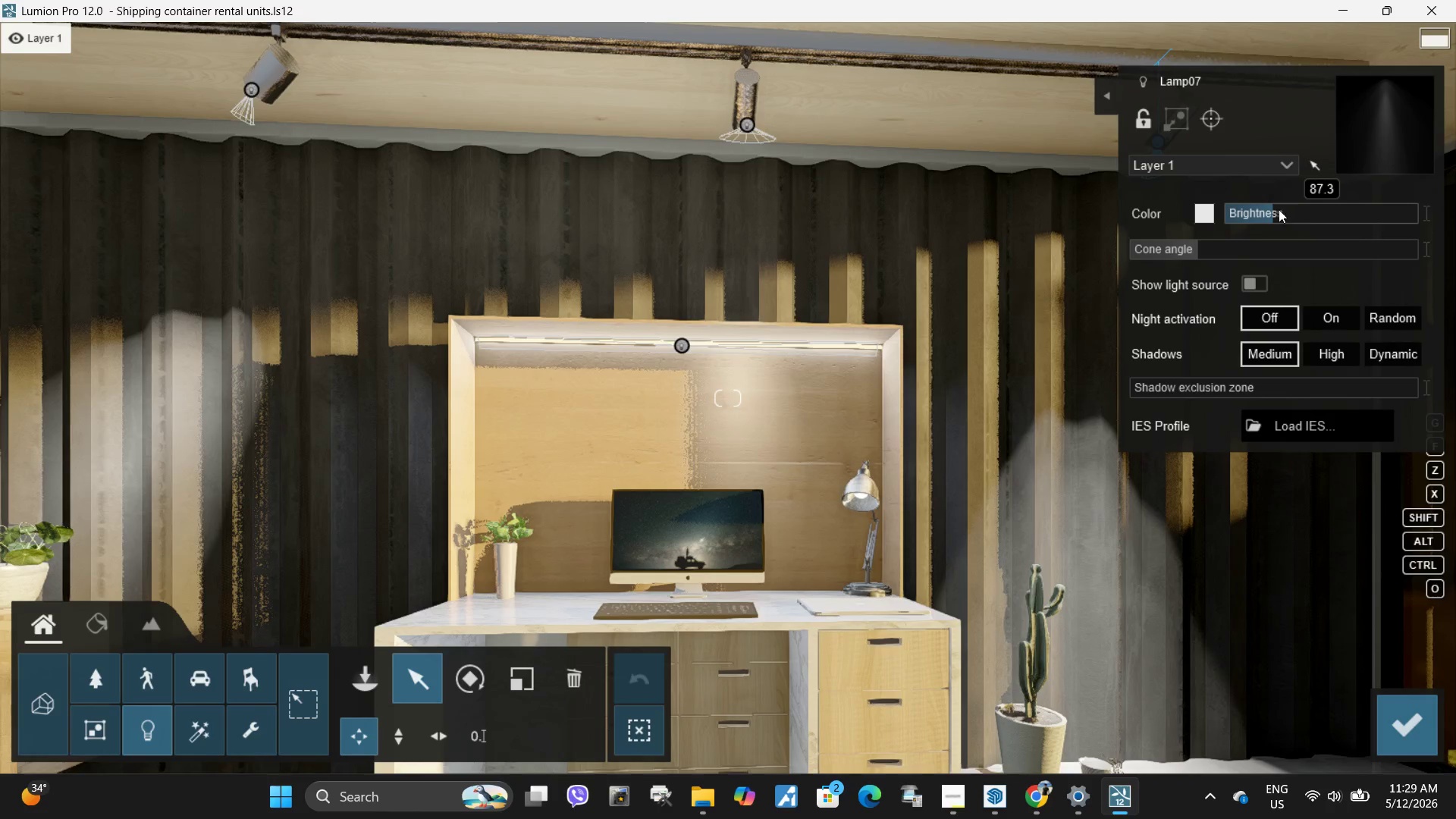 
left_click_drag(start_coordinate=[1263, 209], to_coordinate=[1258, 212])
 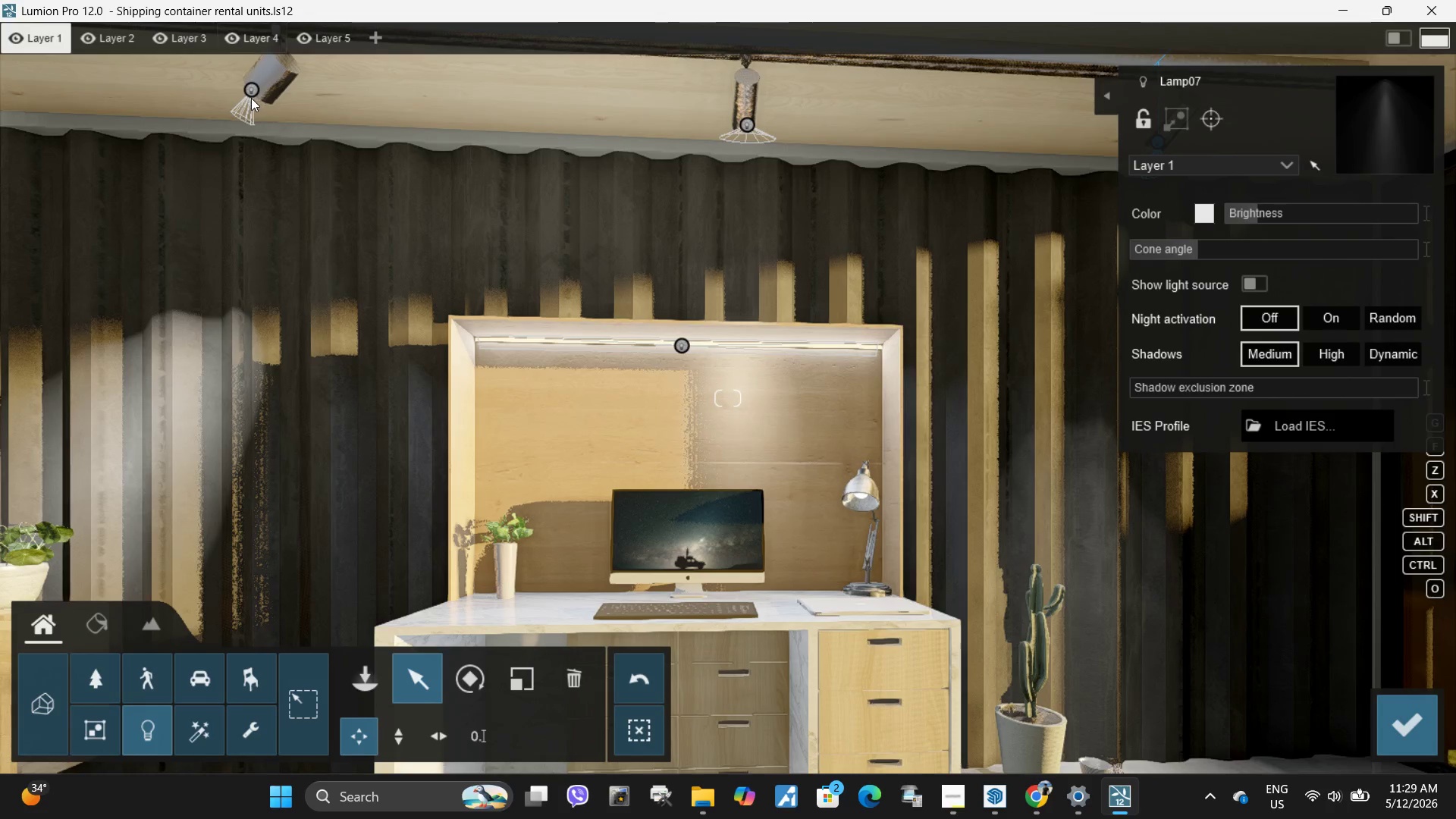 
left_click([253, 90])
 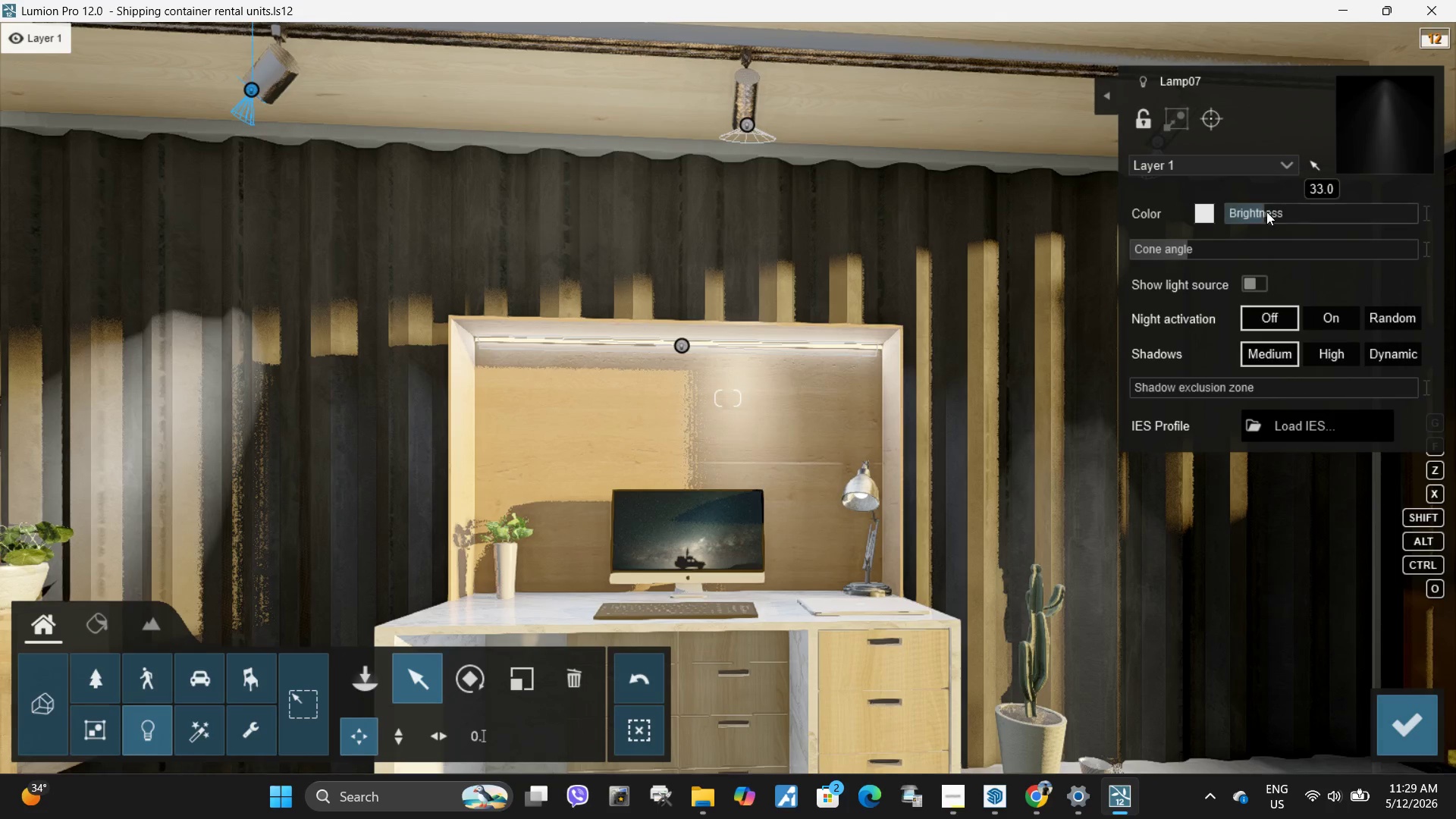 
left_click_drag(start_coordinate=[1257, 212], to_coordinate=[1254, 215])
 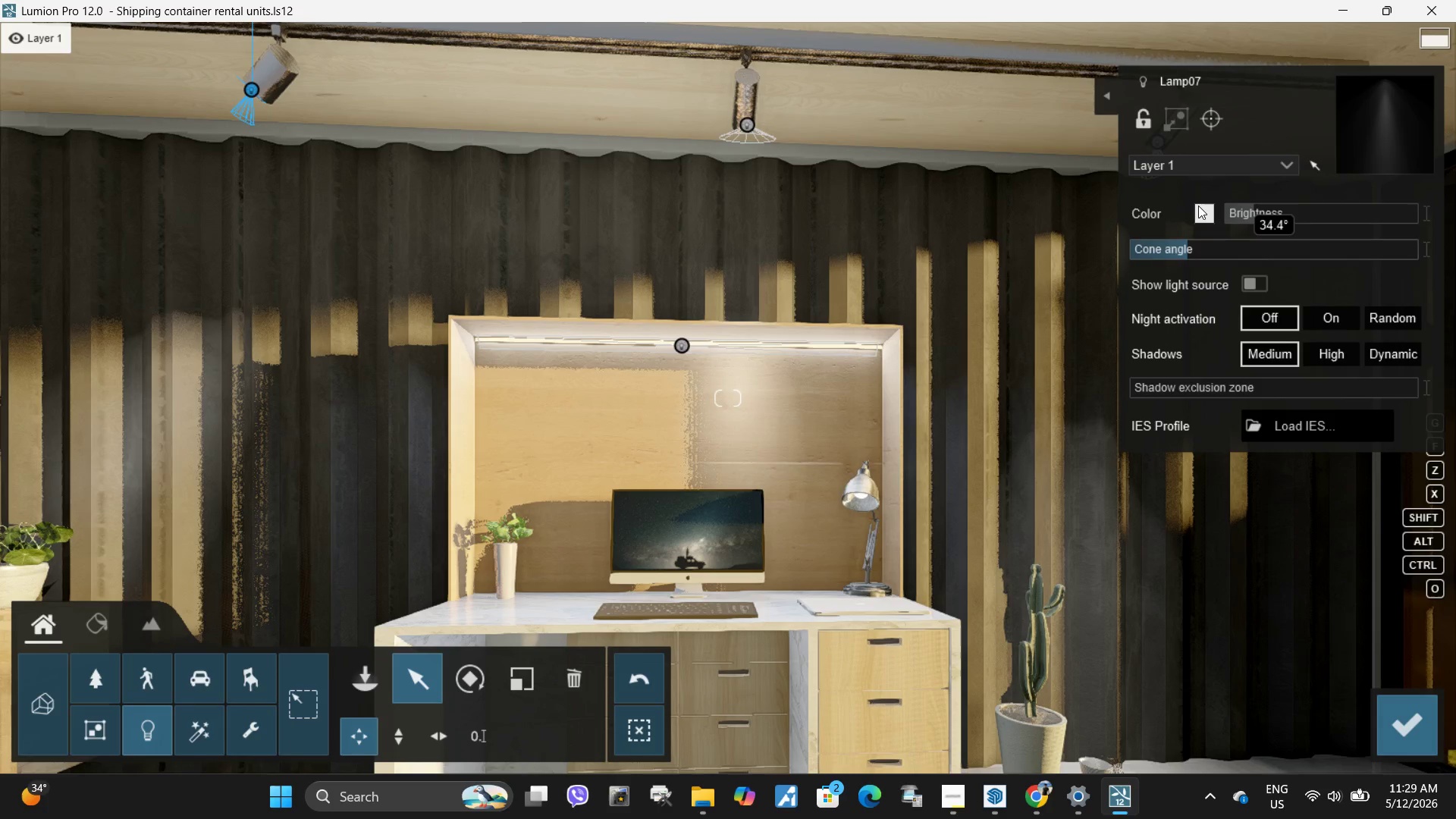 
left_click([1212, 213])
 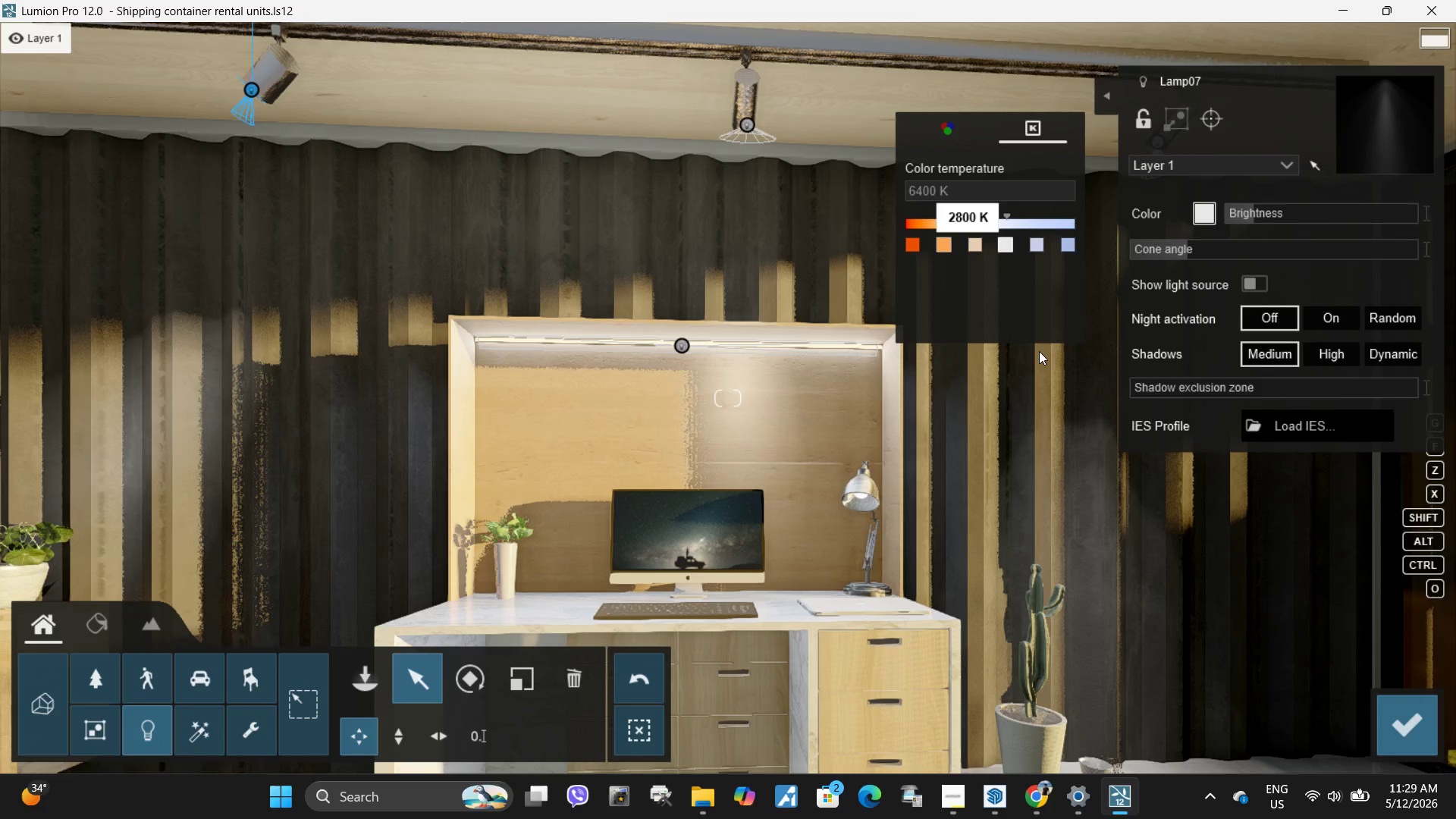 
left_click([1403, 728])
 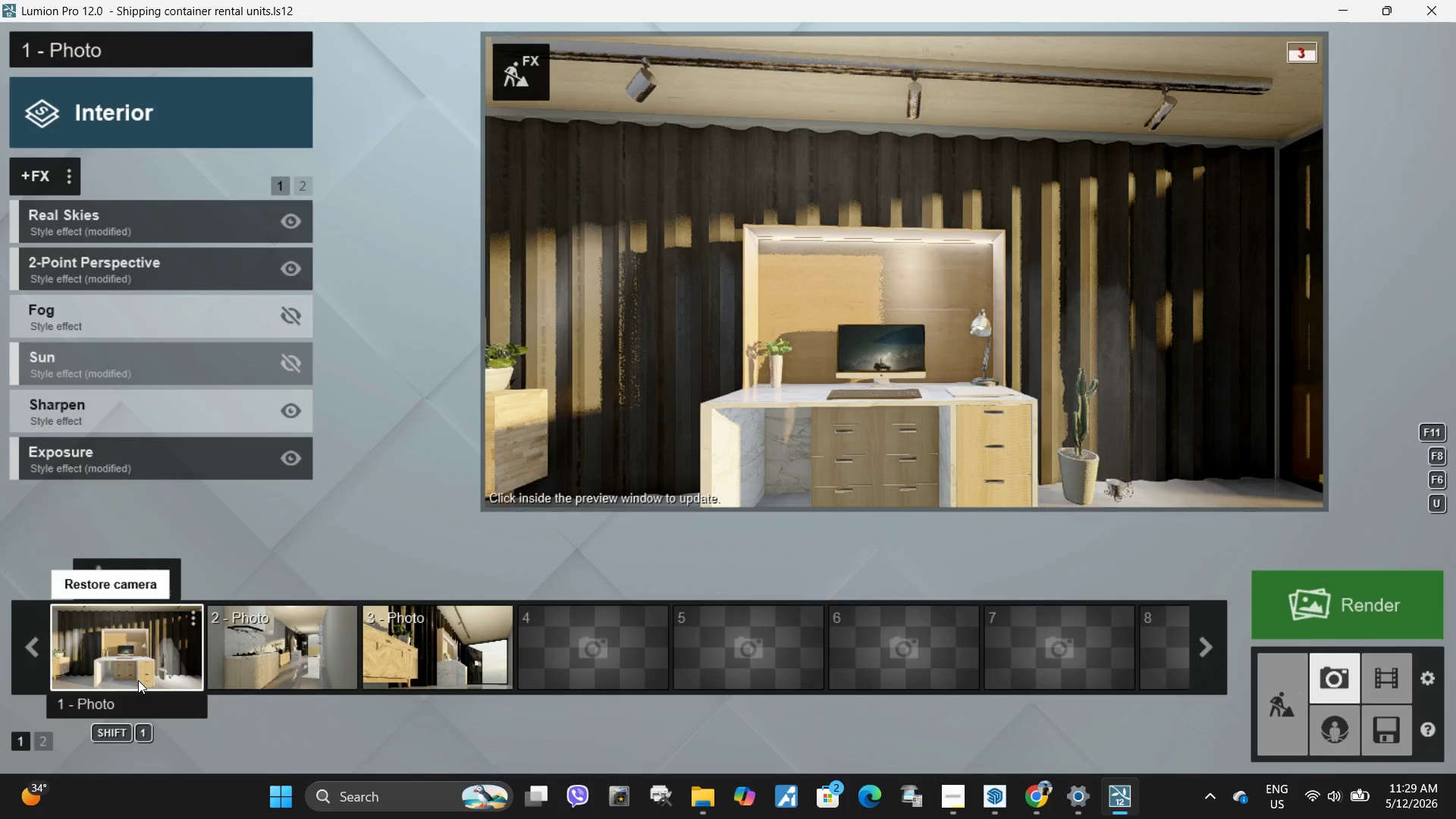 
double_click([888, 286])
 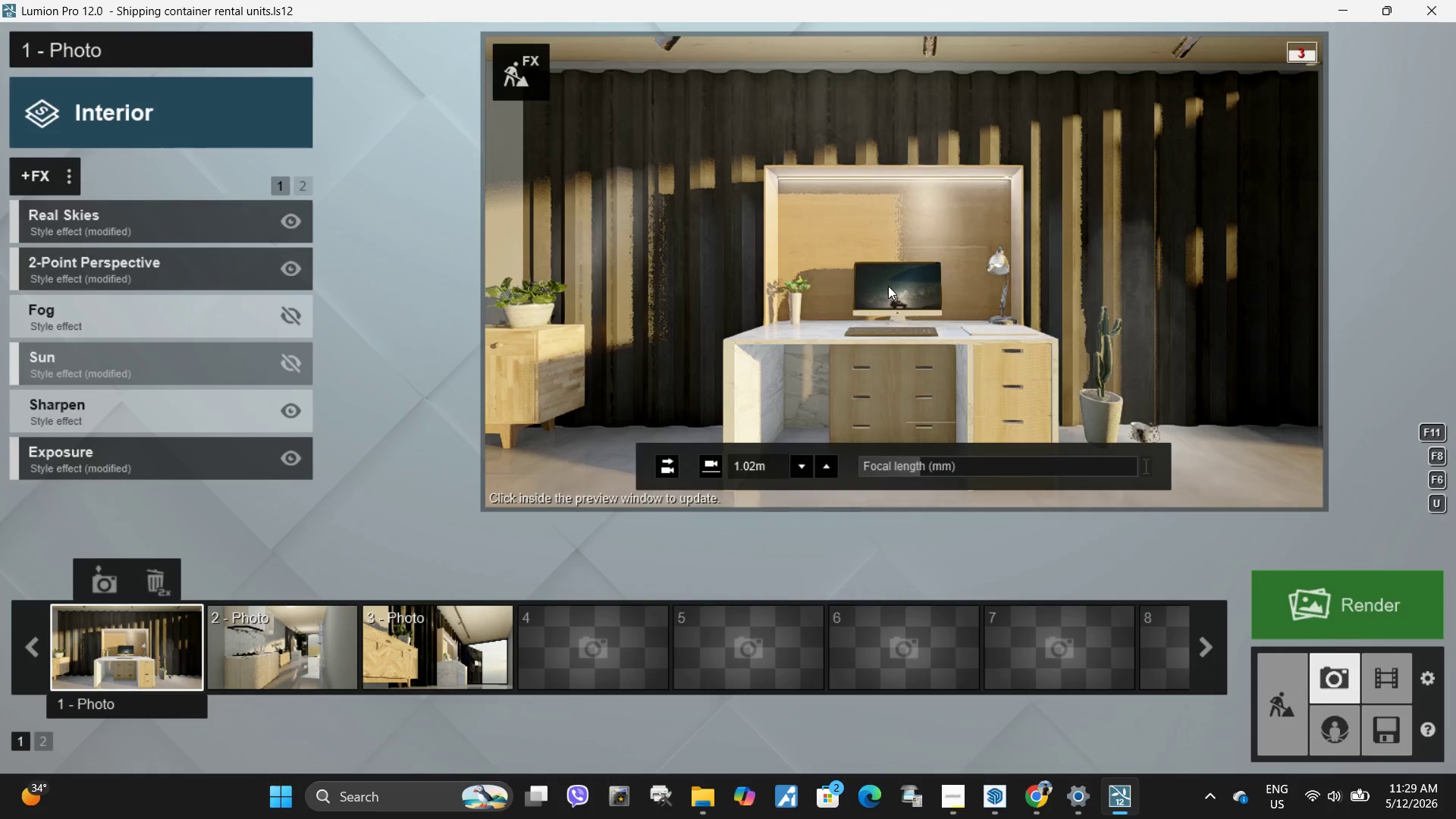 
triple_click([888, 286])
 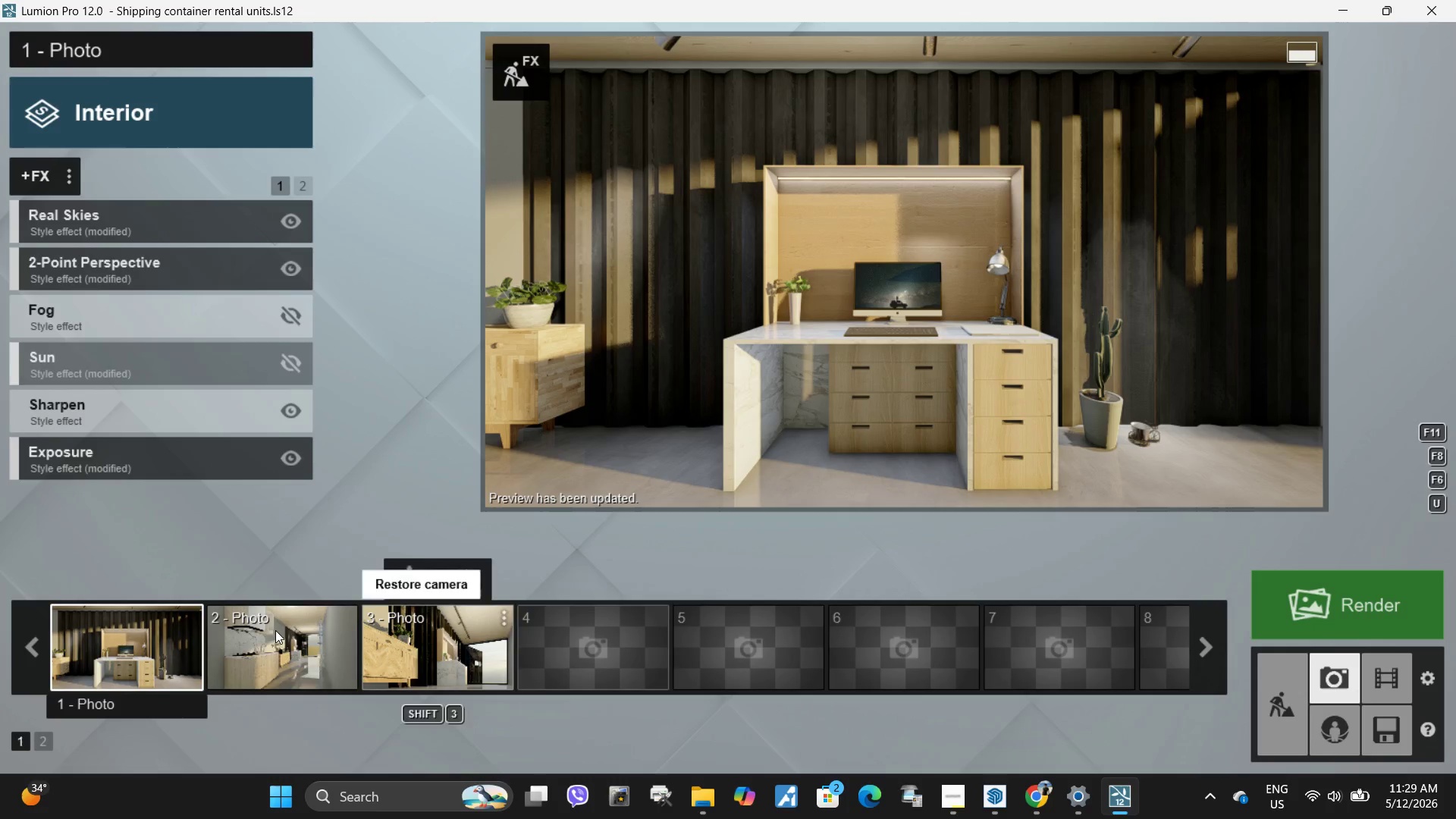 
left_click([286, 667])
 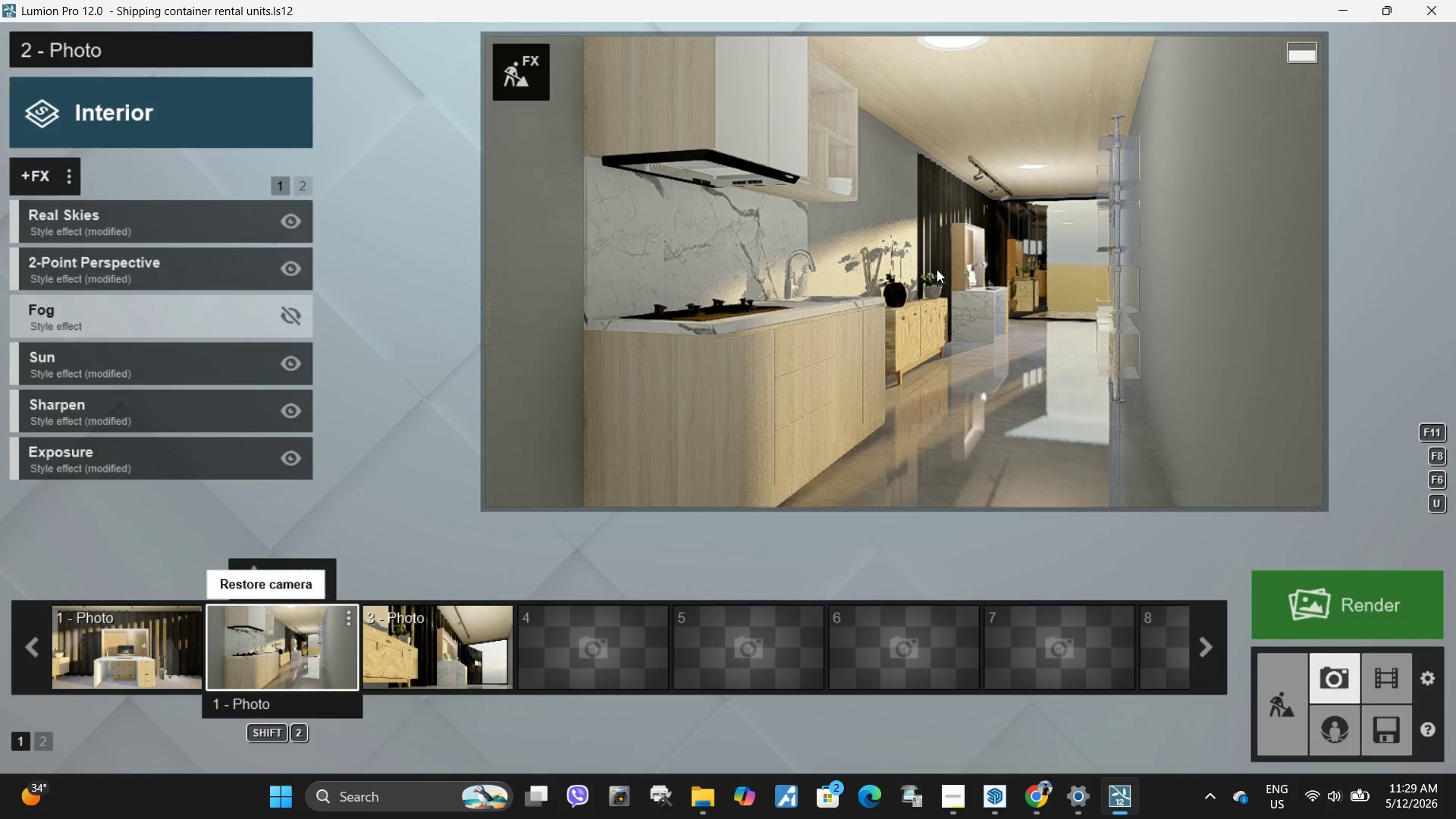 
double_click([937, 269])
 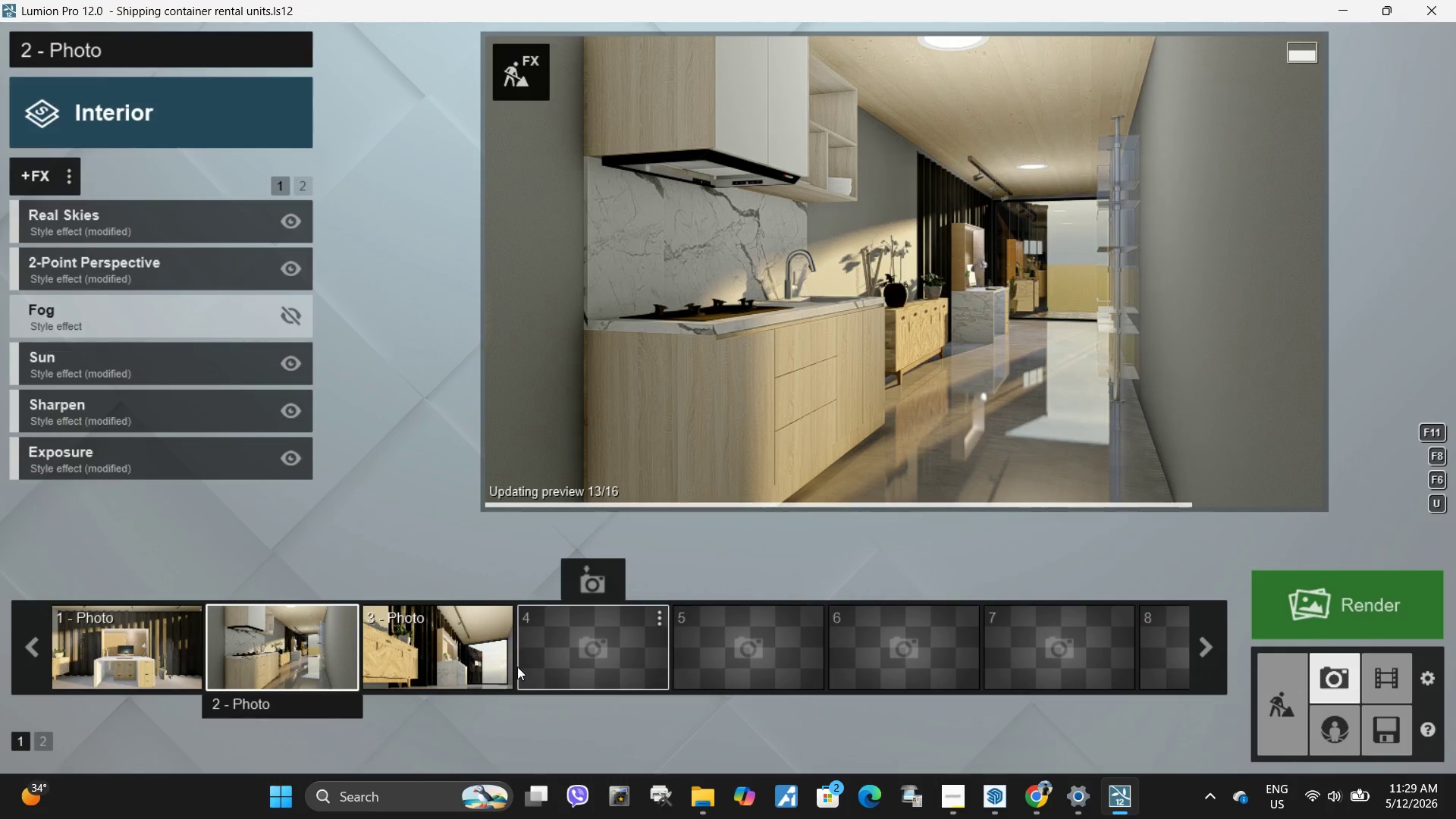 
left_click([433, 657])
 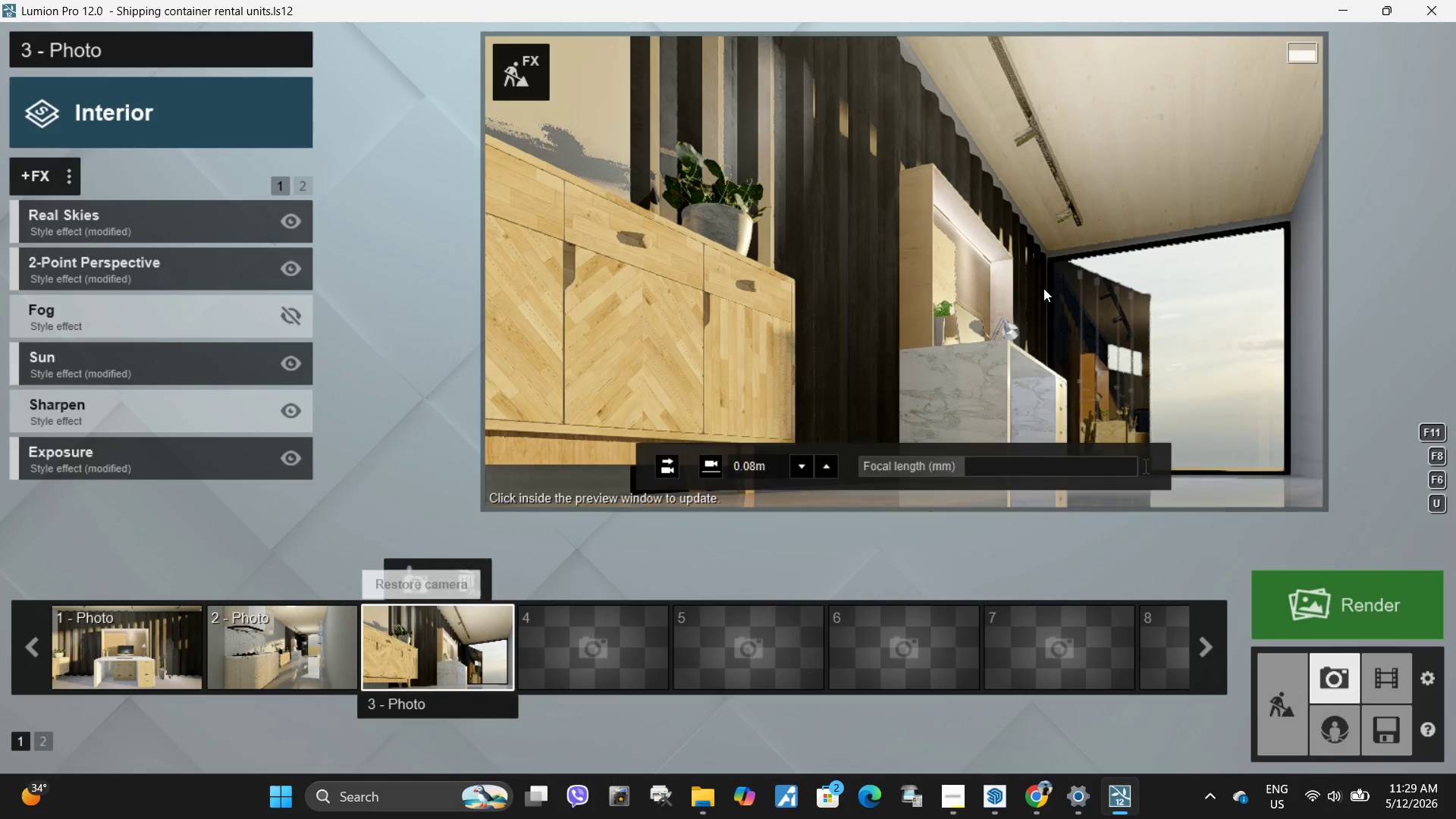 
double_click([1043, 288])
 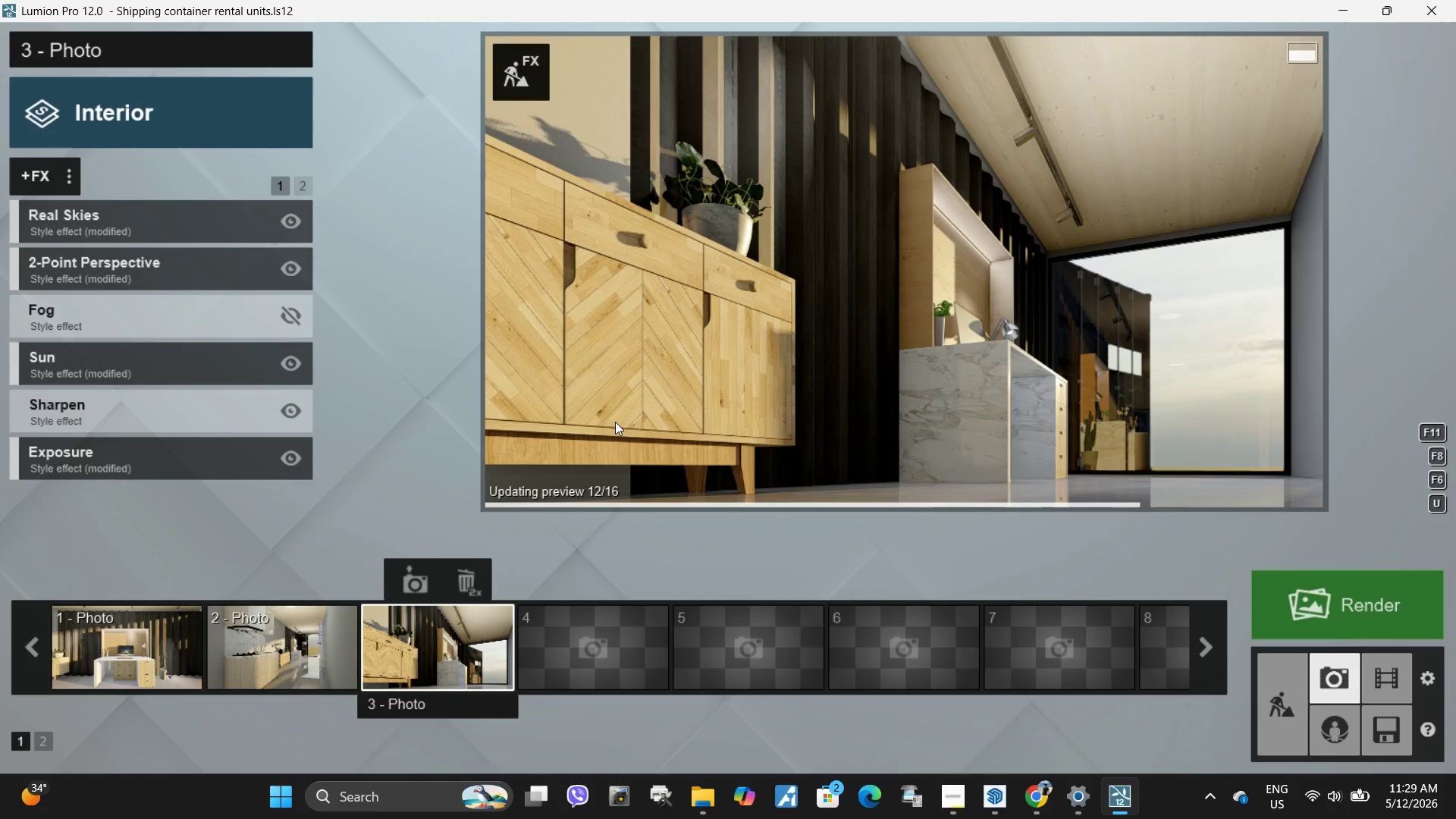 
left_click([95, 662])
 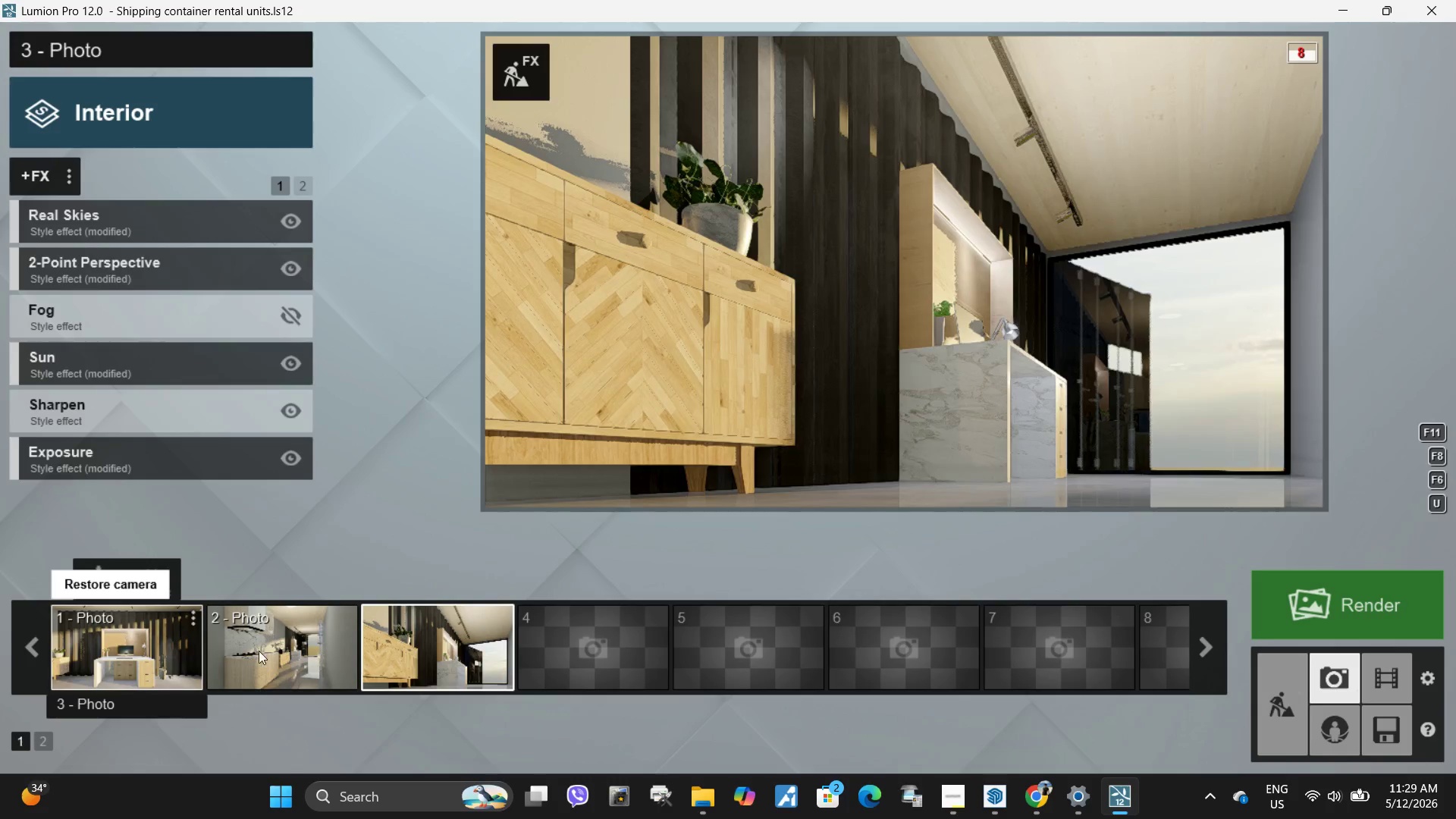 
left_click([270, 656])
 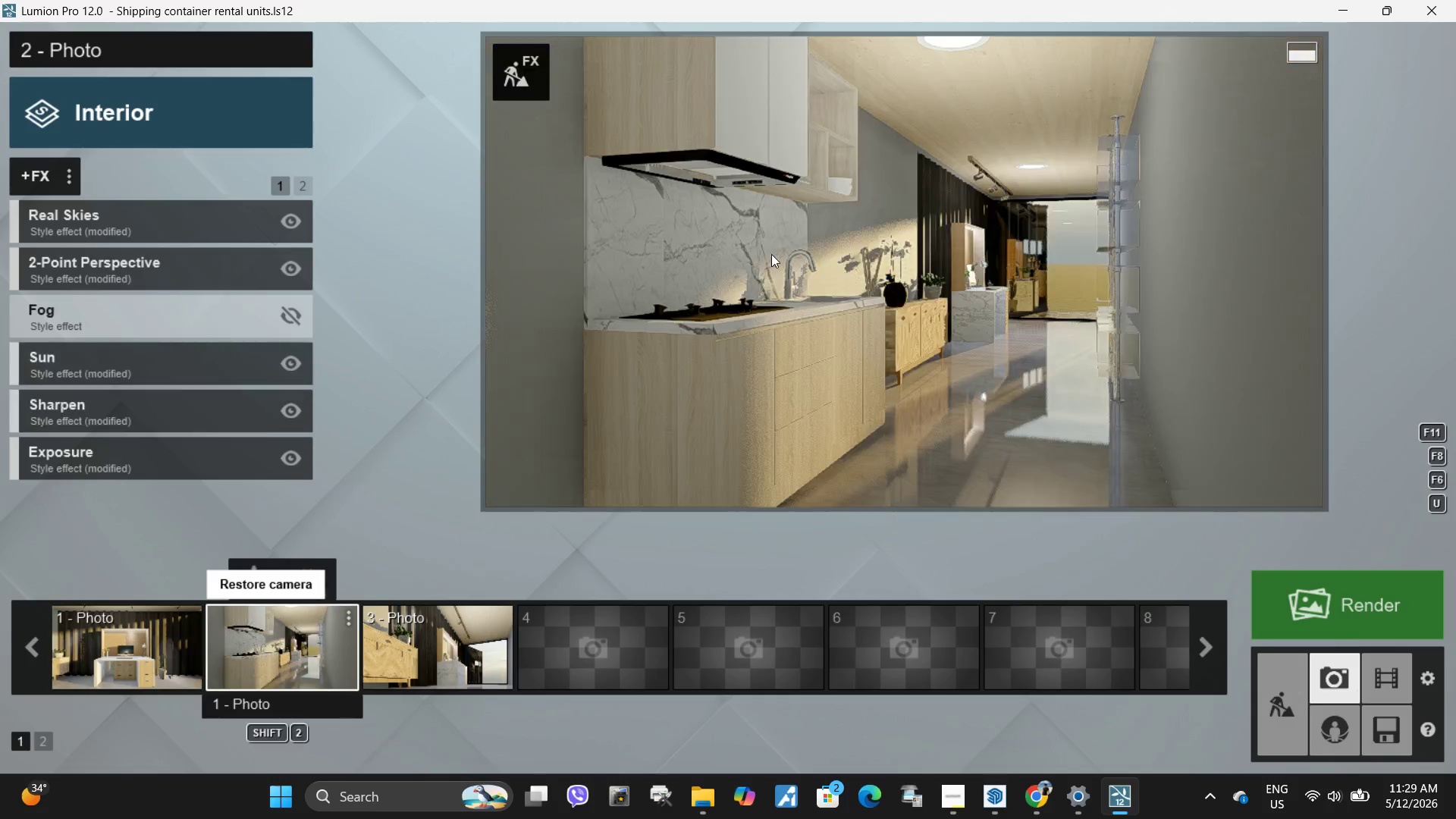 
left_click([809, 246])
 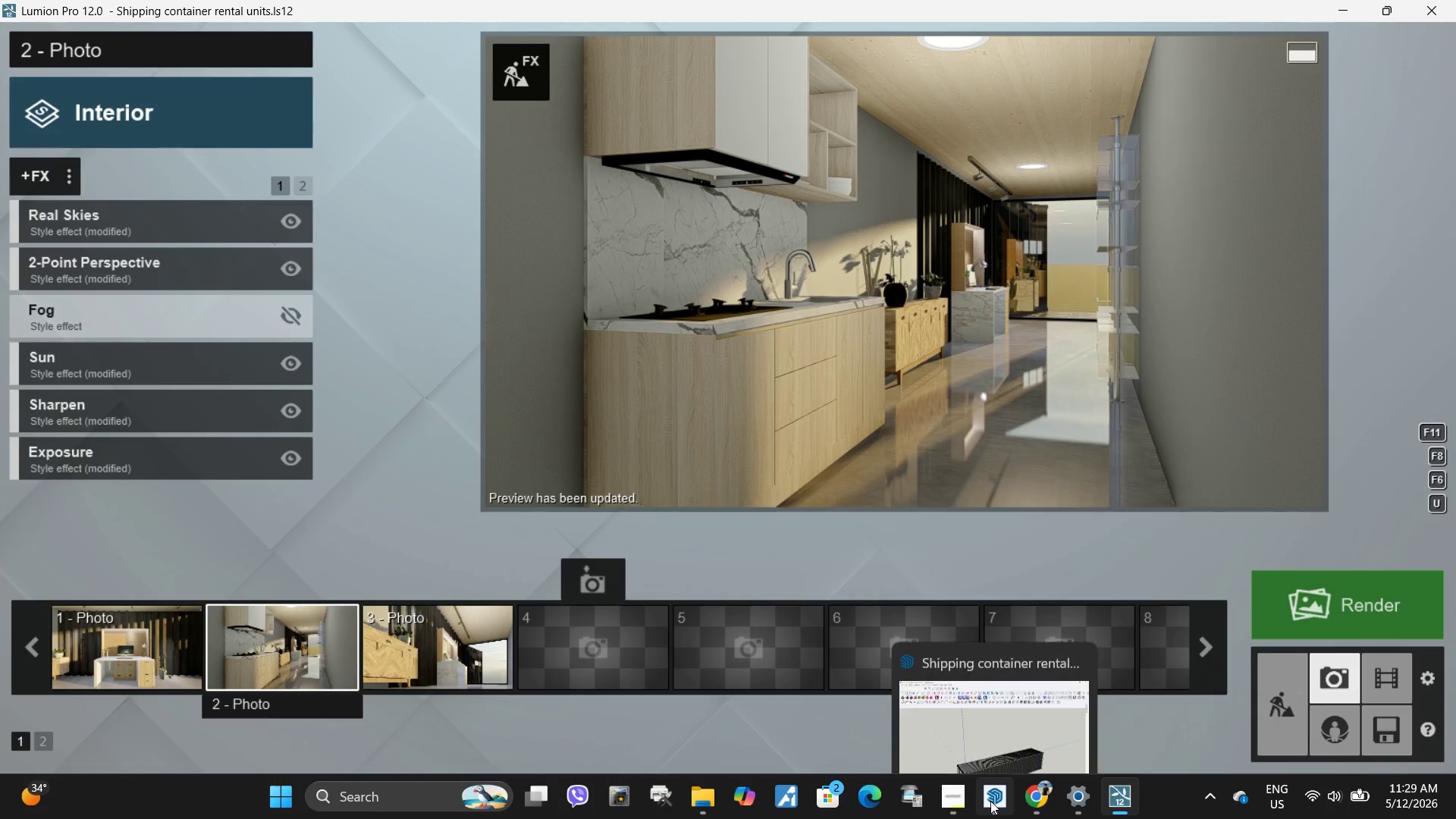 
wait(5.62)
 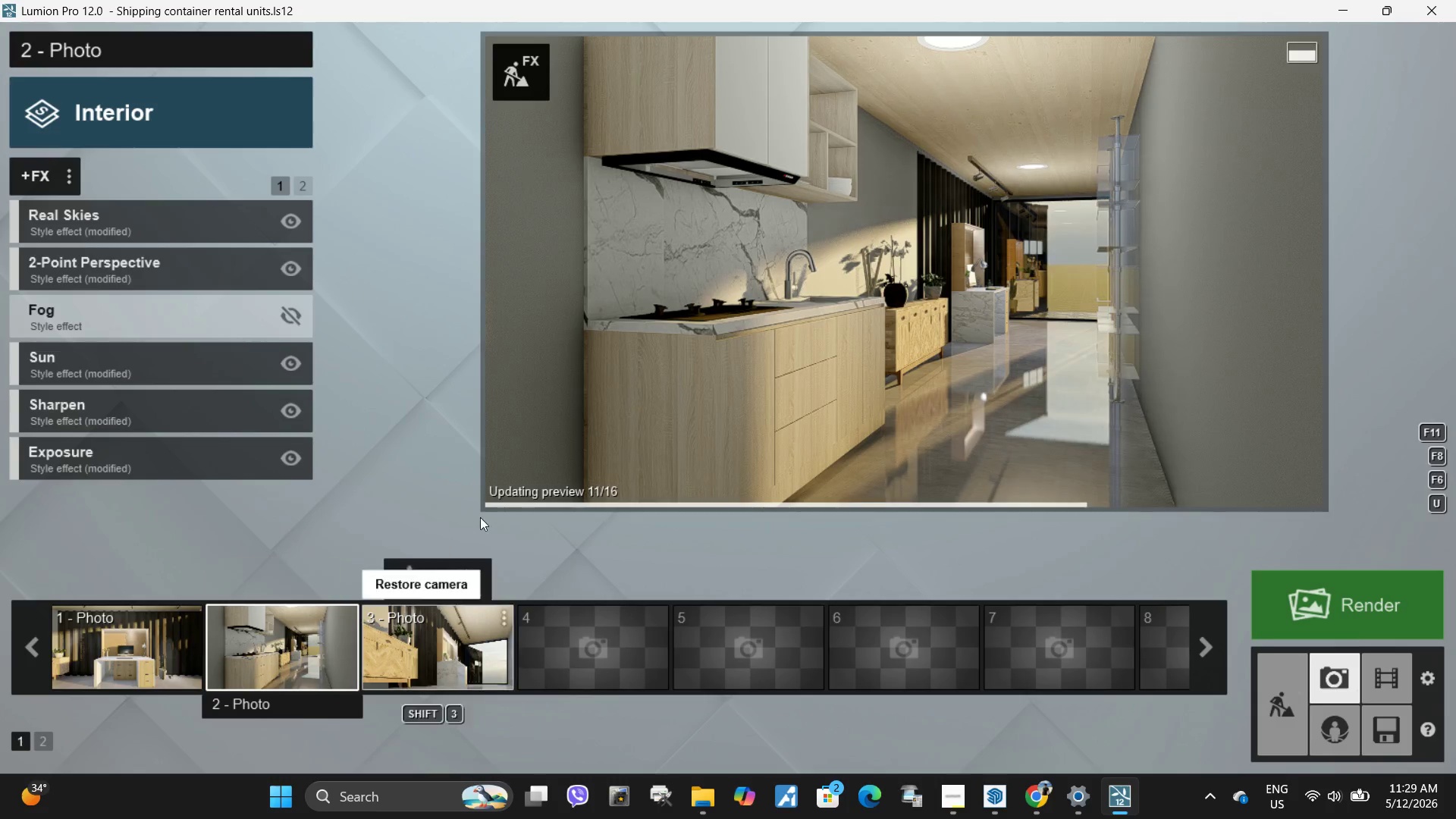 
mouse_move([980, 700])
 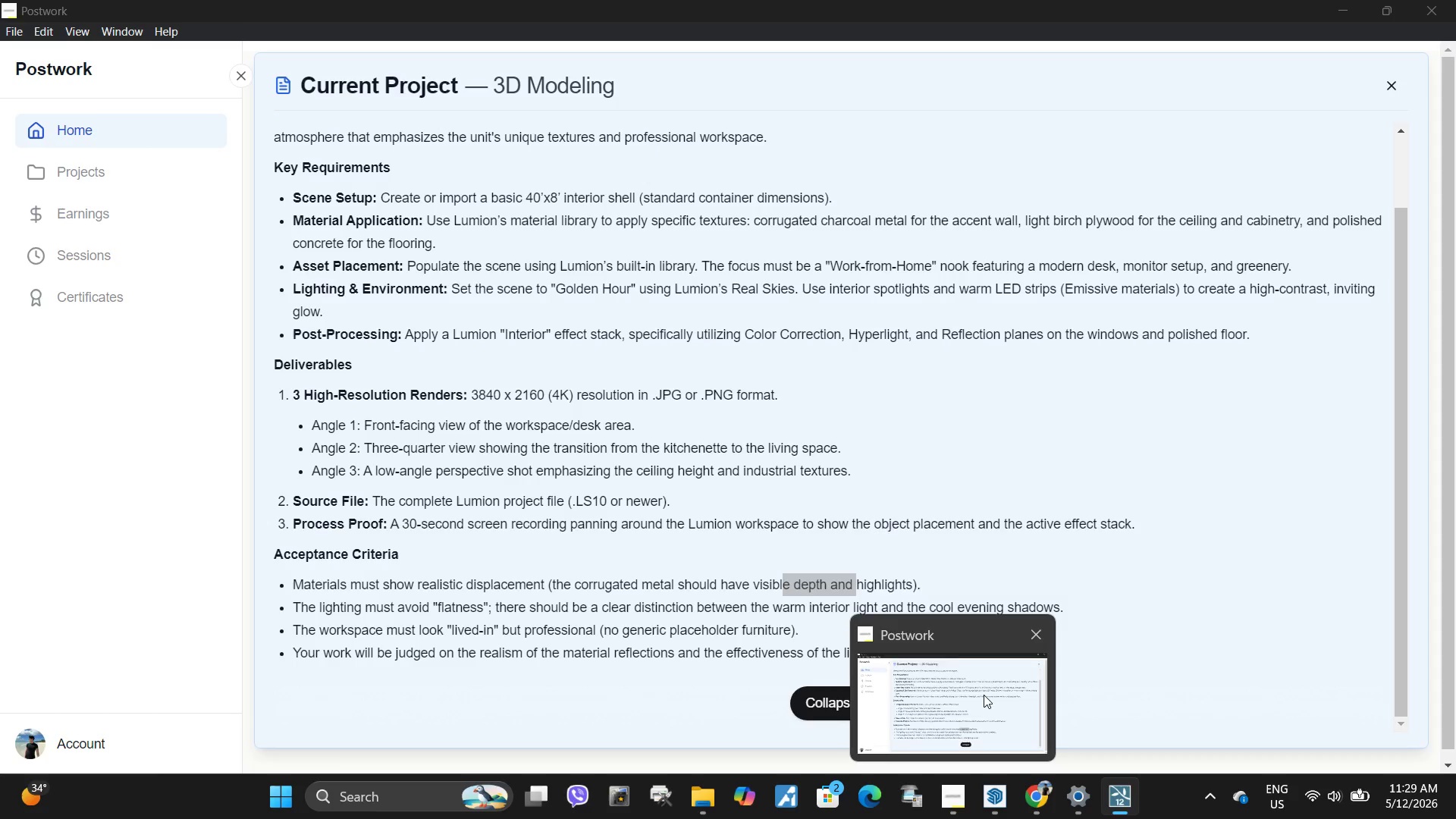 
left_click([984, 695])